 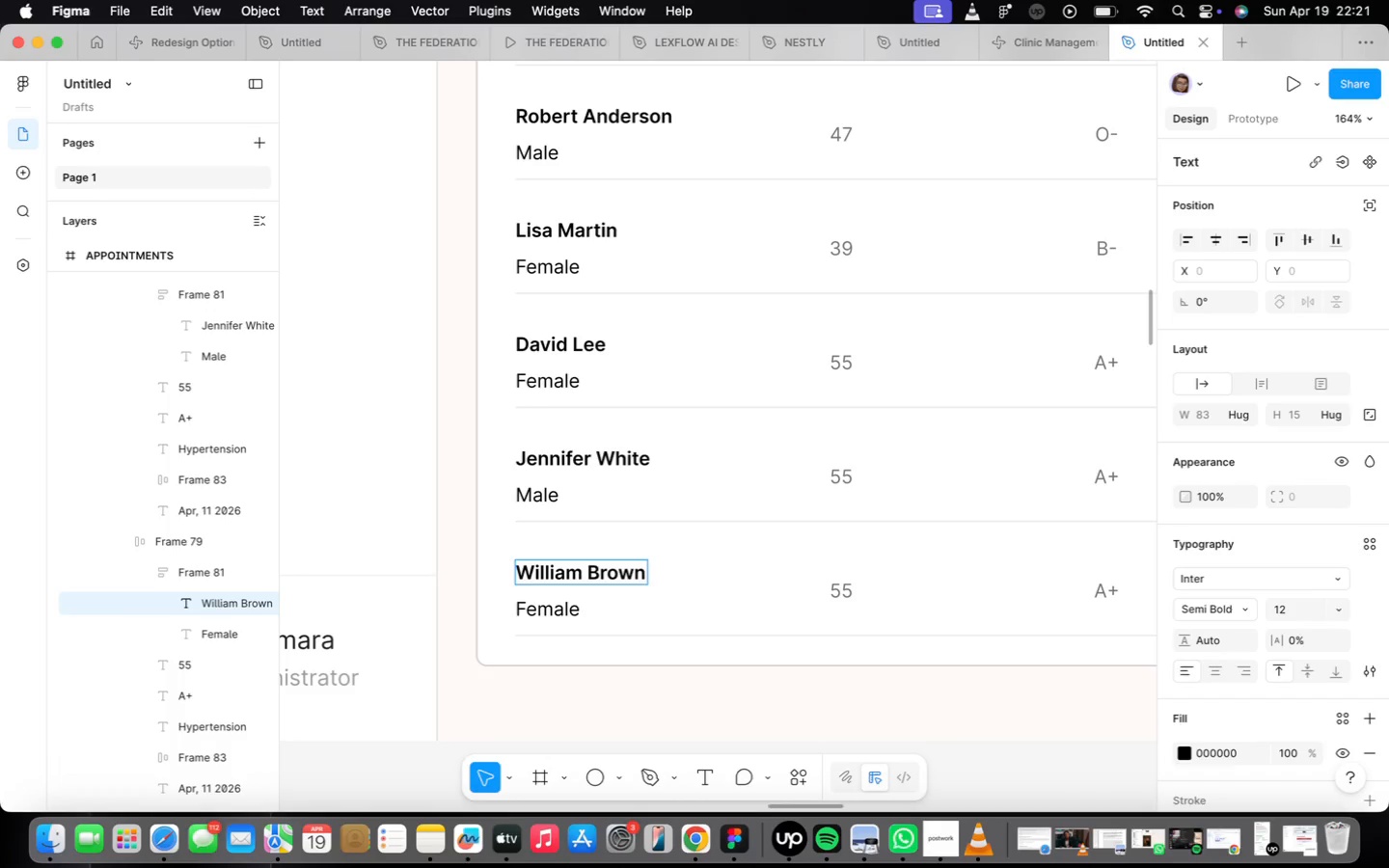 
left_click([846, 596])
 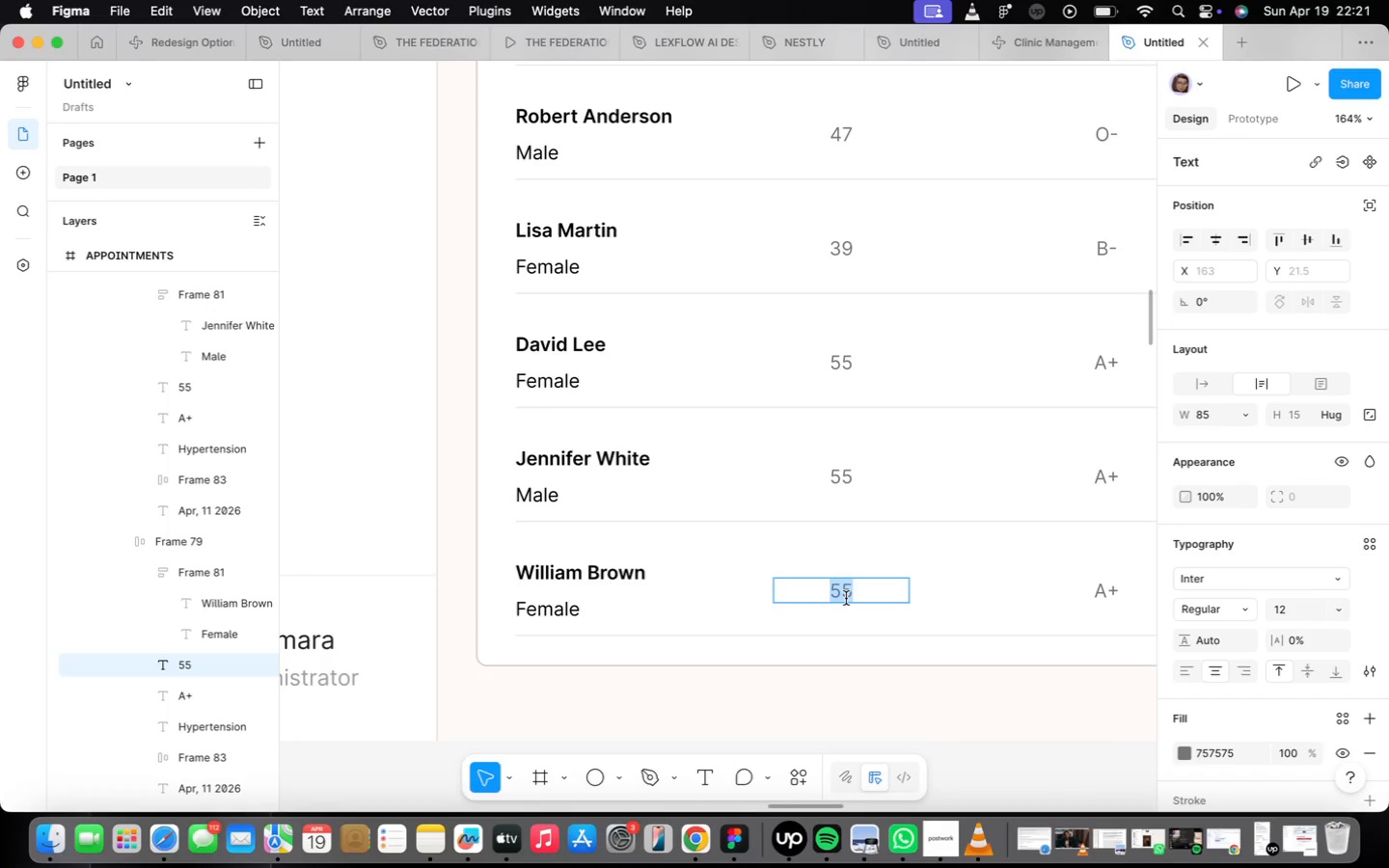 
type(68)
 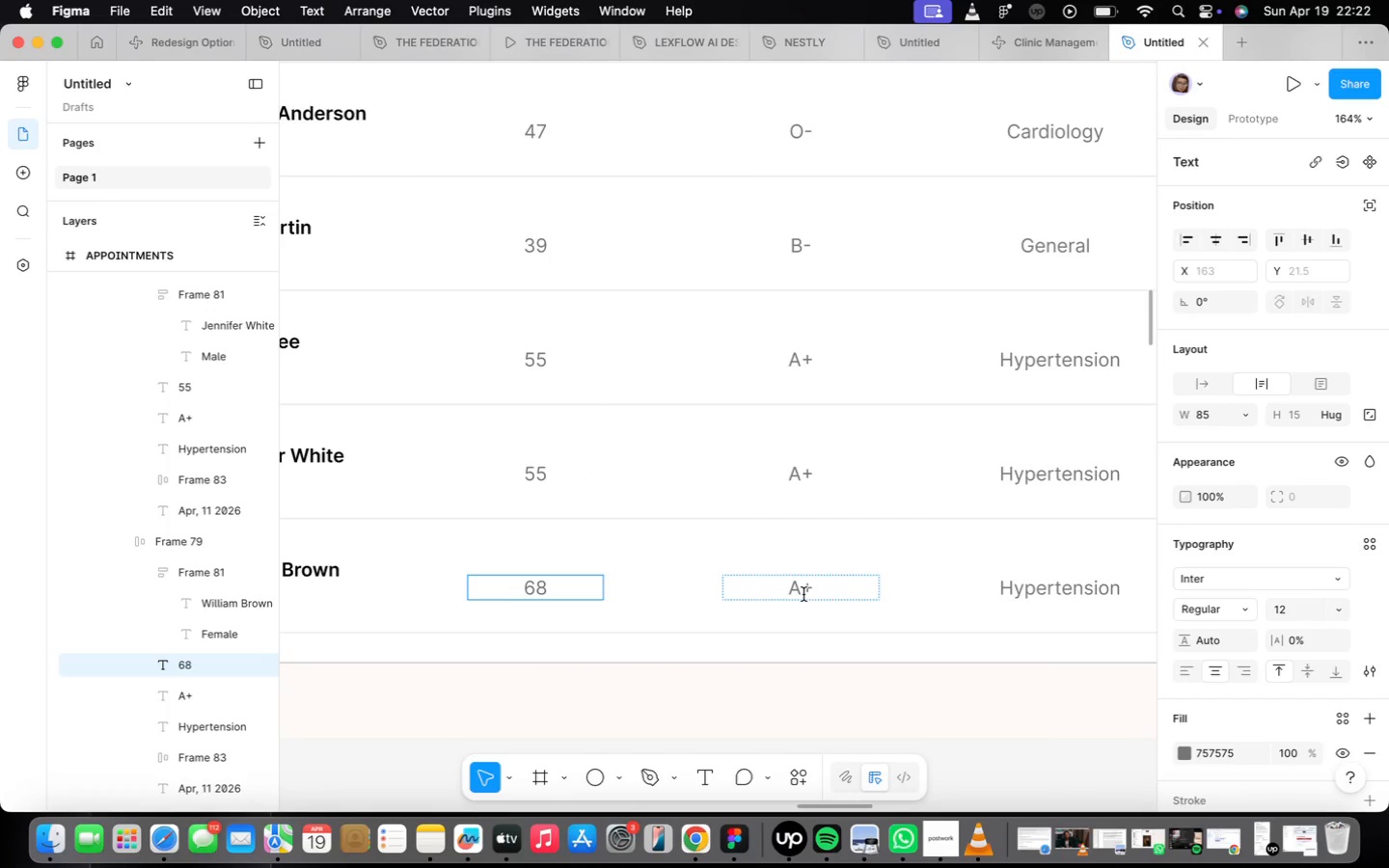 
wait(5.21)
 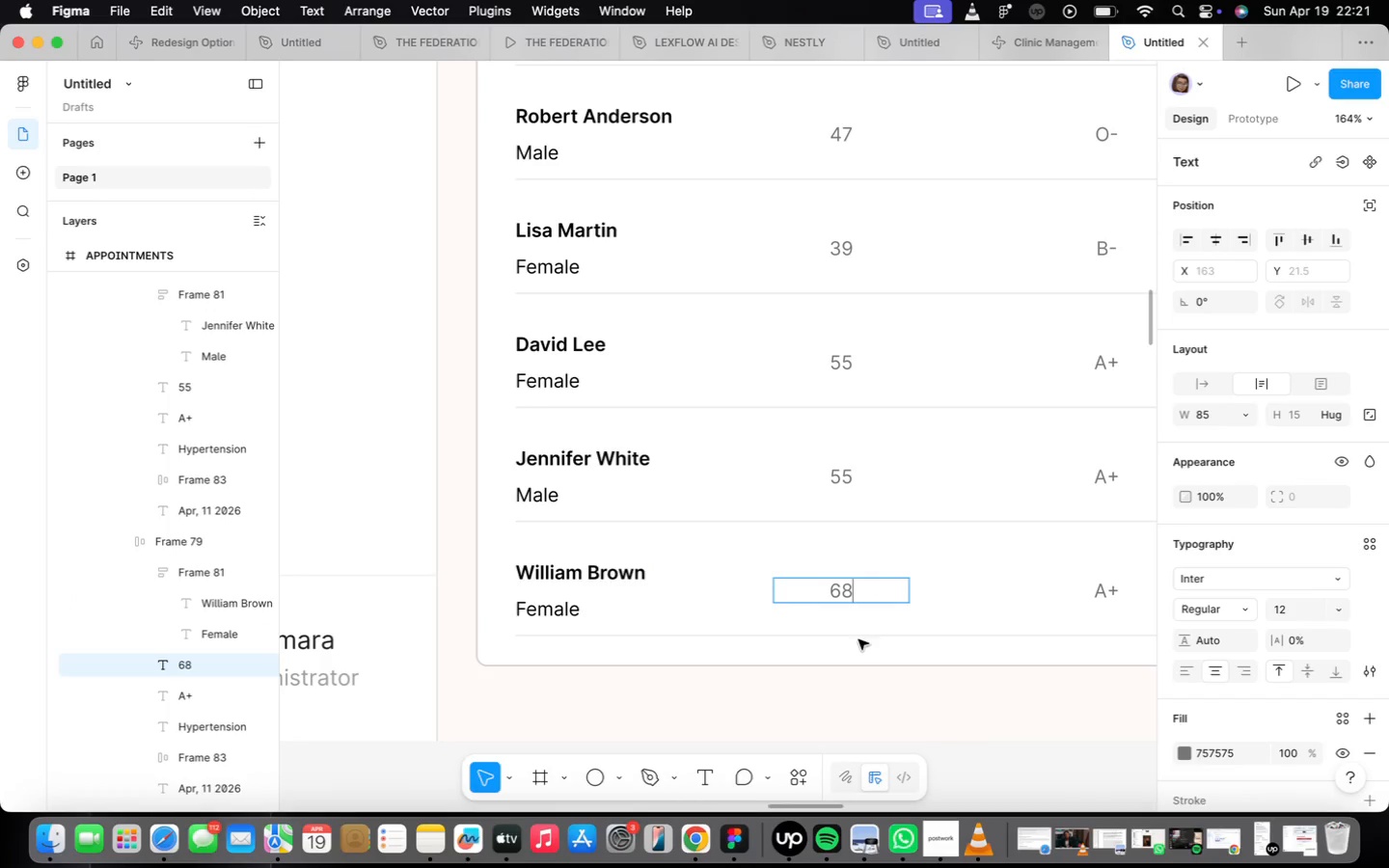 
key(CapsLock)
 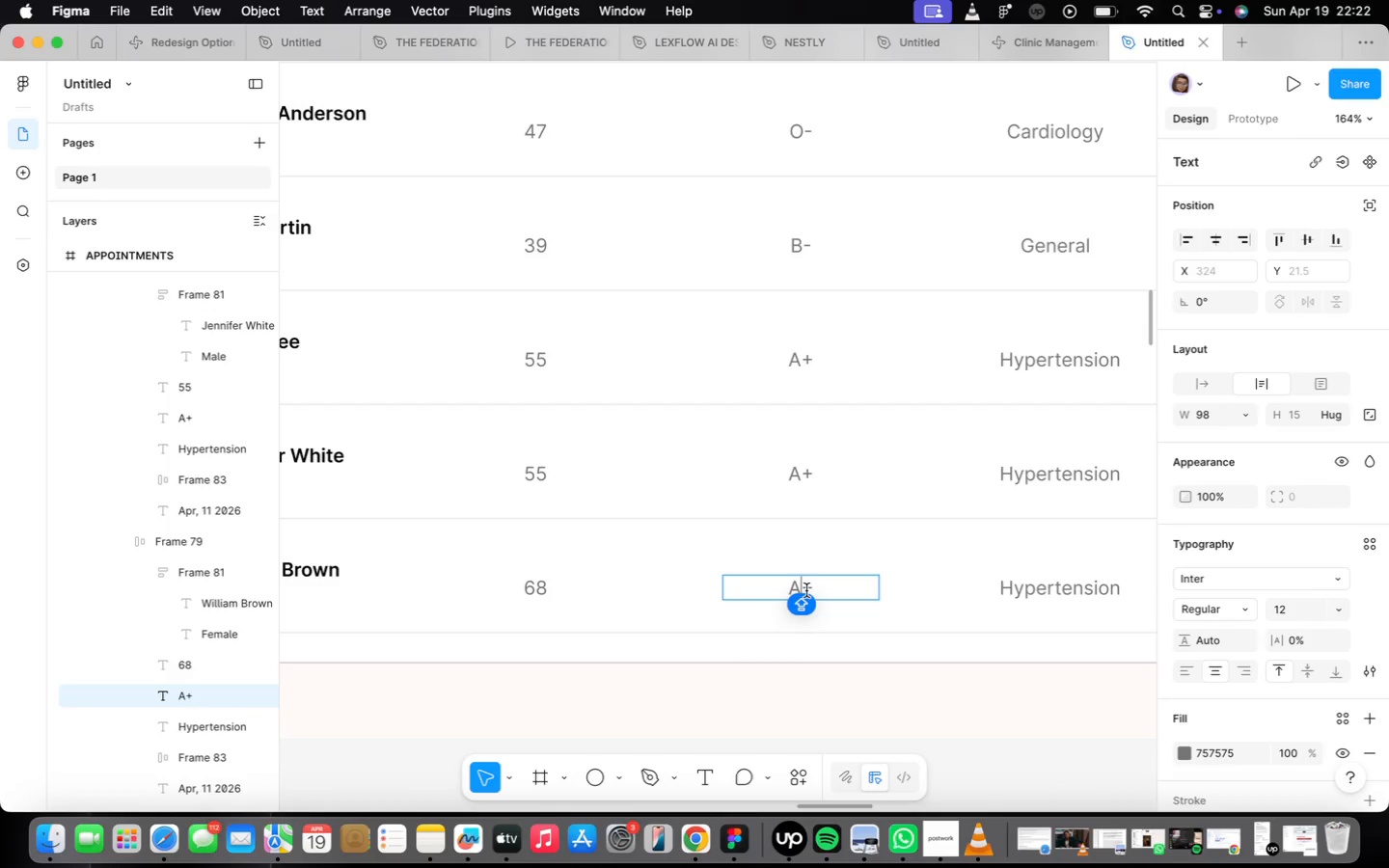 
key(B)
 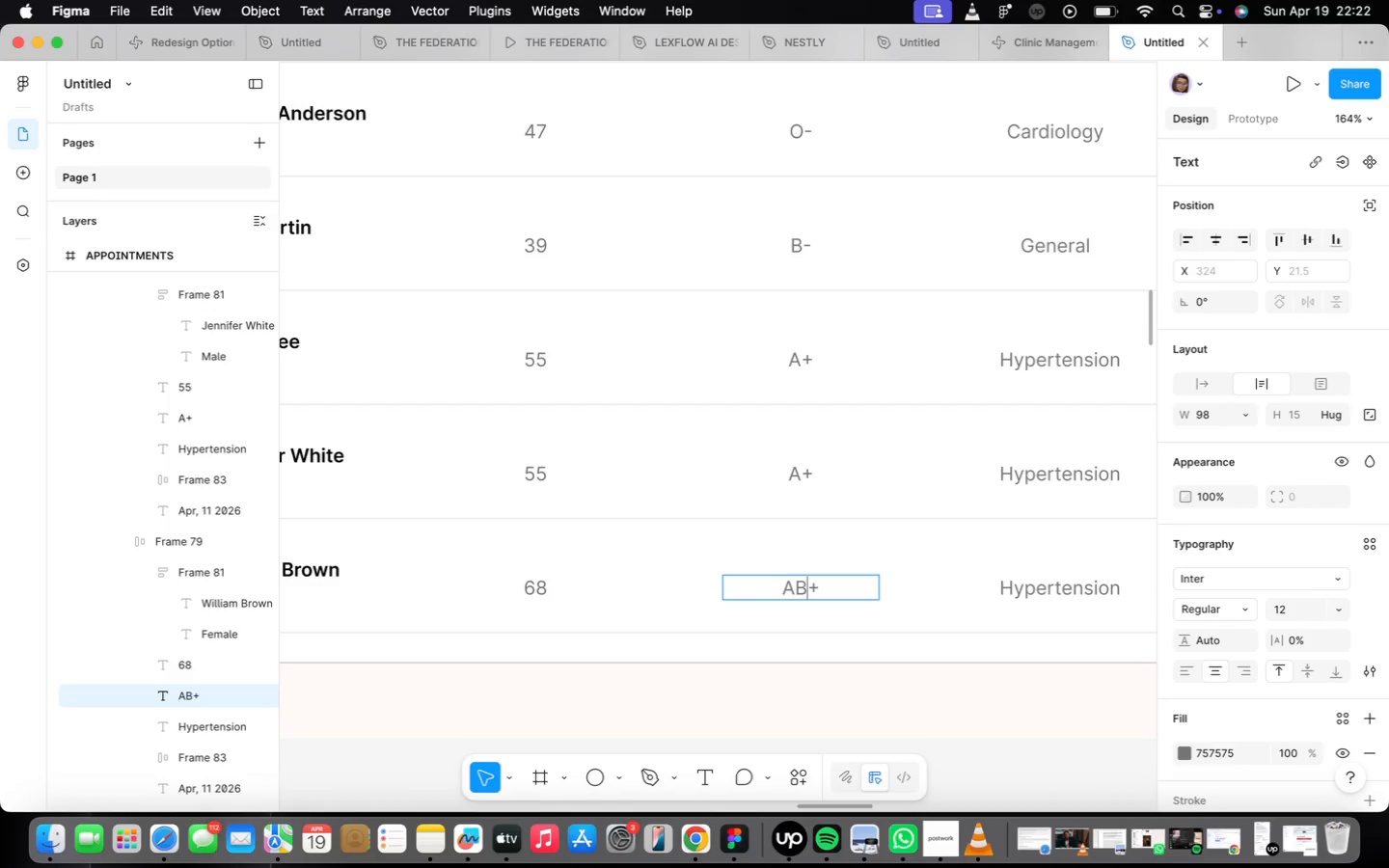 
key(ArrowRight)
 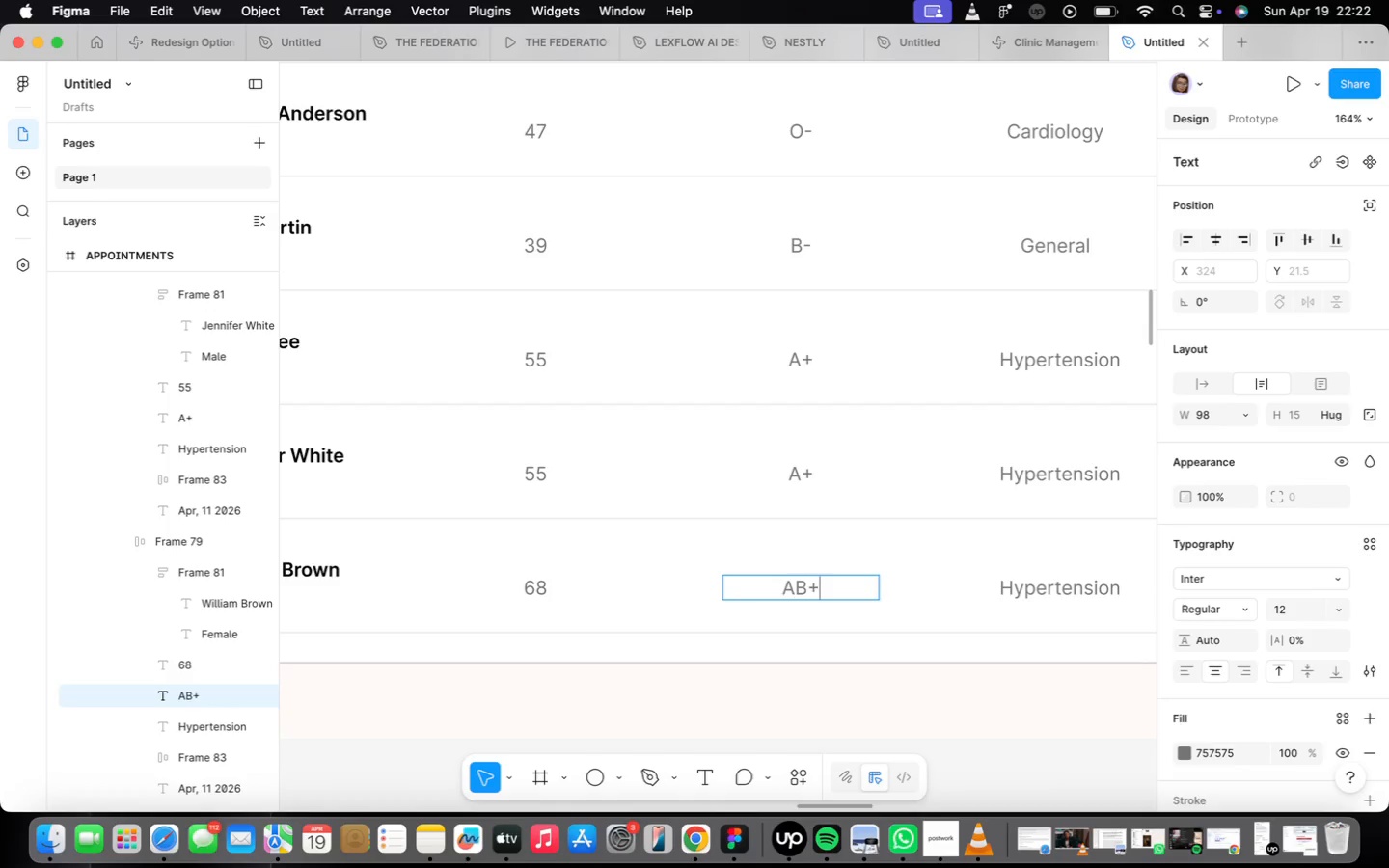 
key(Backspace)
 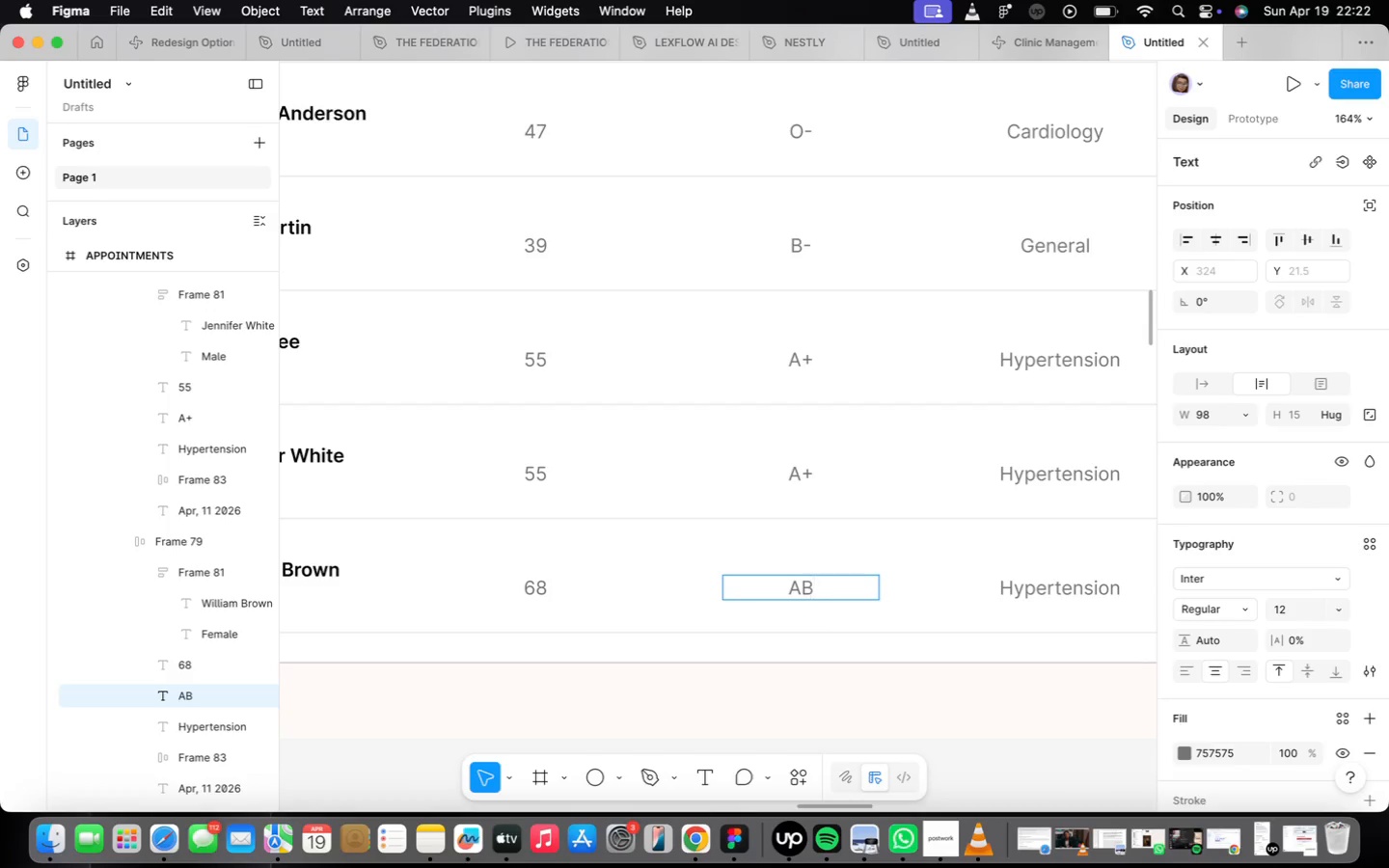 
key(Minus)
 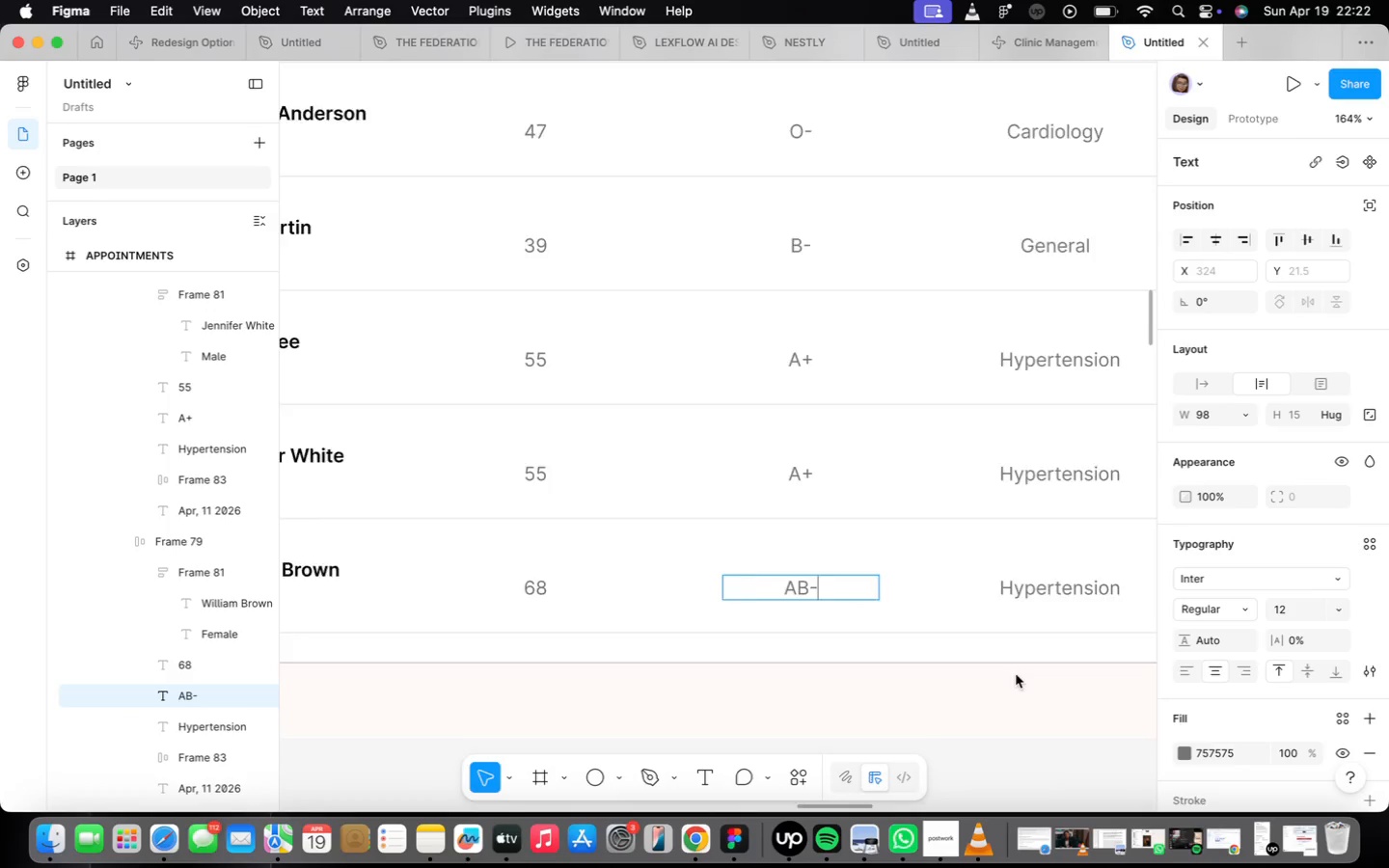 
double_click([755, 603])
 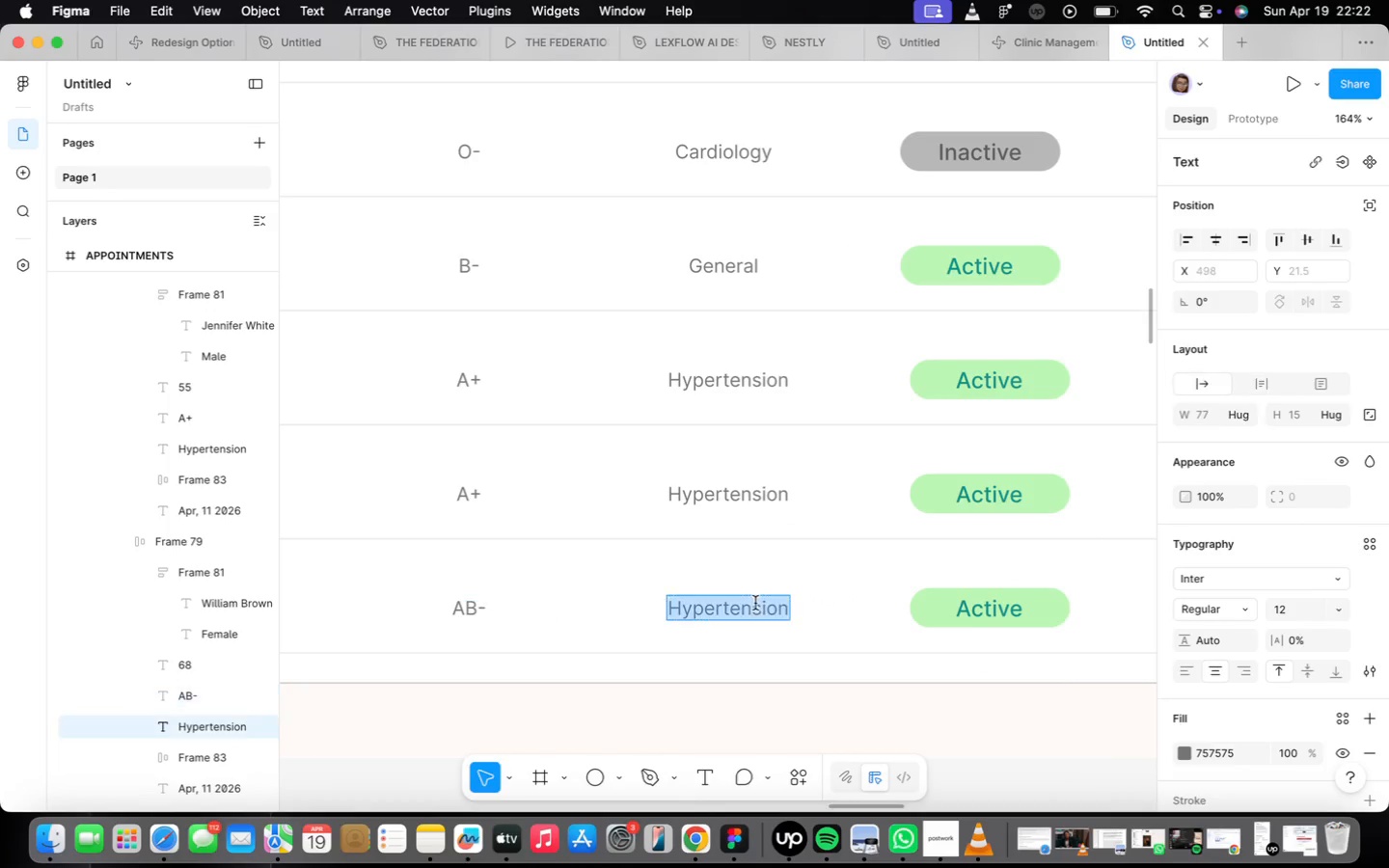 
triple_click([755, 603])
 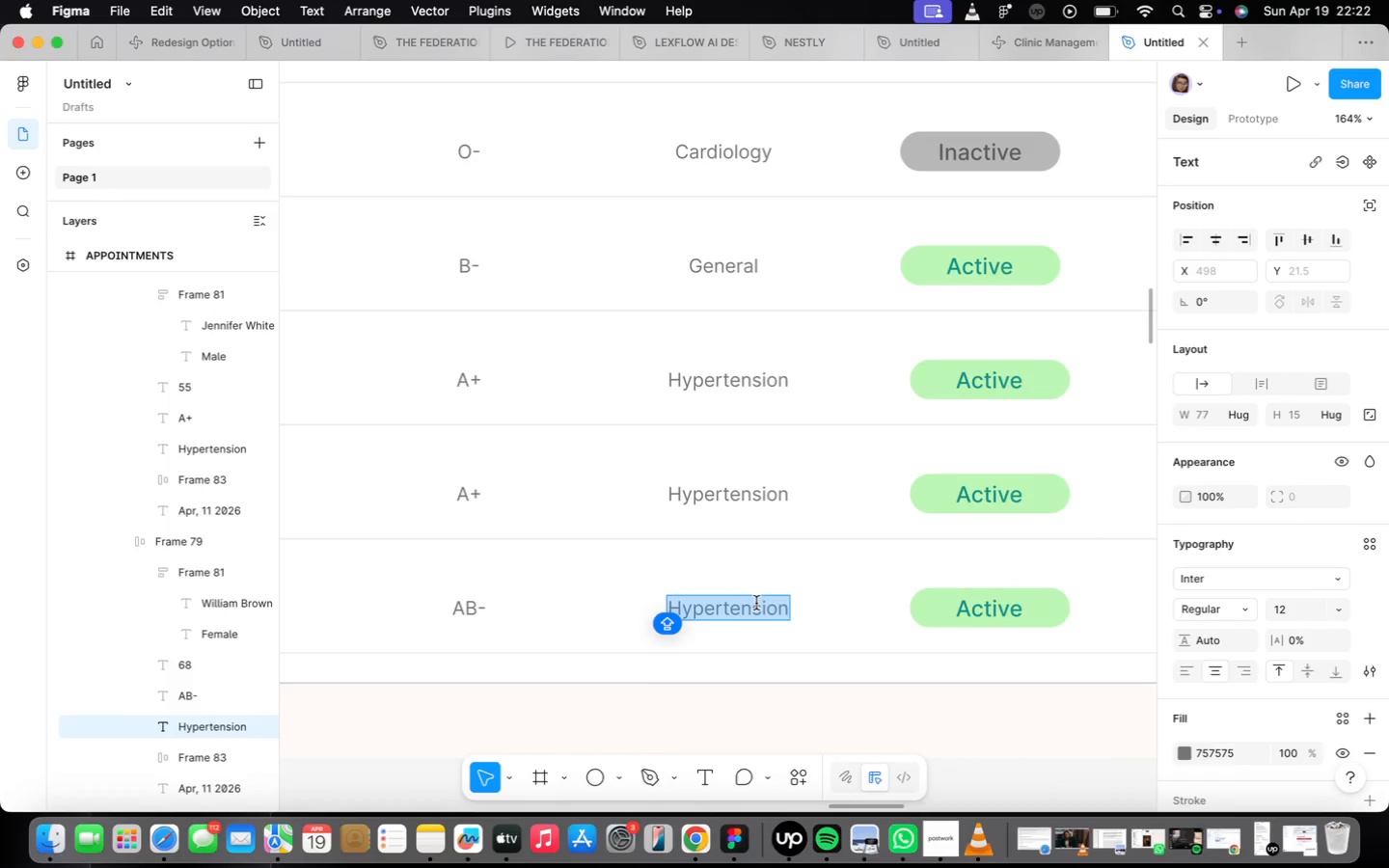 
key(C)
 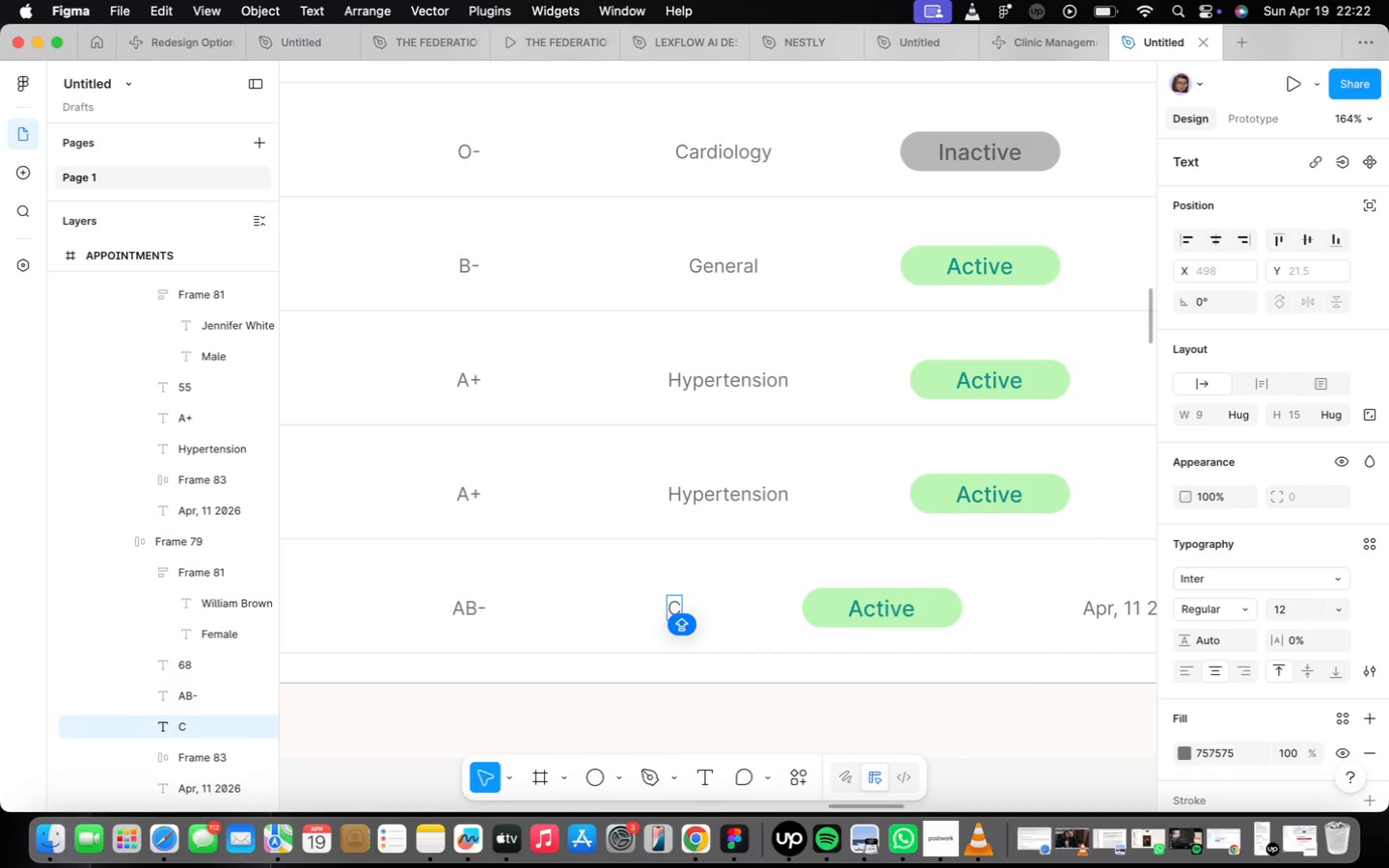 
key(Meta+CommandLeft)
 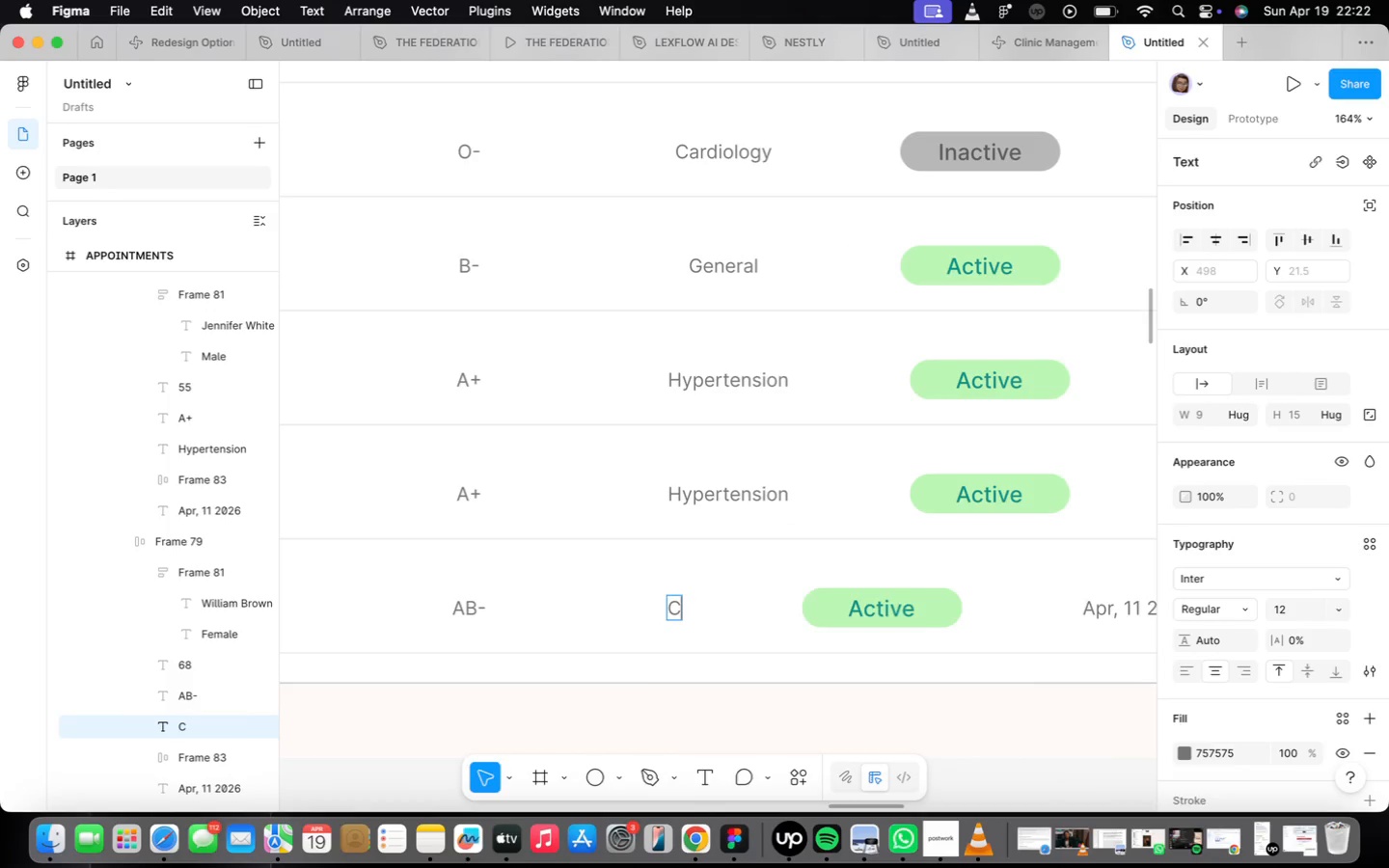 
key(Meta+Z)
 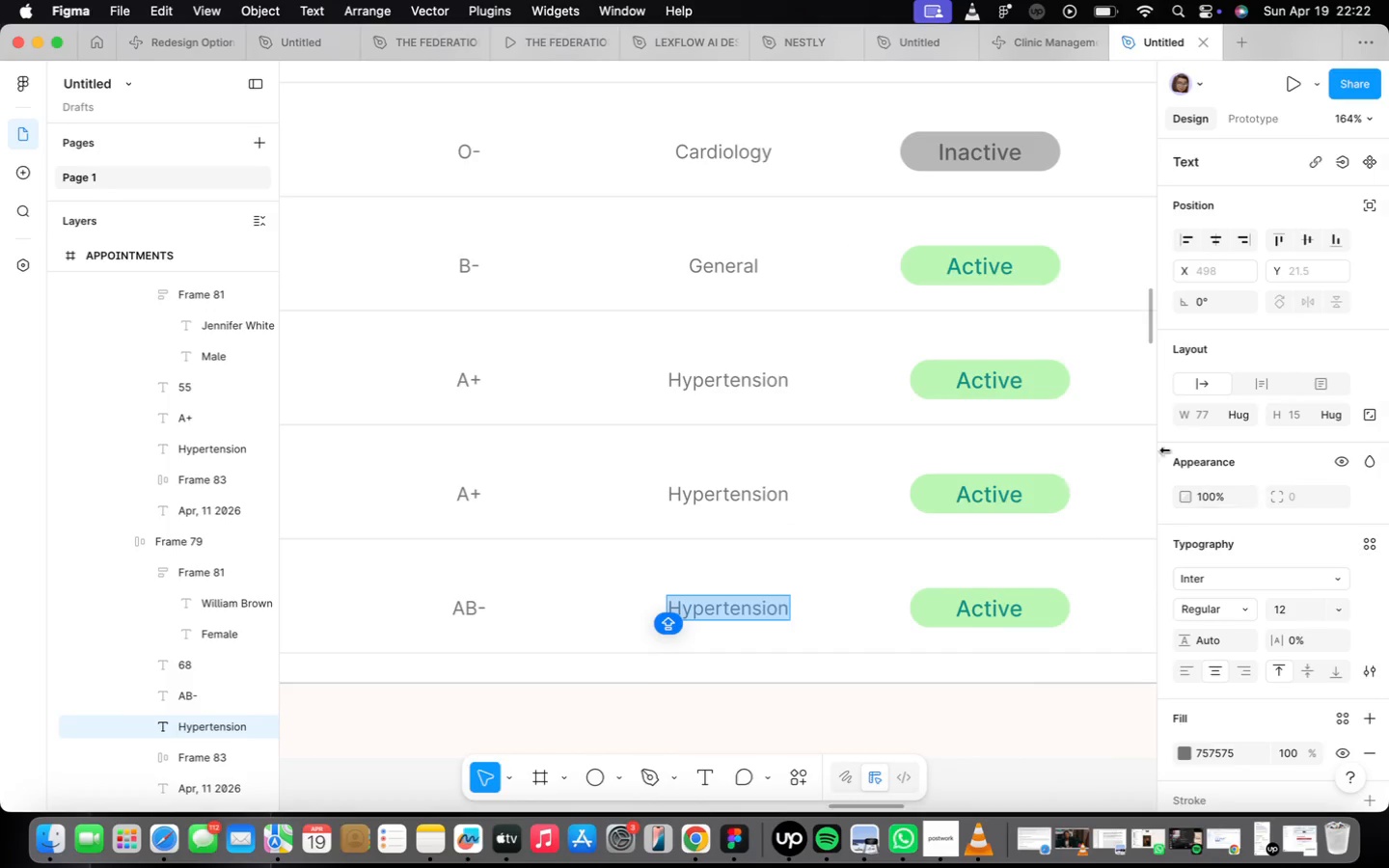 
left_click([1236, 413])
 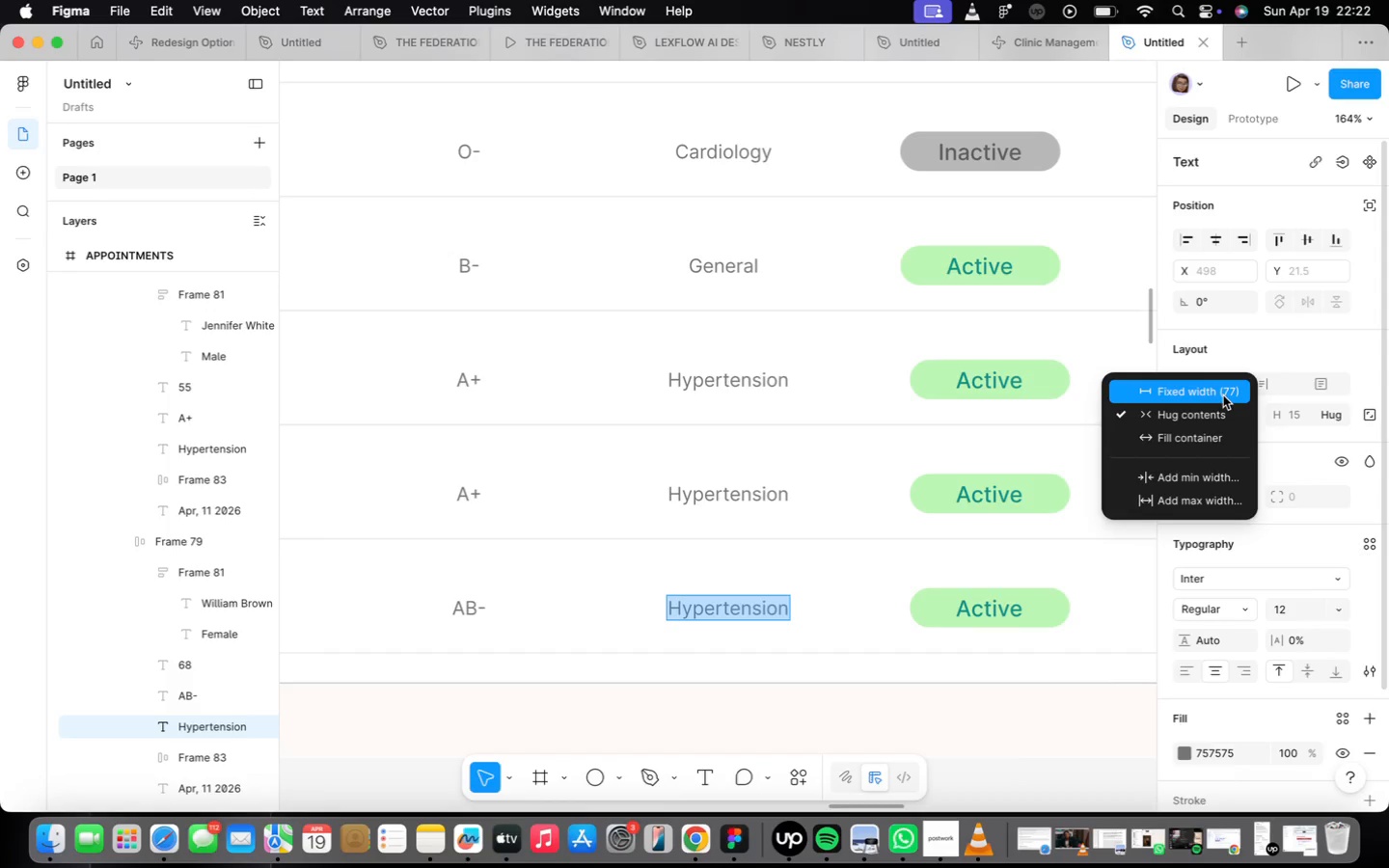 
left_click([1223, 395])
 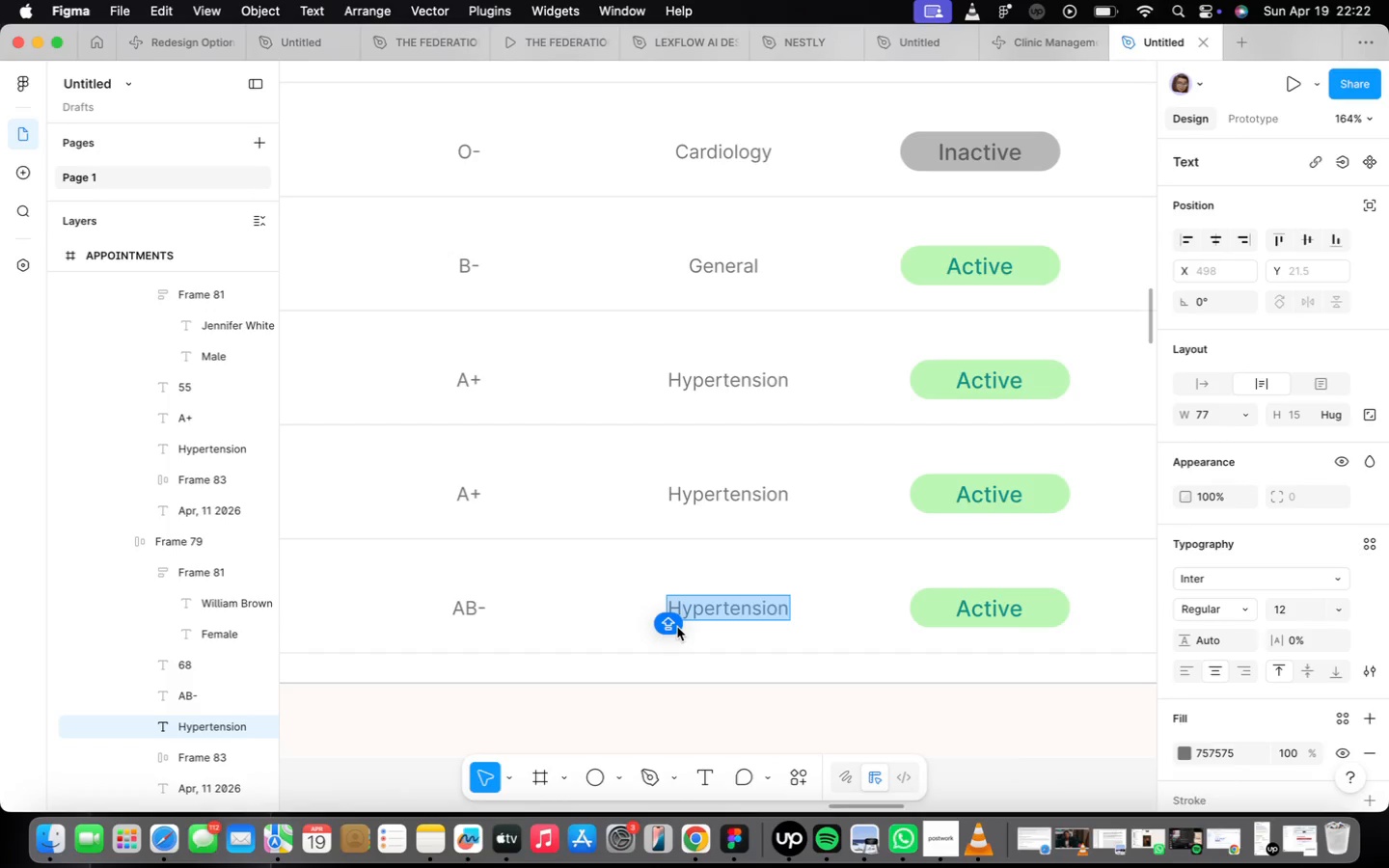 
double_click([699, 606])
 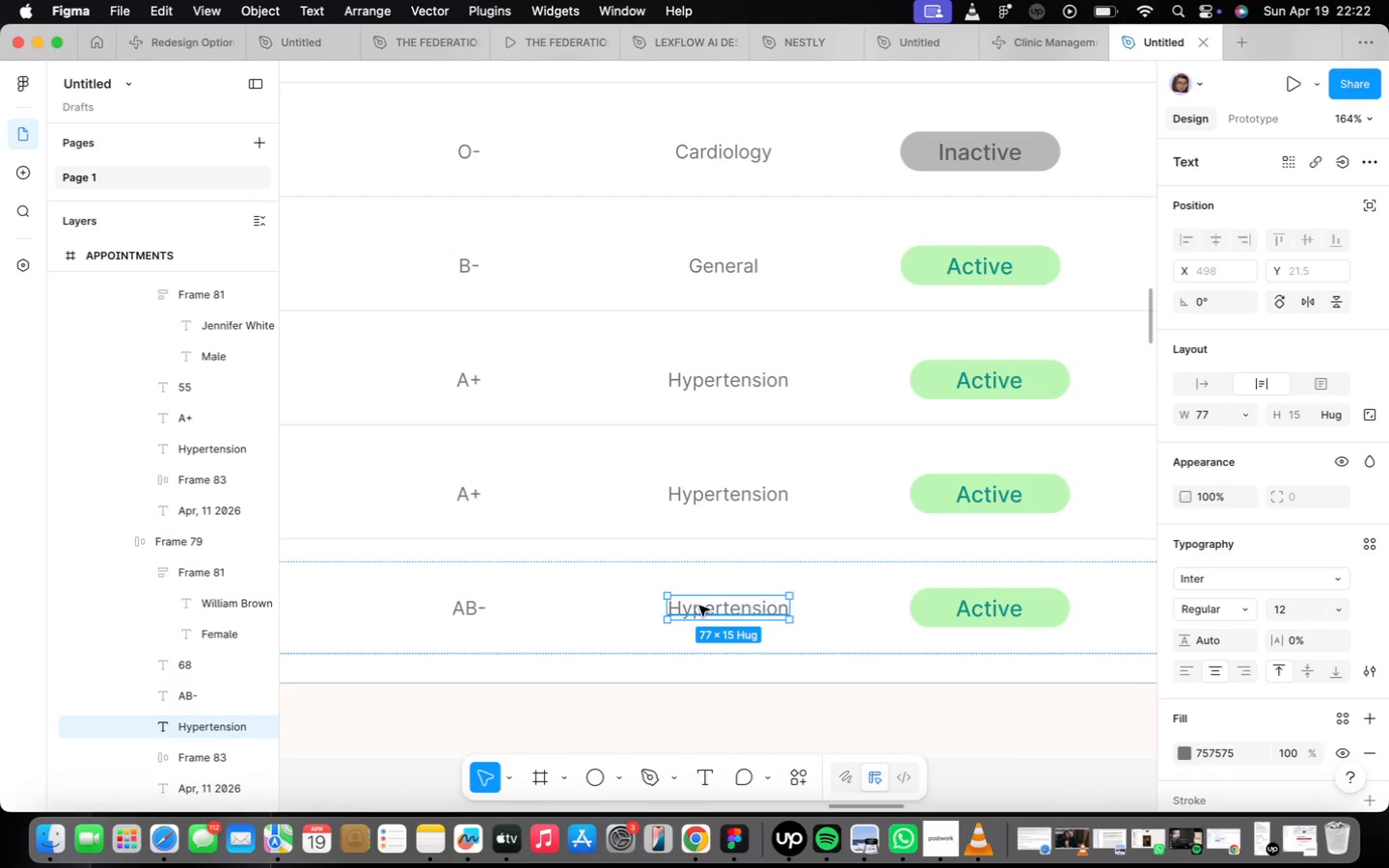 
triple_click([699, 606])
 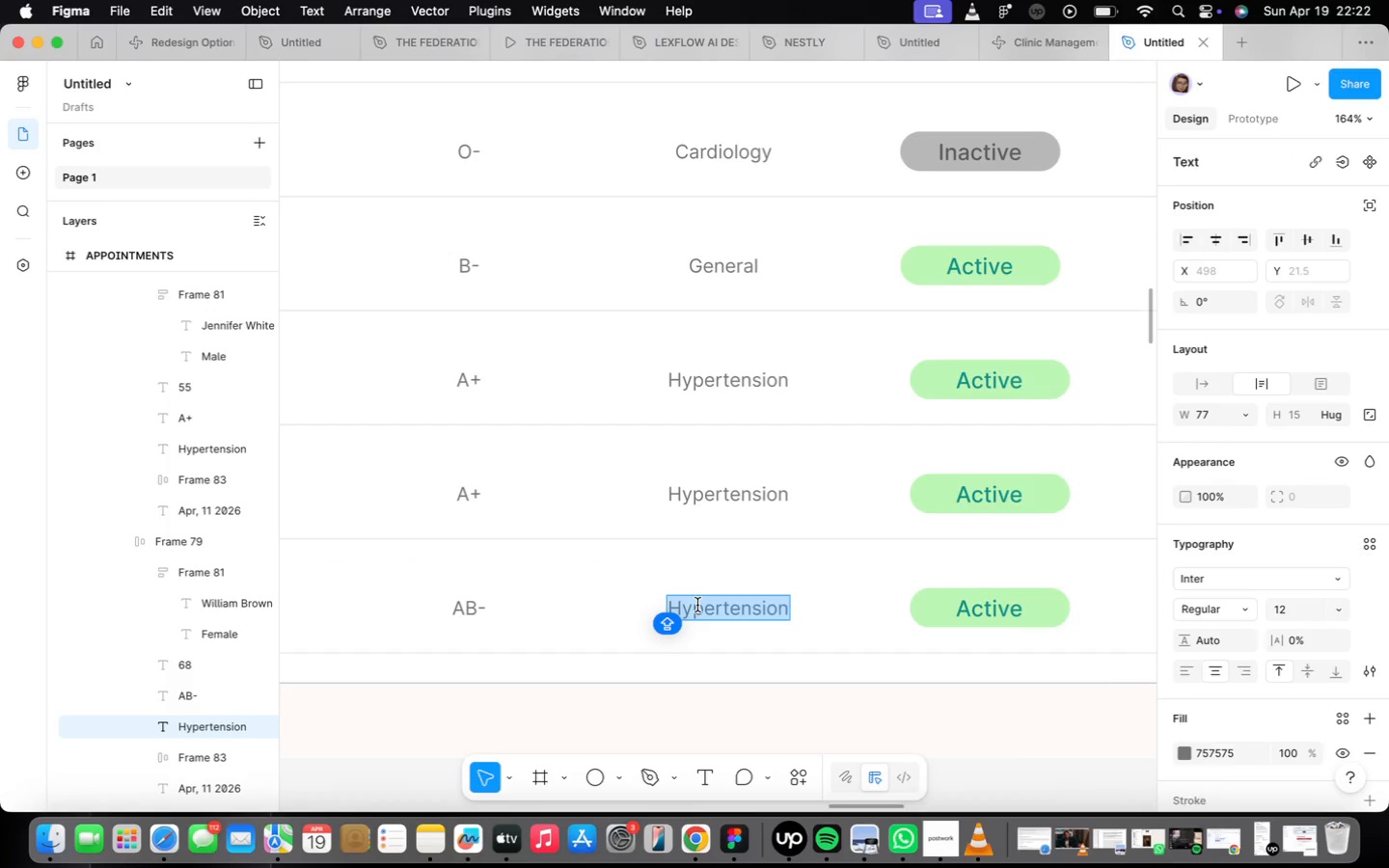 
wait(7.31)
 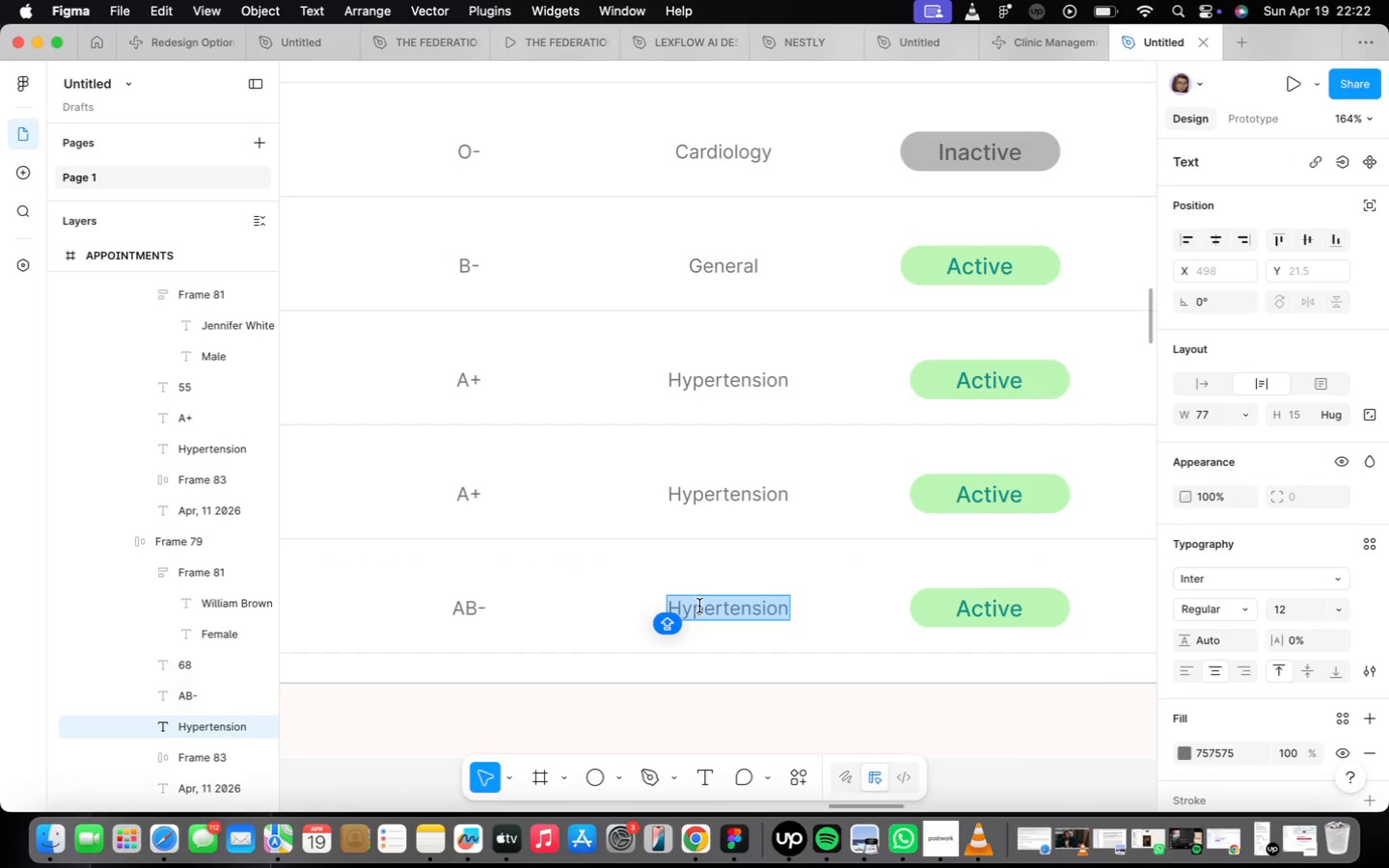 
type(Cardiology)
 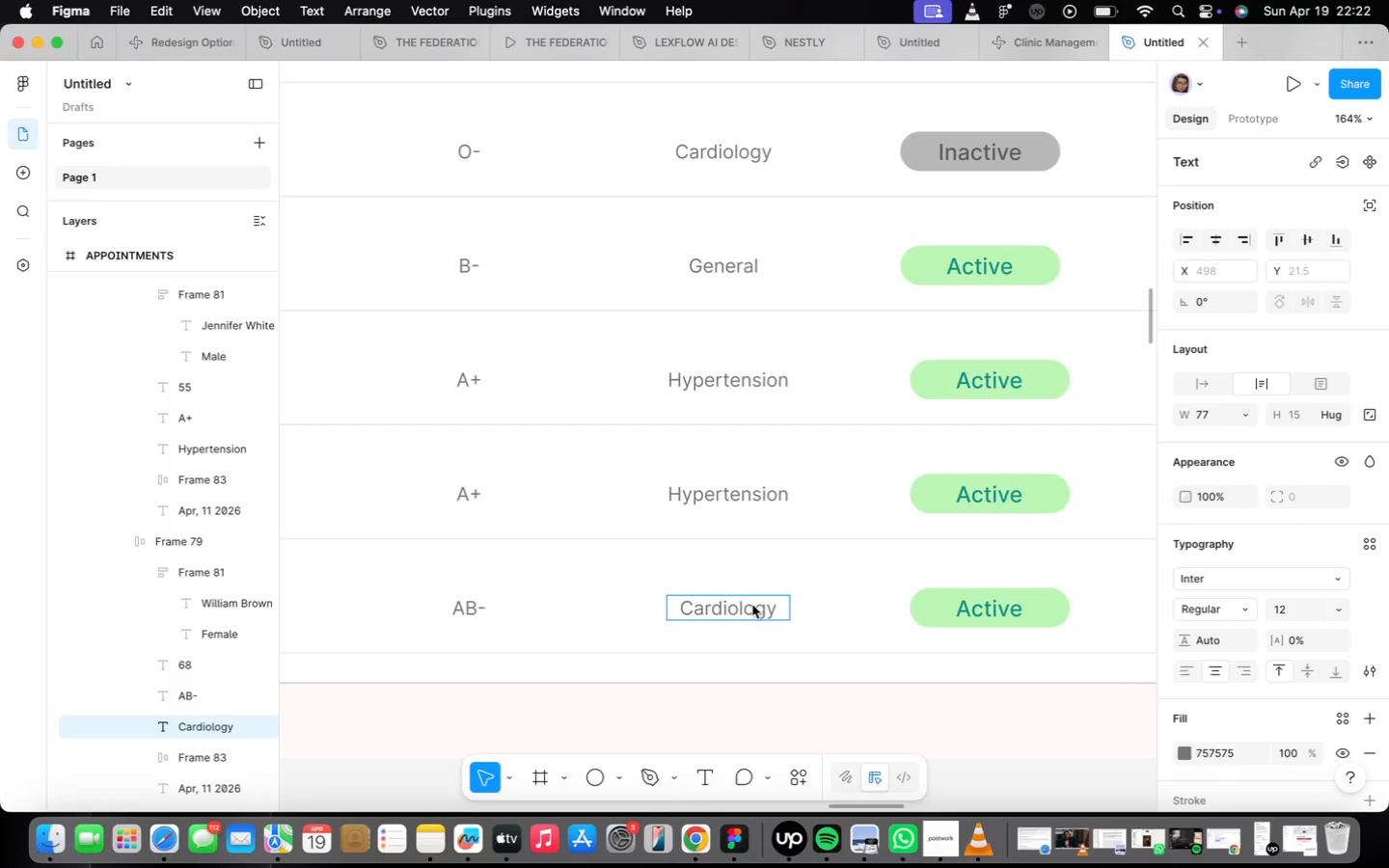 
wait(20.91)
 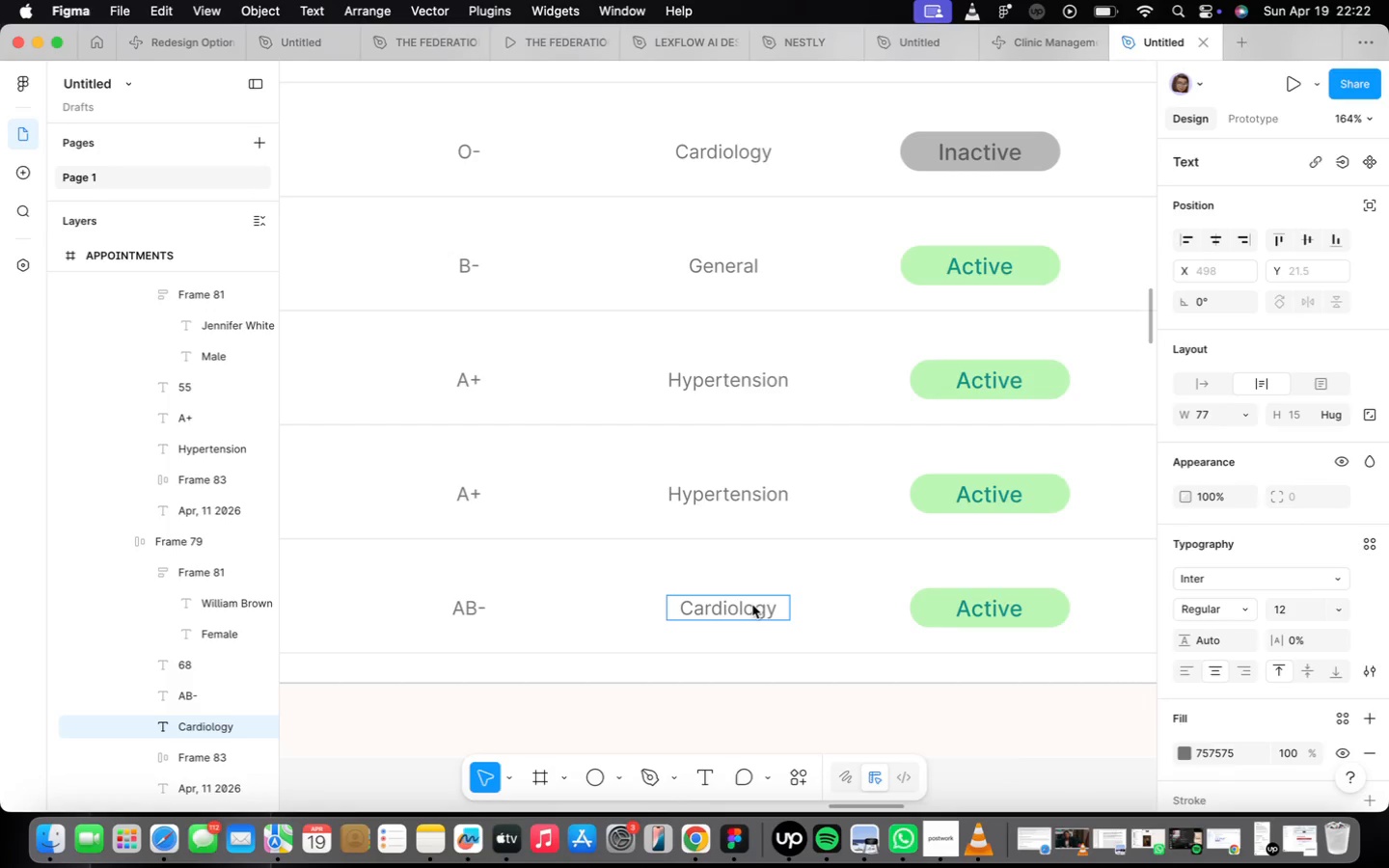 
left_click([771, 656])
 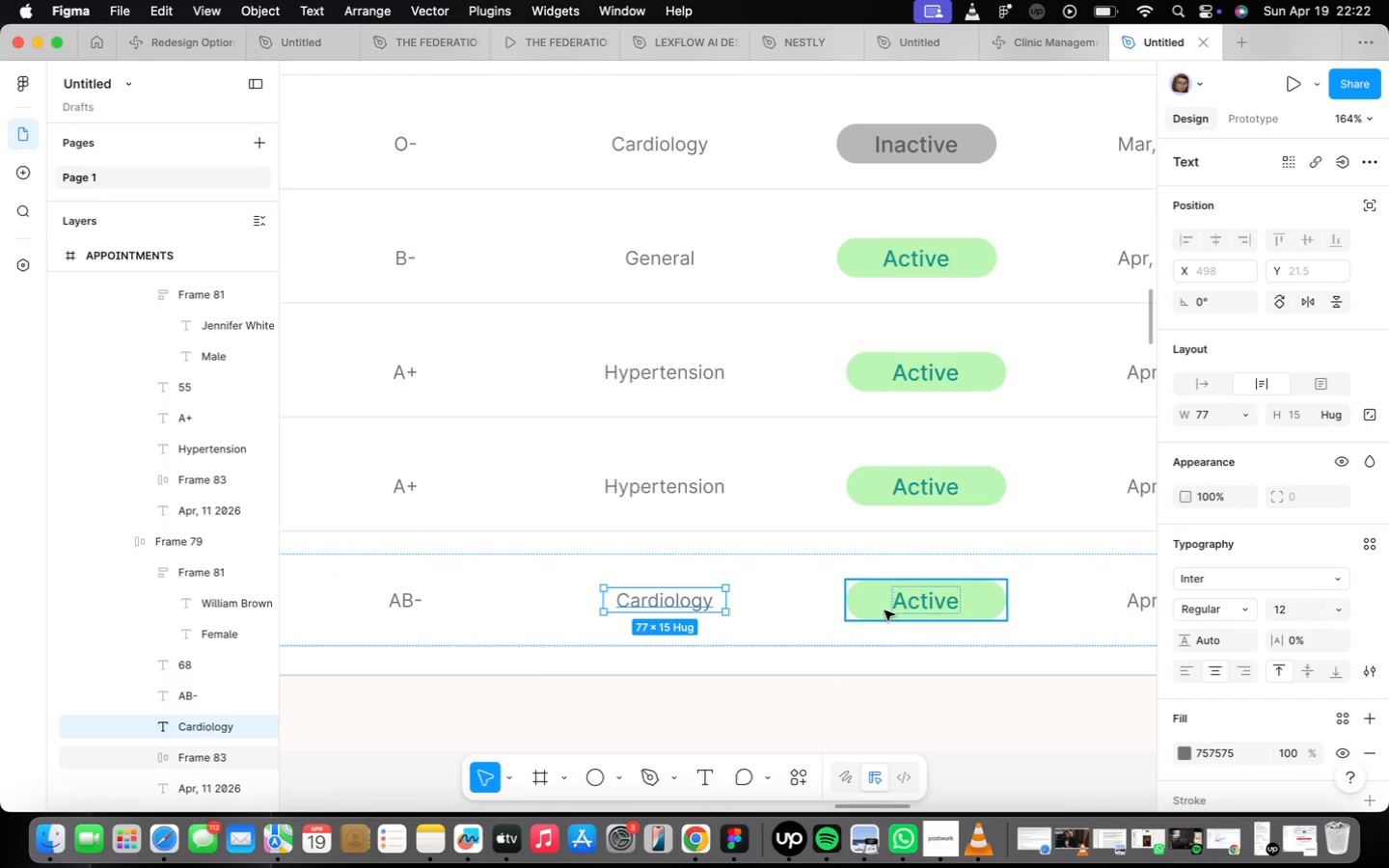 
scroll: coordinate [854, 647], scroll_direction: down, amount: 9.0
 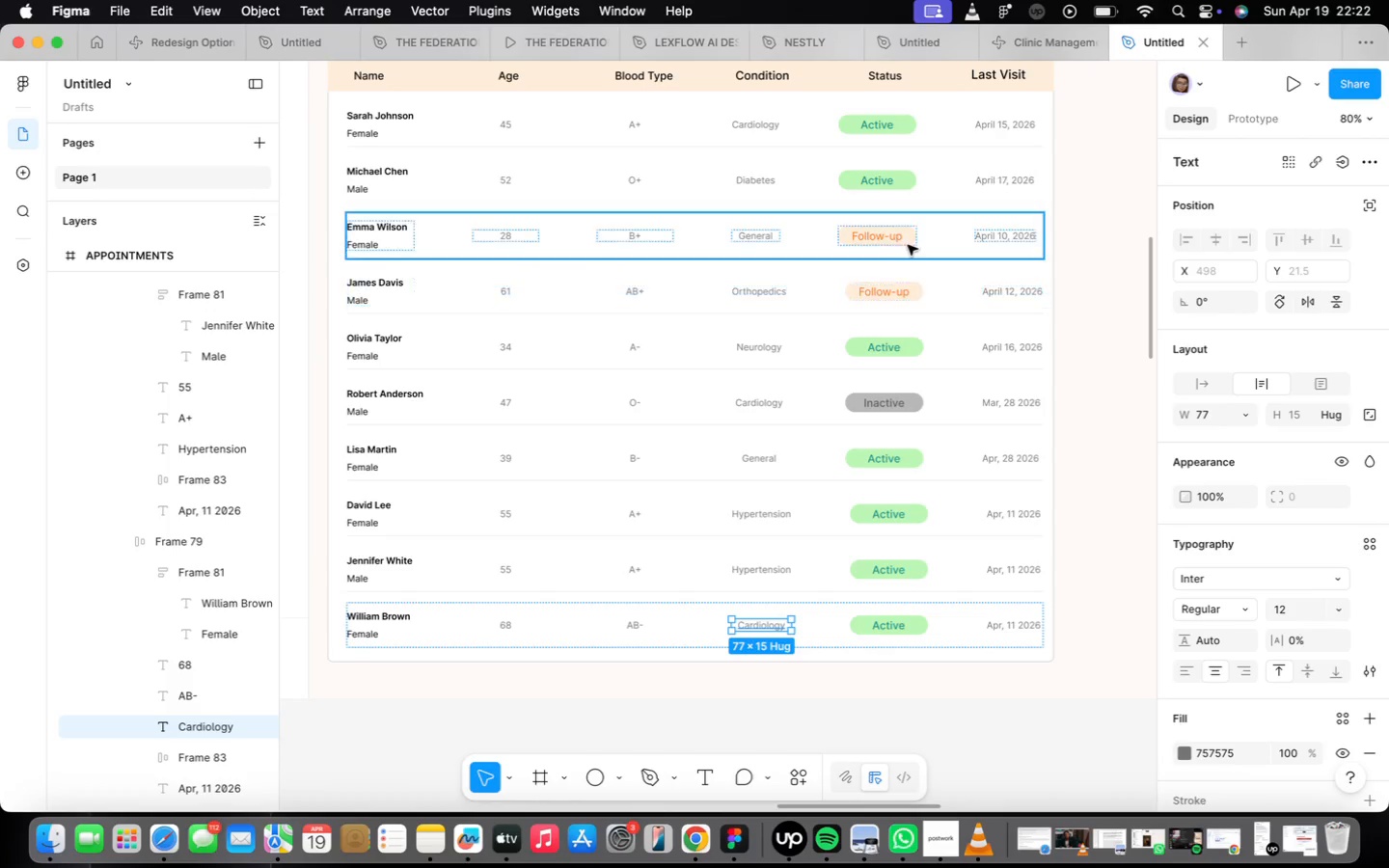 
left_click([902, 237])
 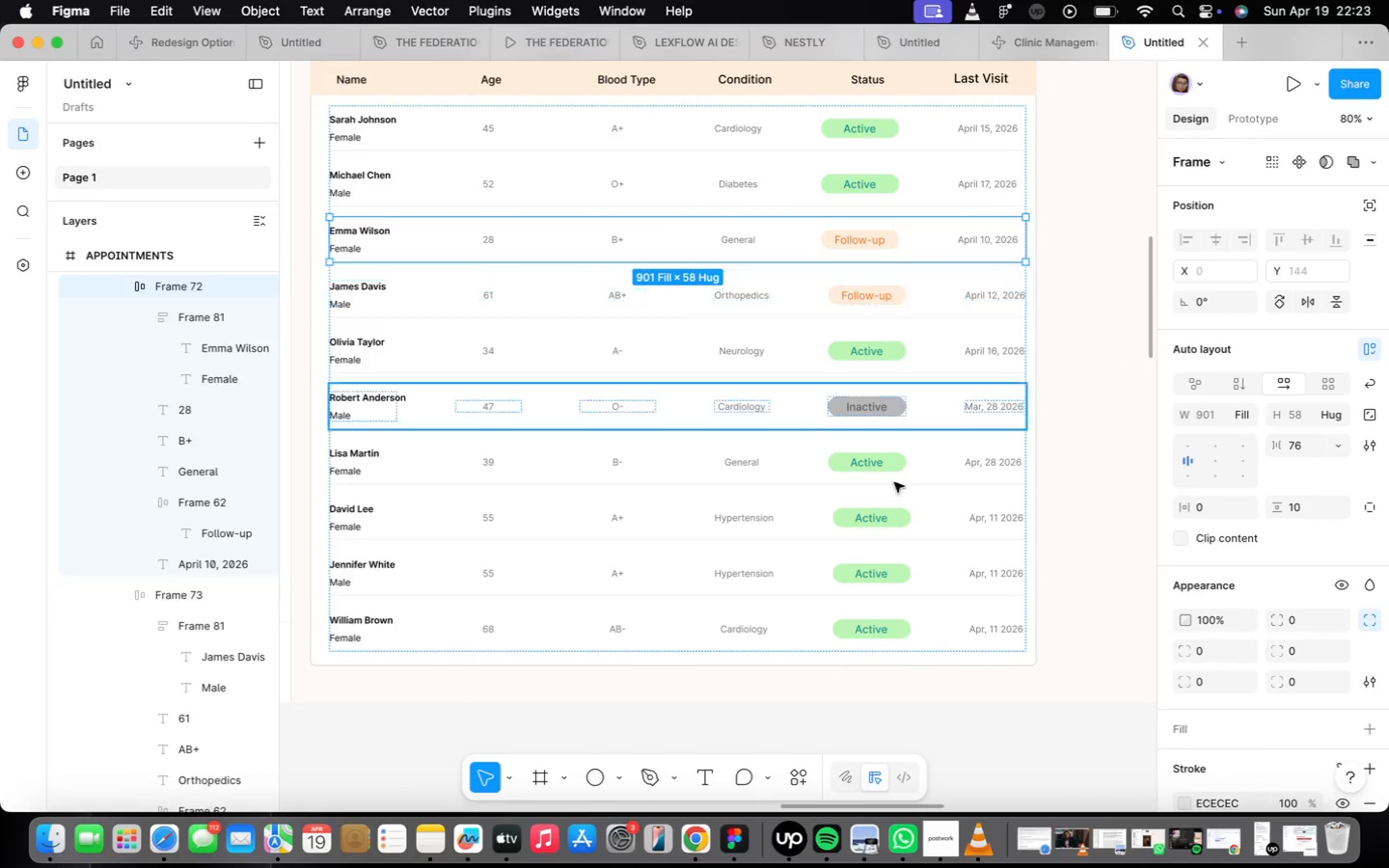 
left_click([901, 305])
 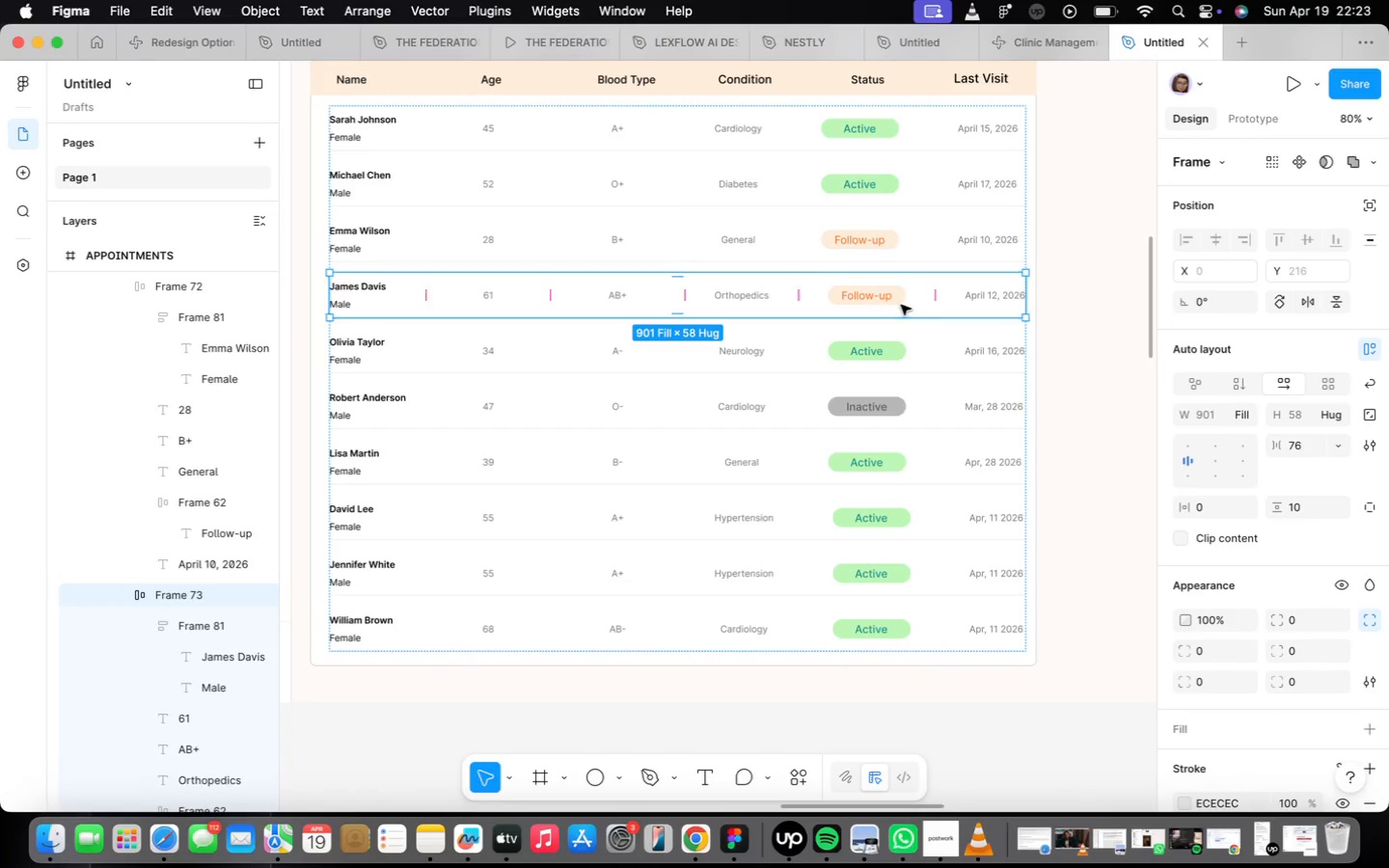 
right_click([901, 305])
 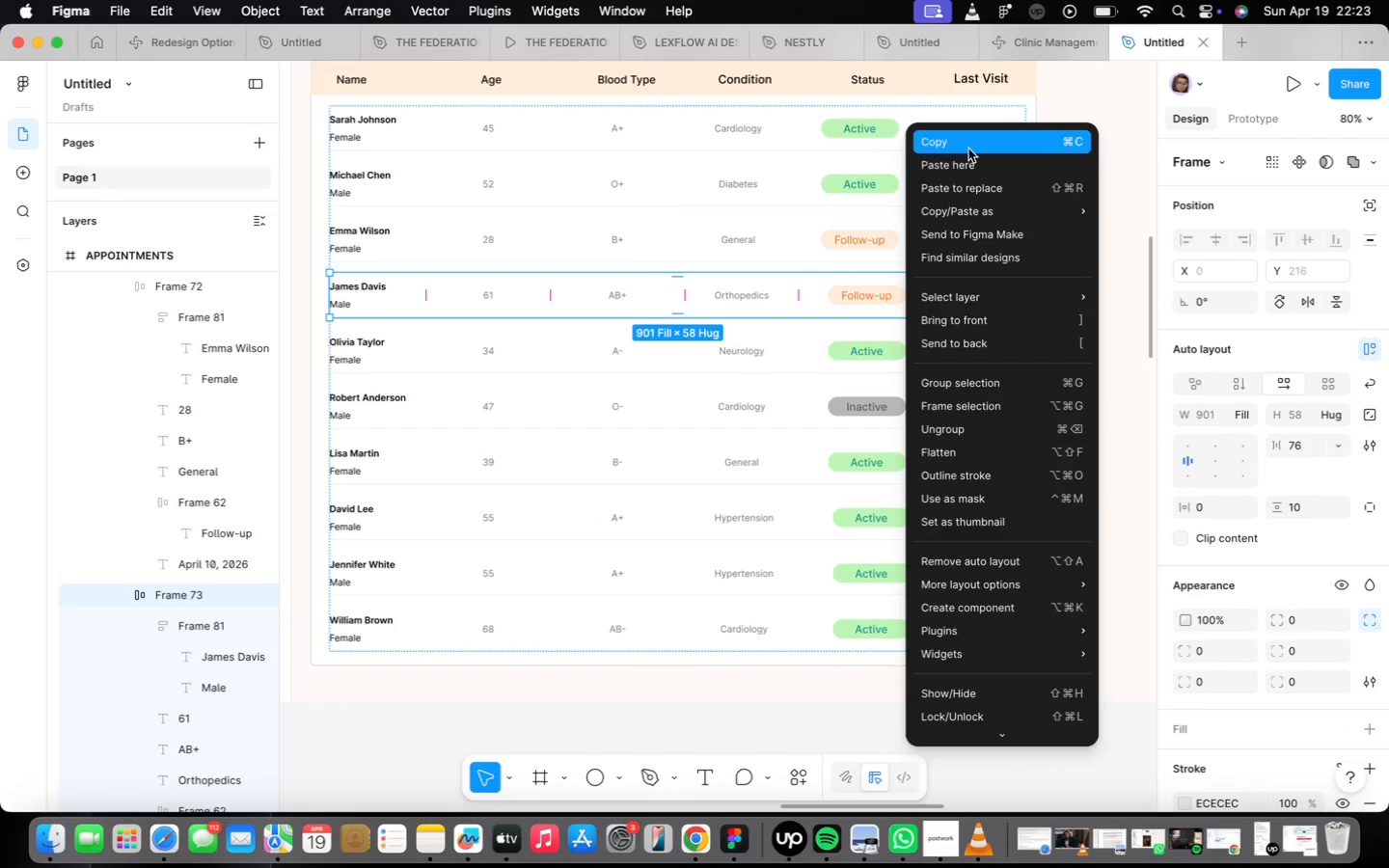 
left_click([967, 149])
 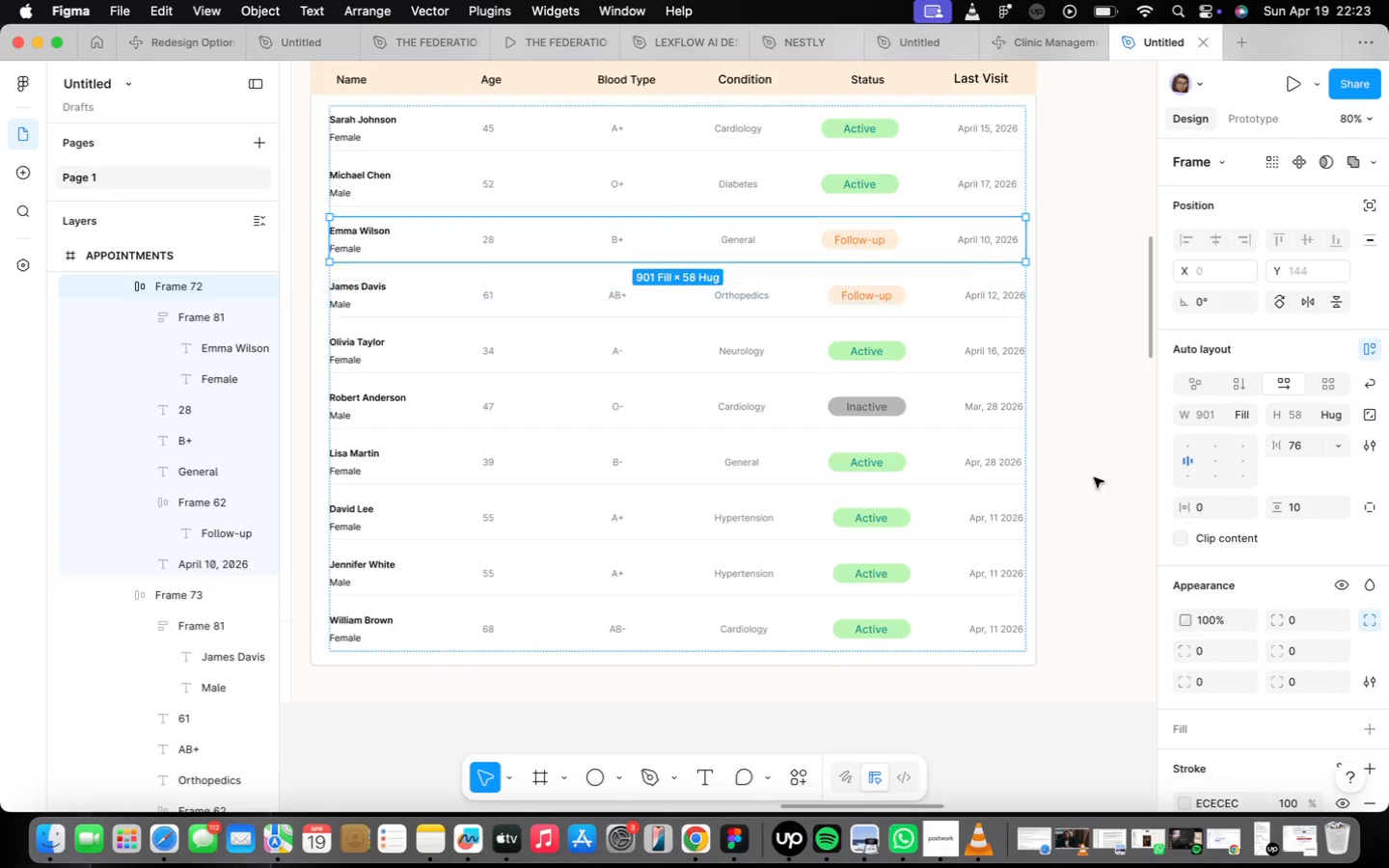 
left_click([1090, 559])
 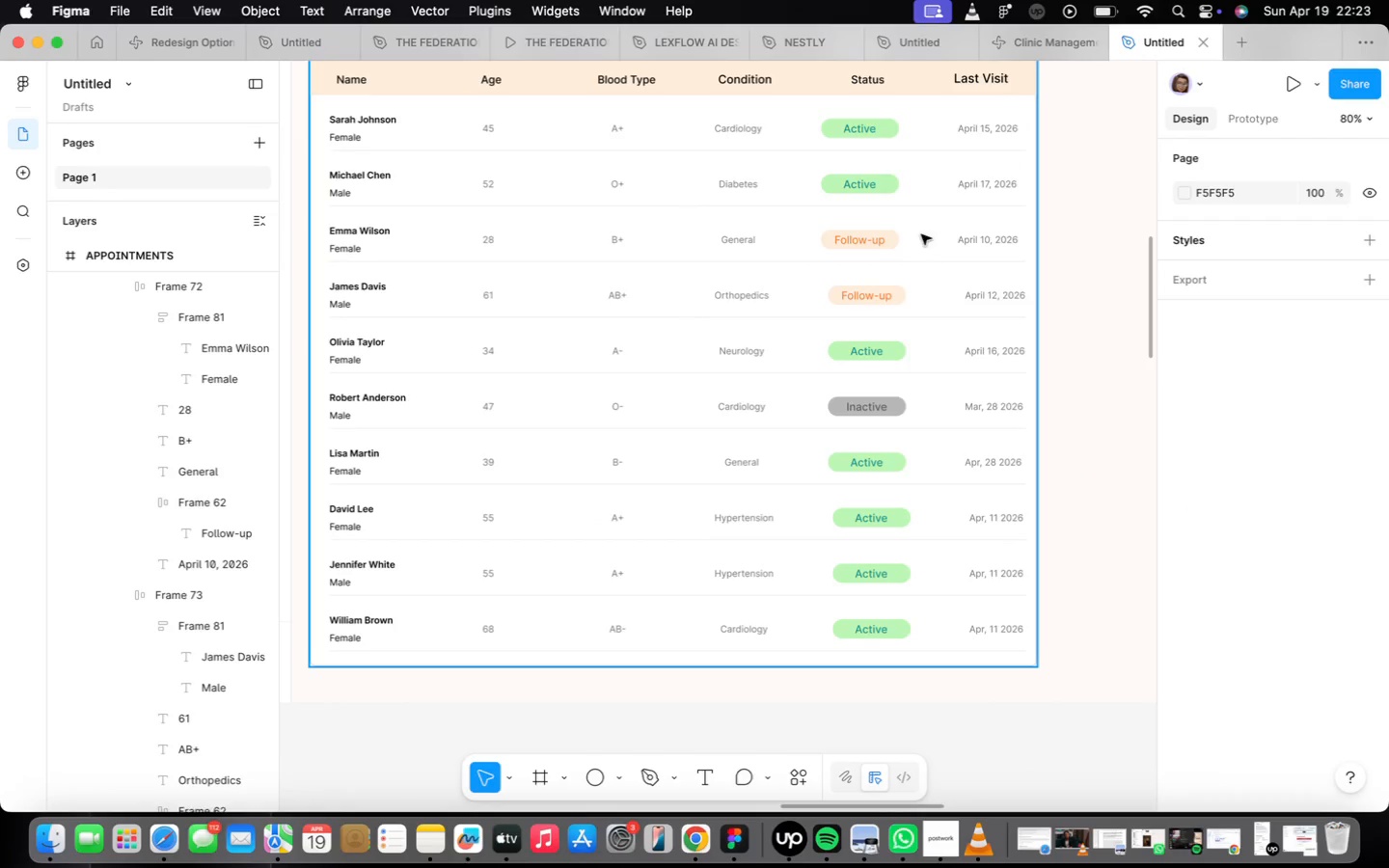 
double_click([921, 234])
 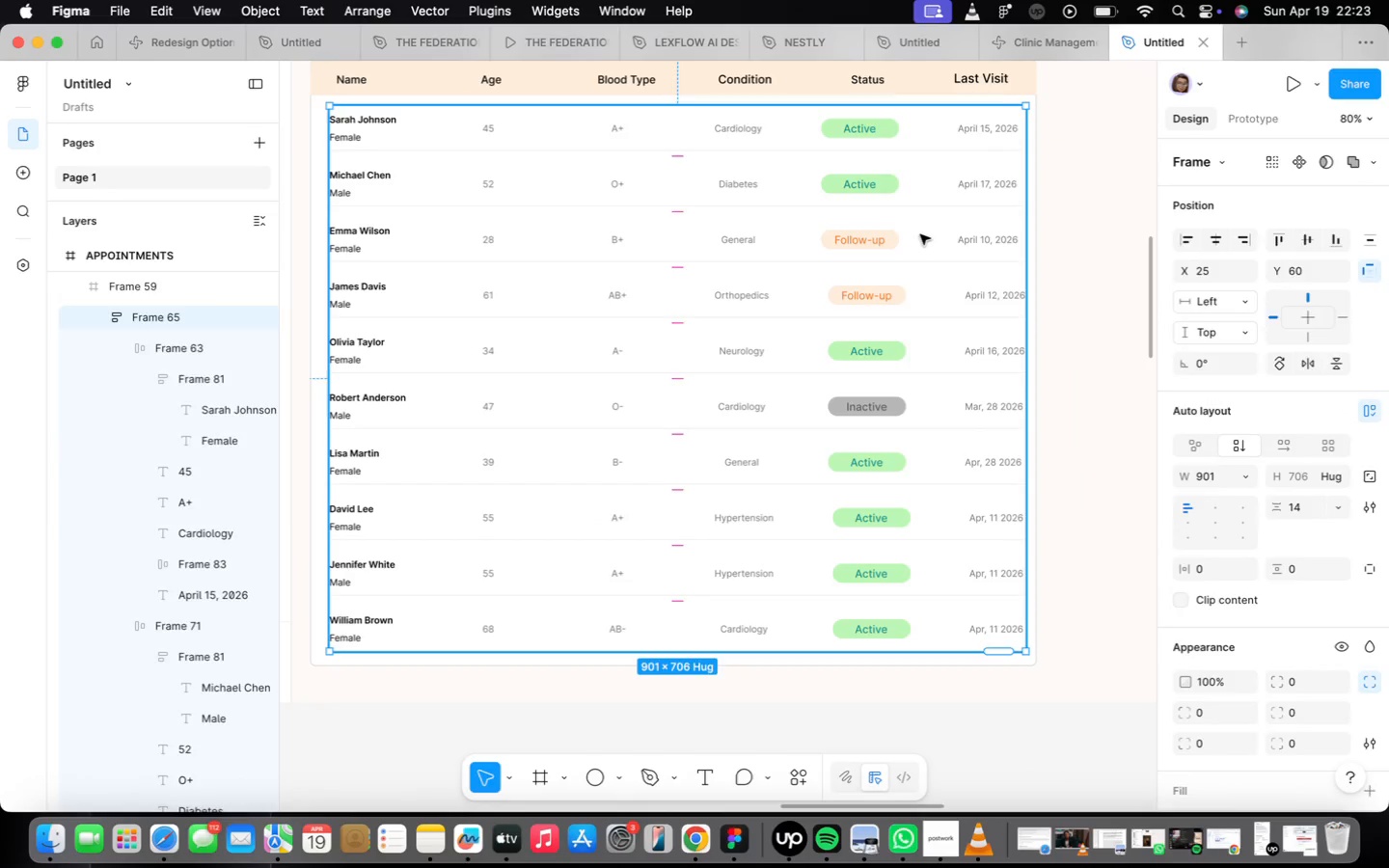 
double_click([920, 234])
 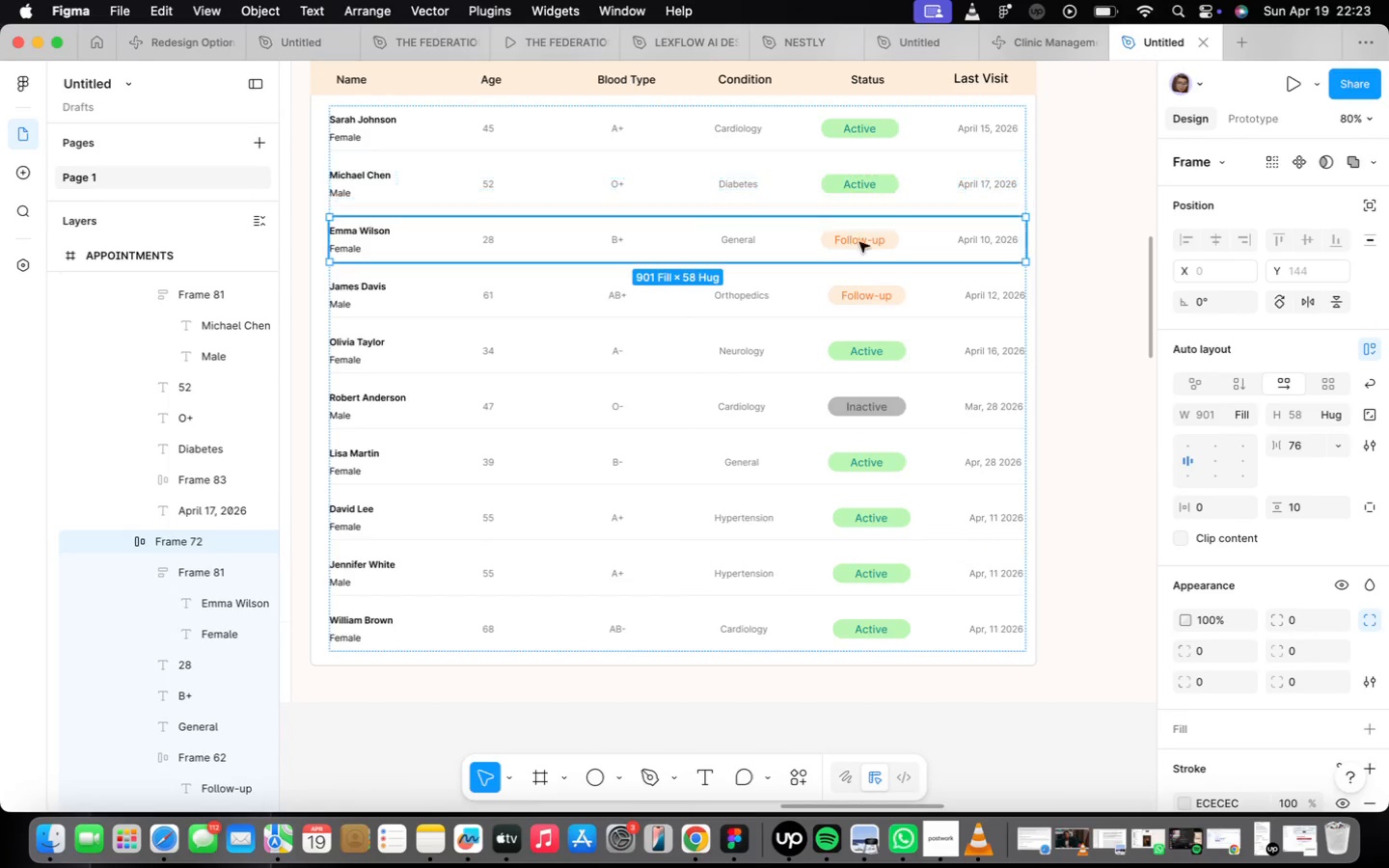 
right_click([873, 239])
 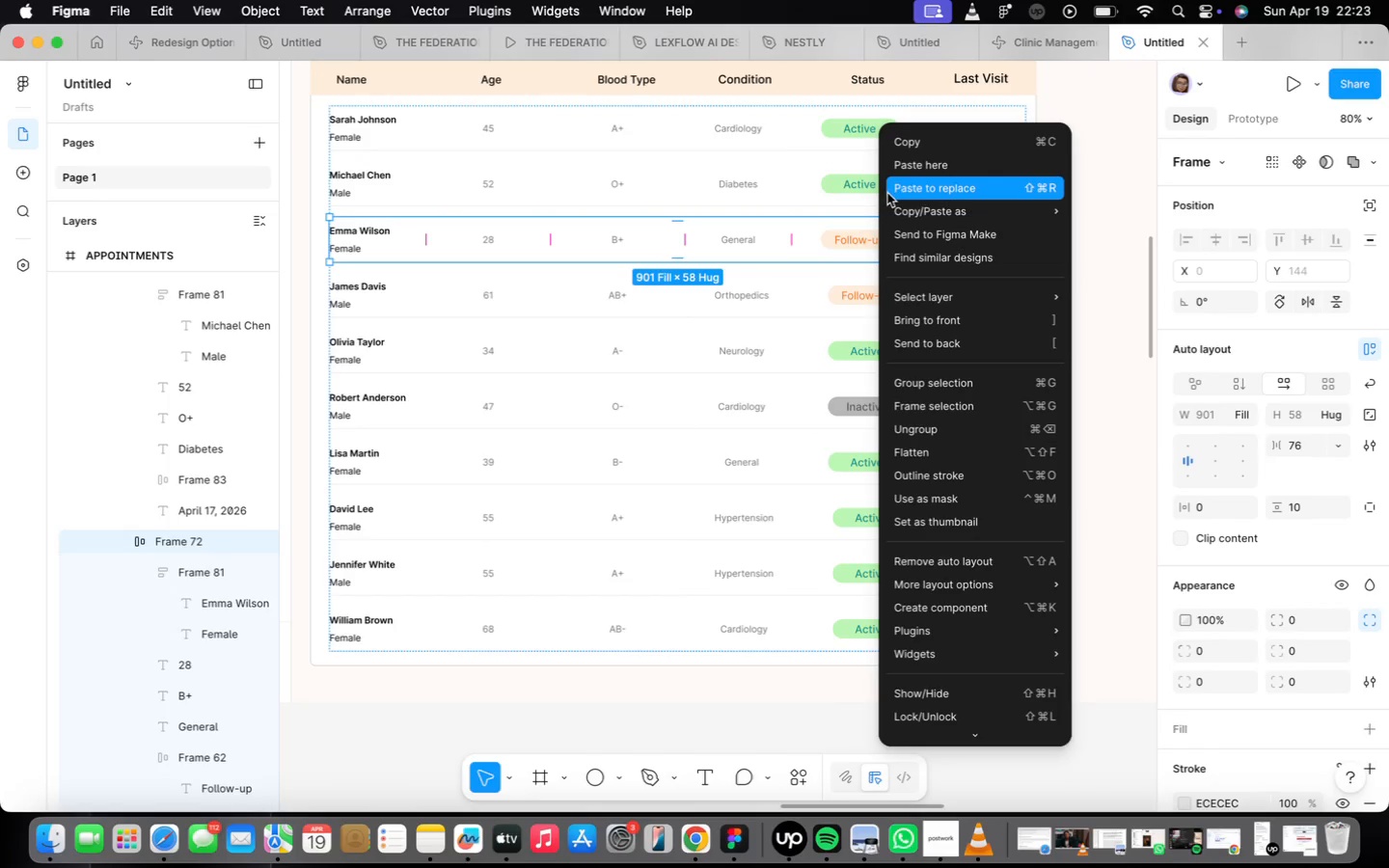 
left_click([920, 193])
 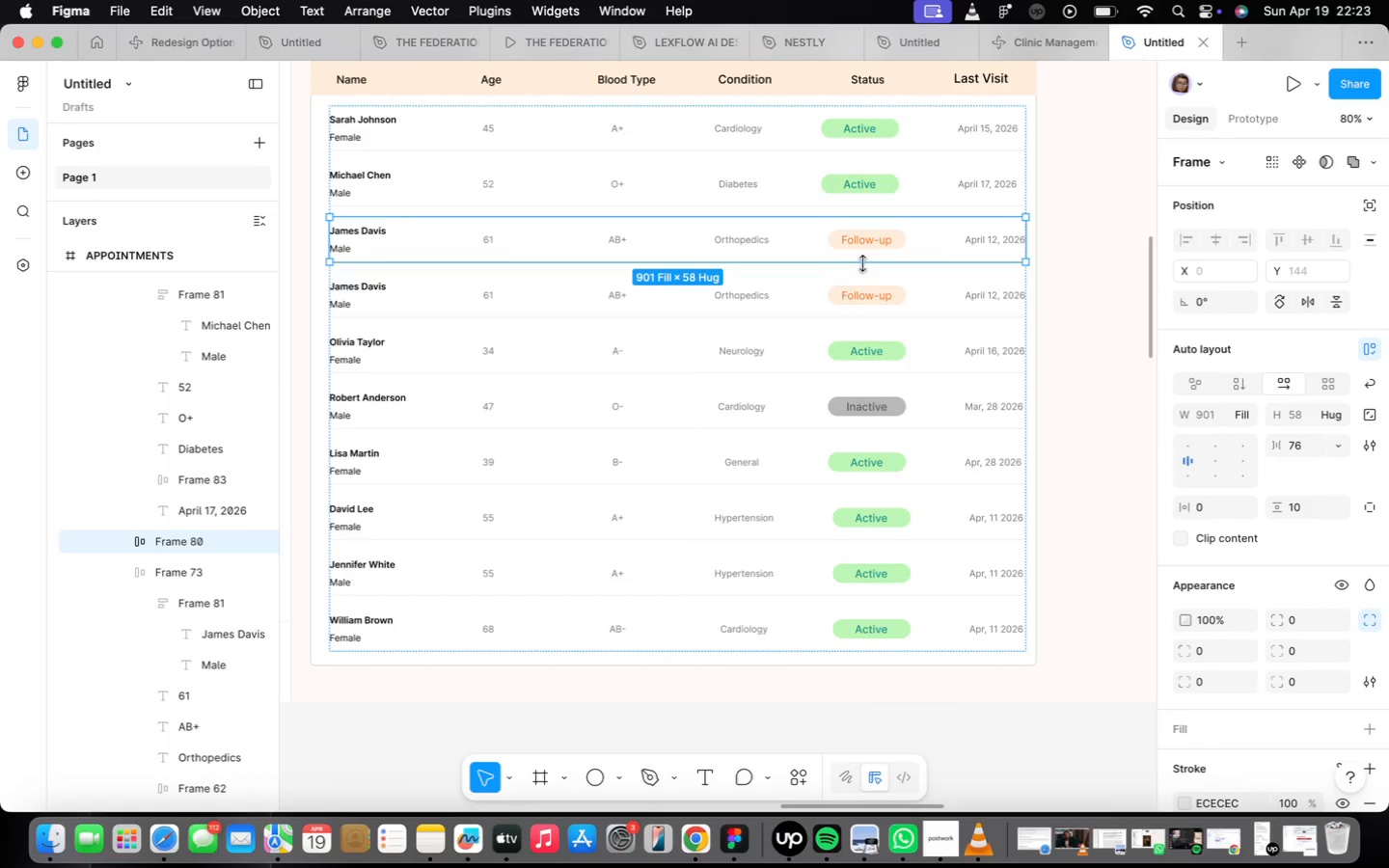 
mouse_move([735, 232])
 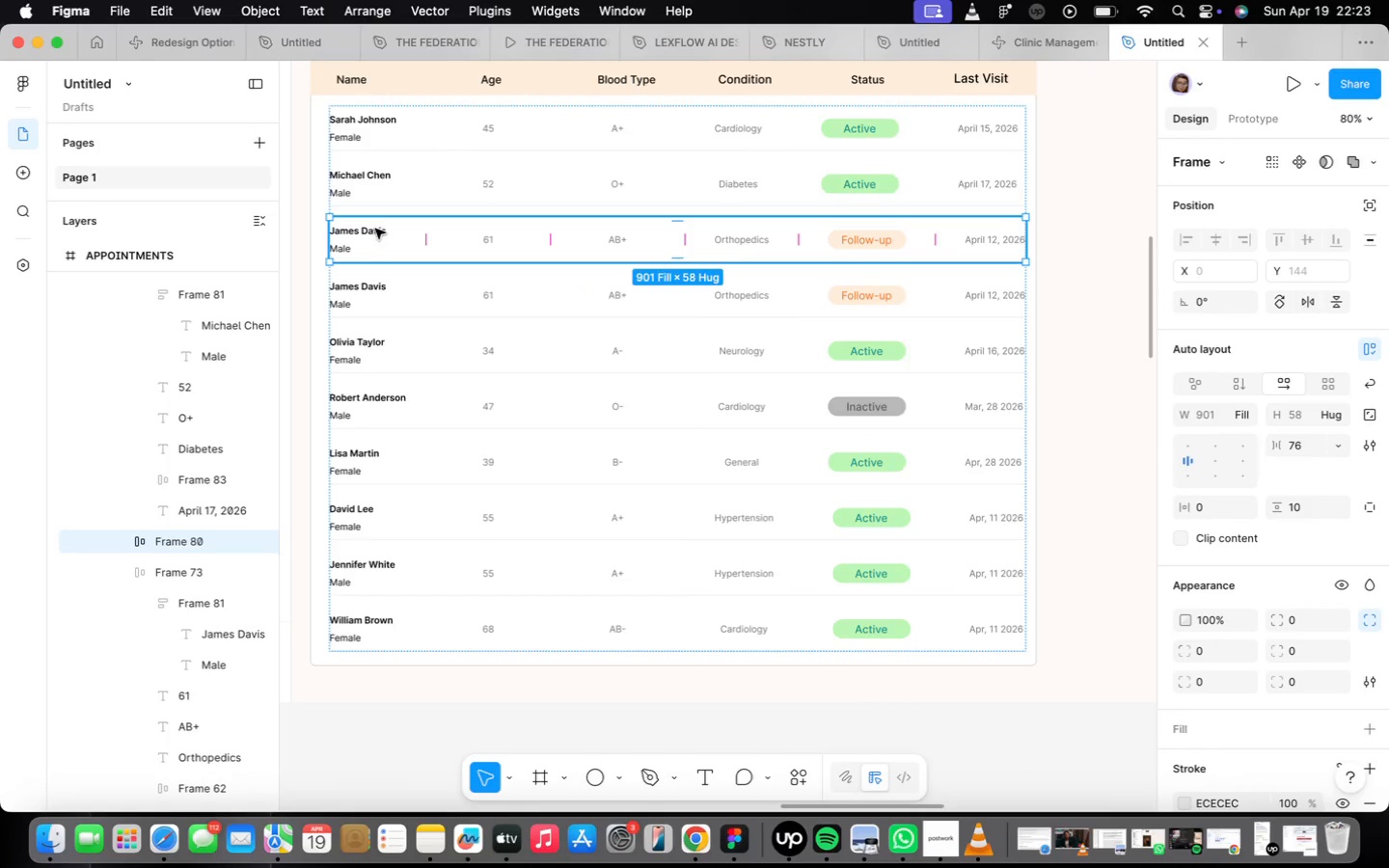 
double_click([376, 231])
 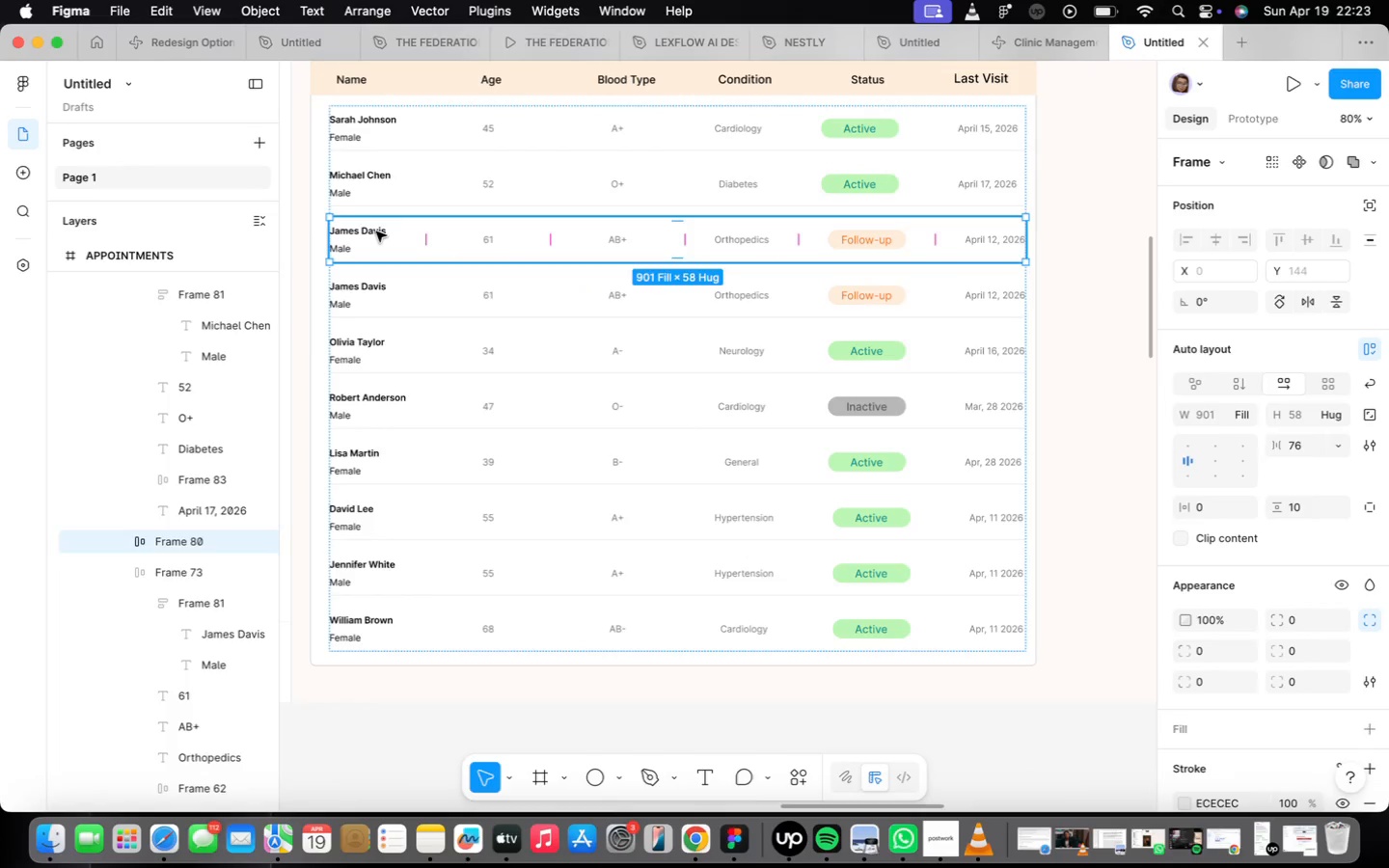 
triple_click([376, 231])
 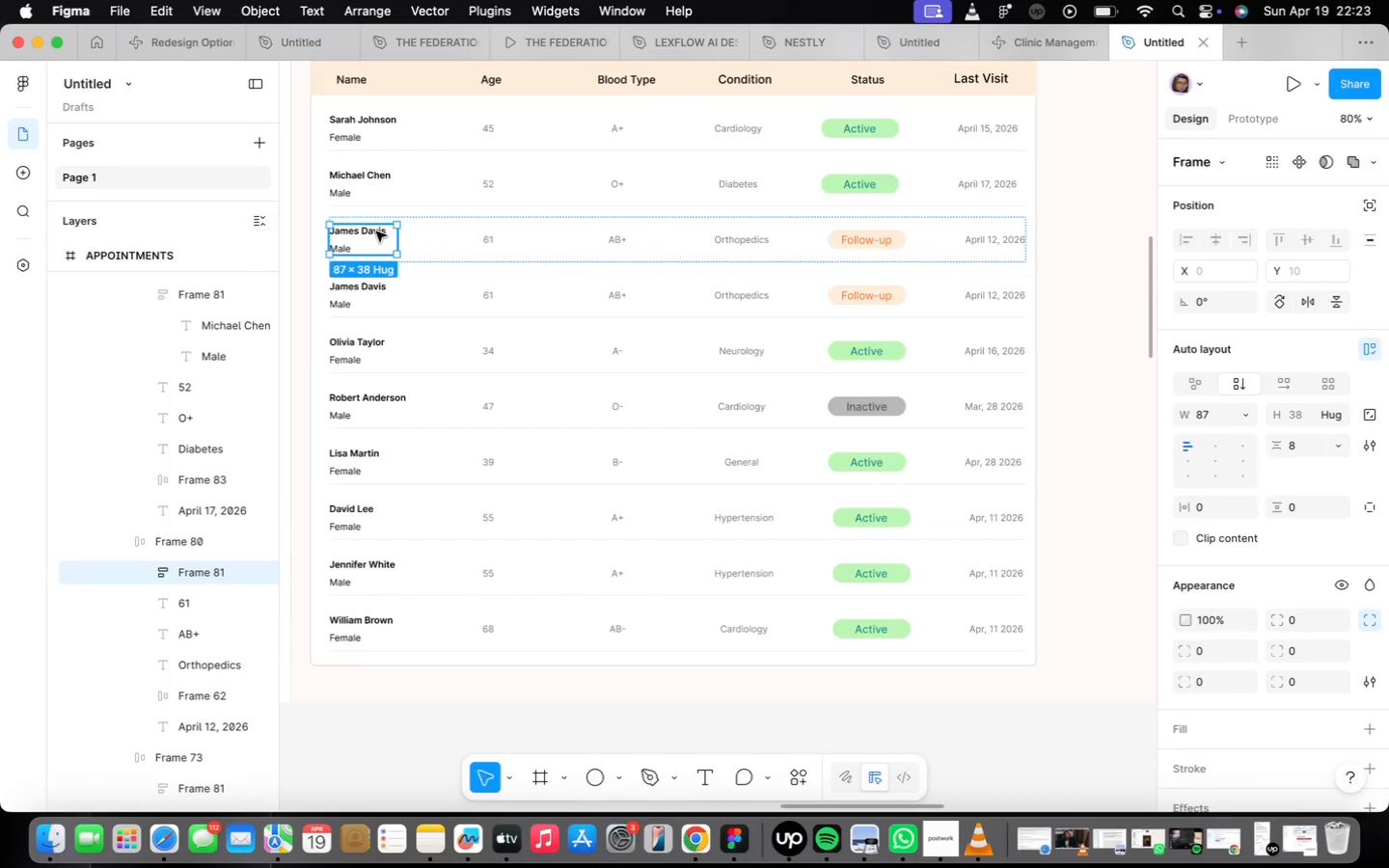 
triple_click([376, 231])
 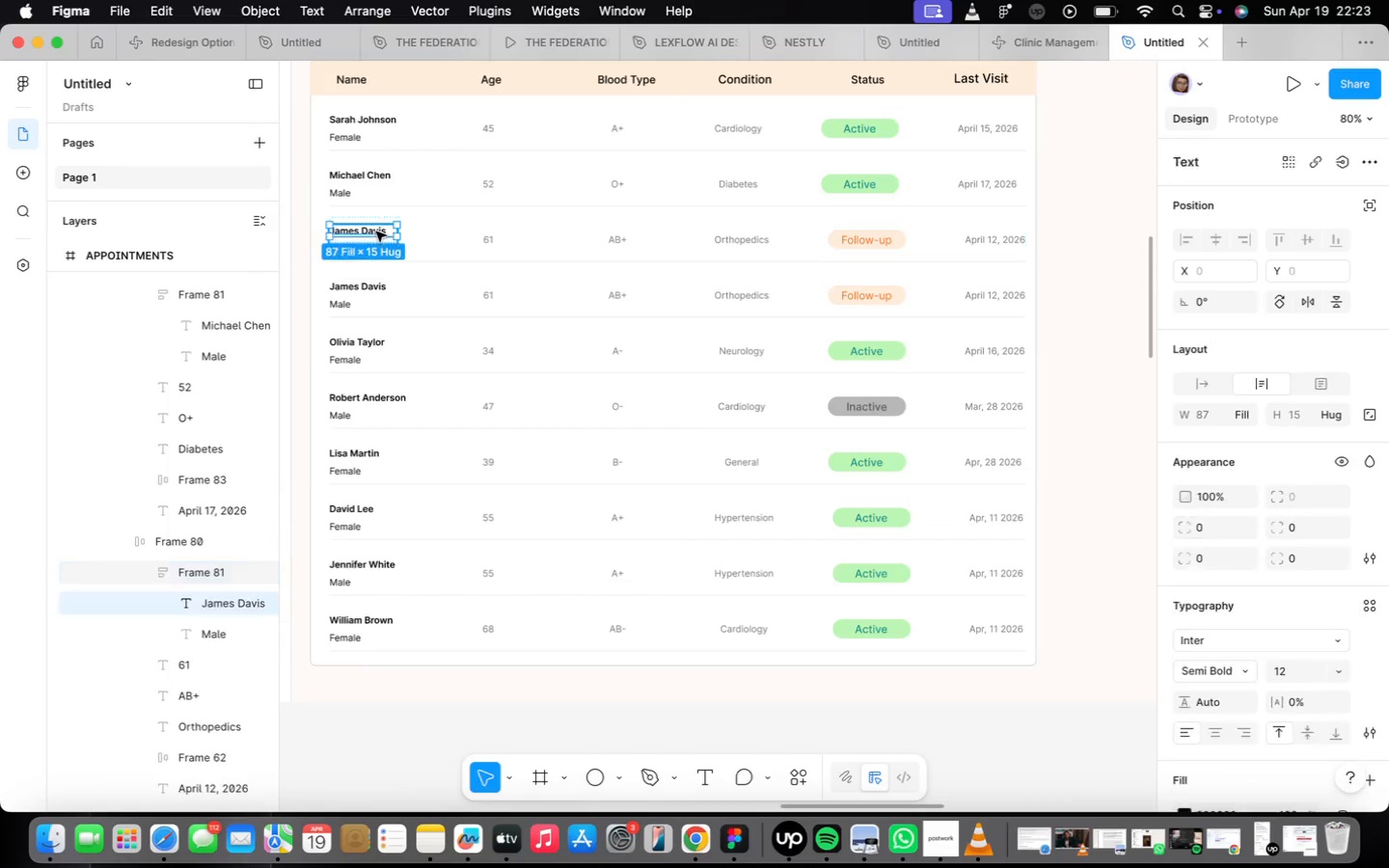 
triple_click([376, 231])
 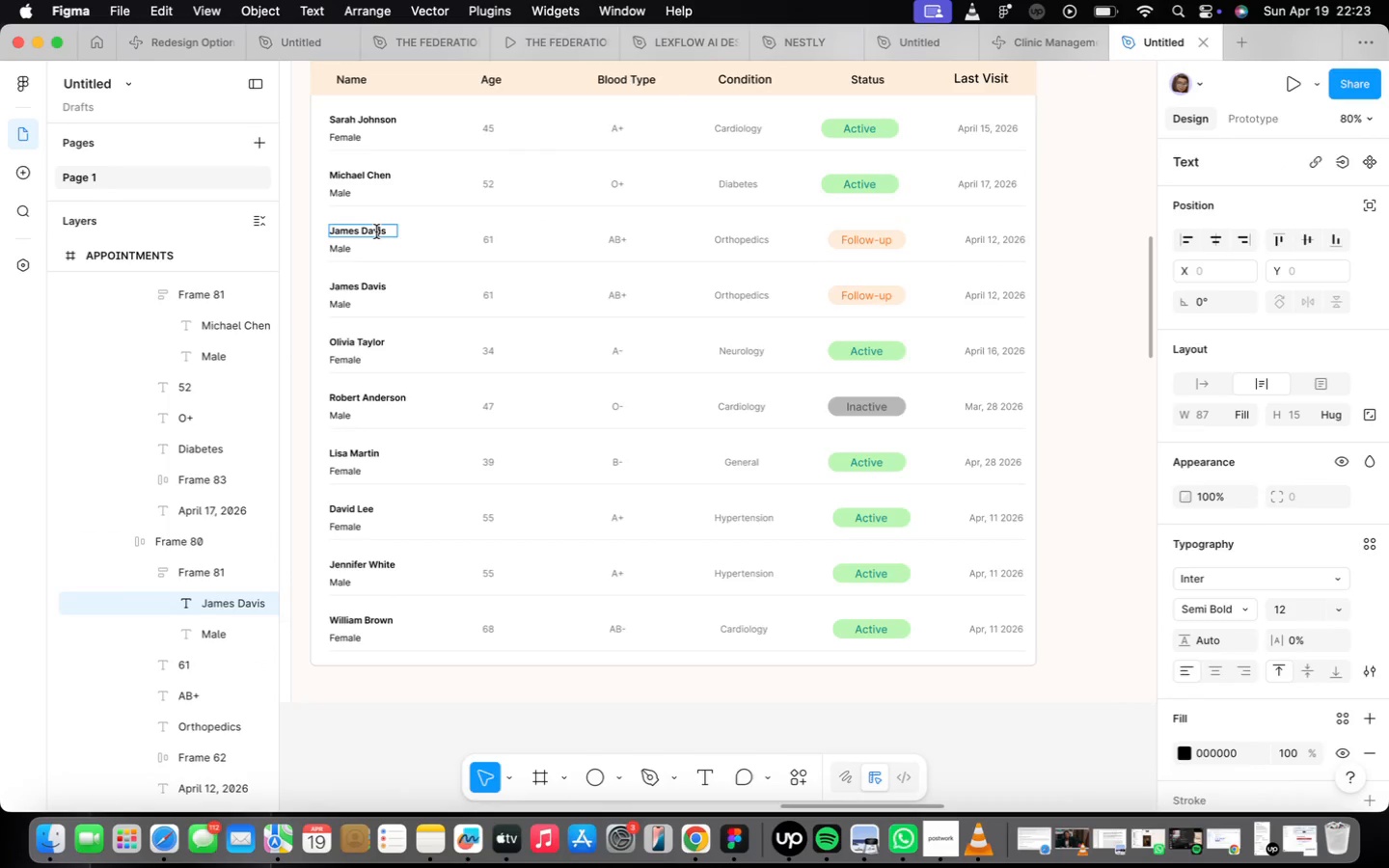 
triple_click([376, 231])
 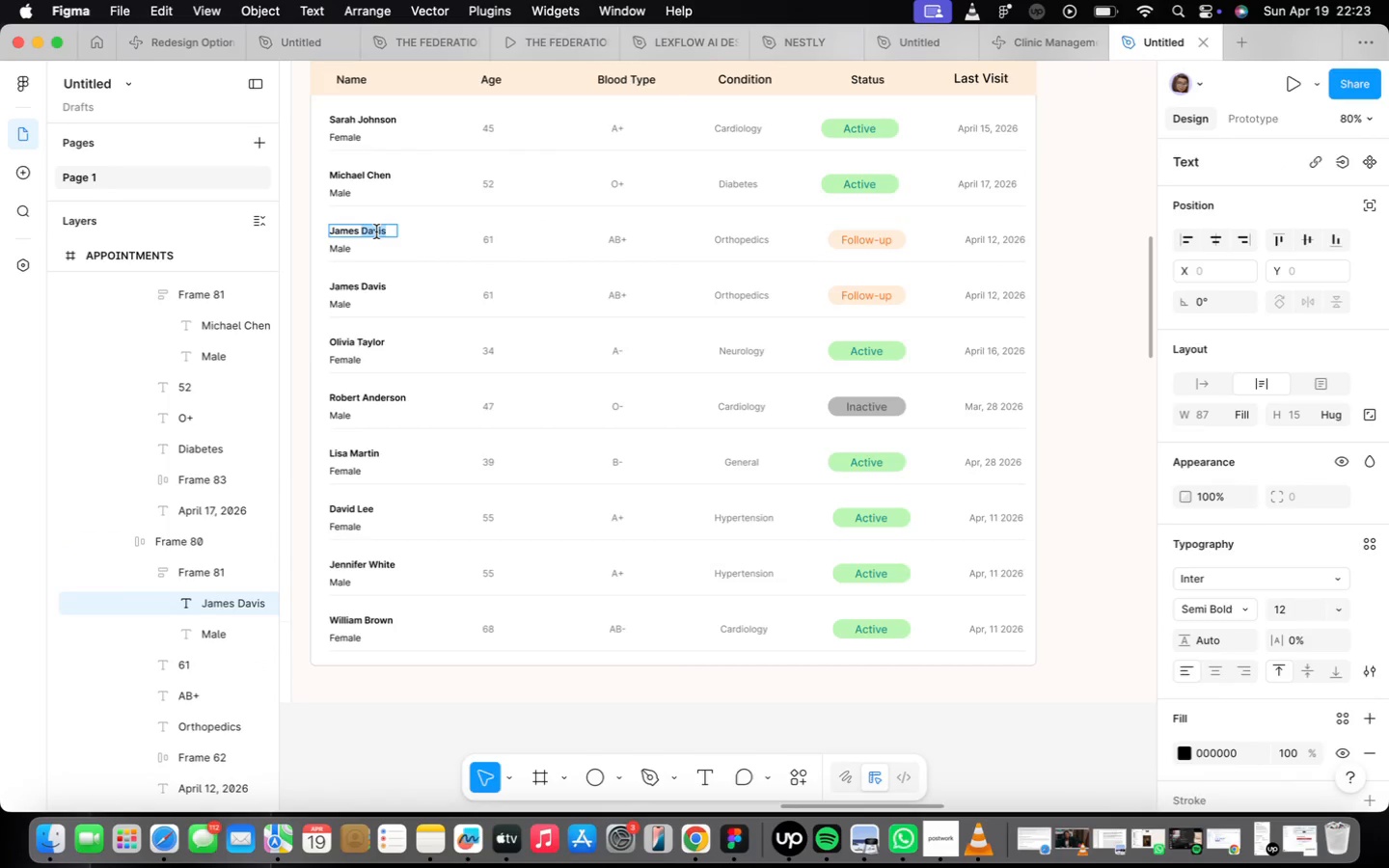 
triple_click([376, 231])
 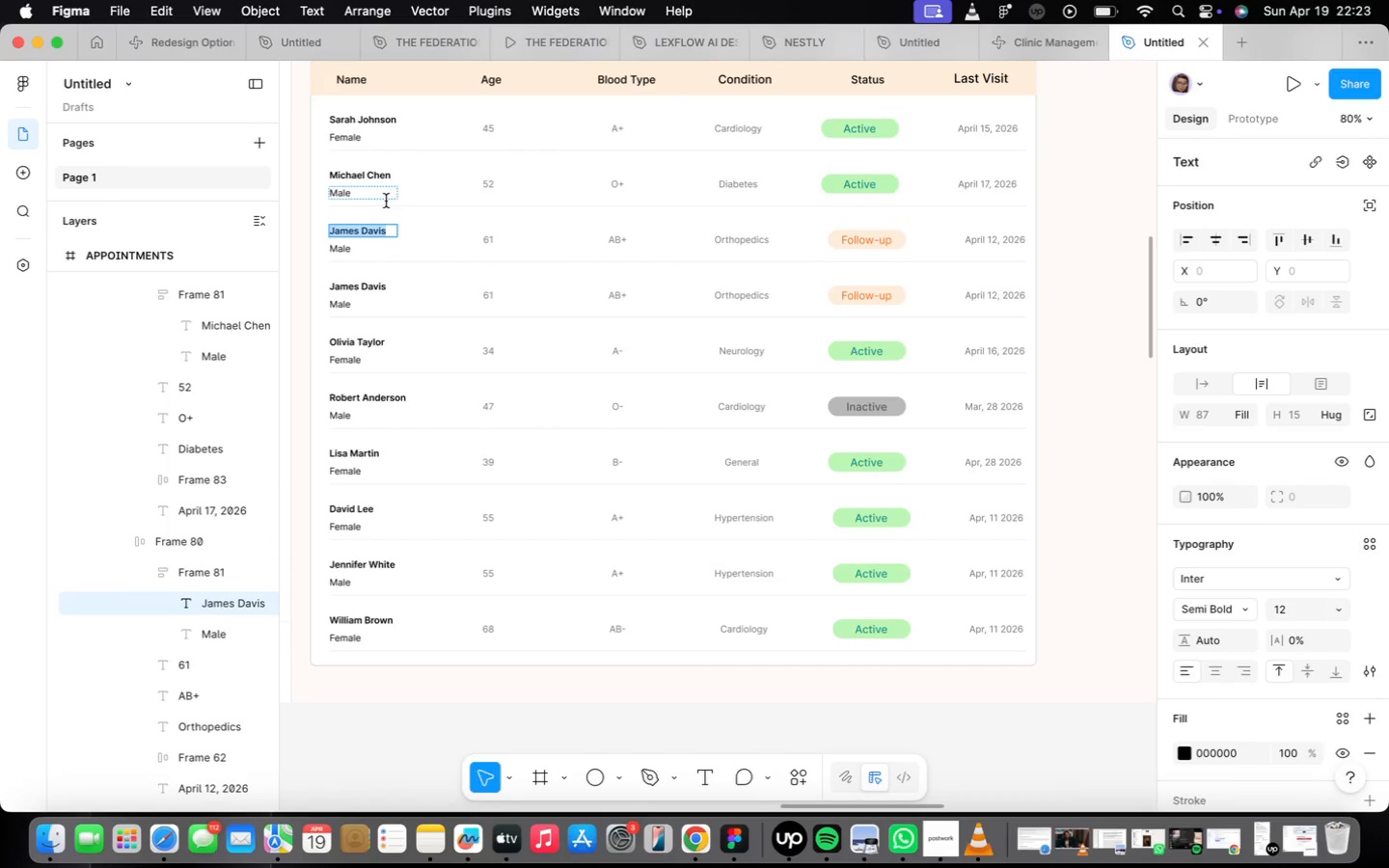 
type(Emma Wilson)
 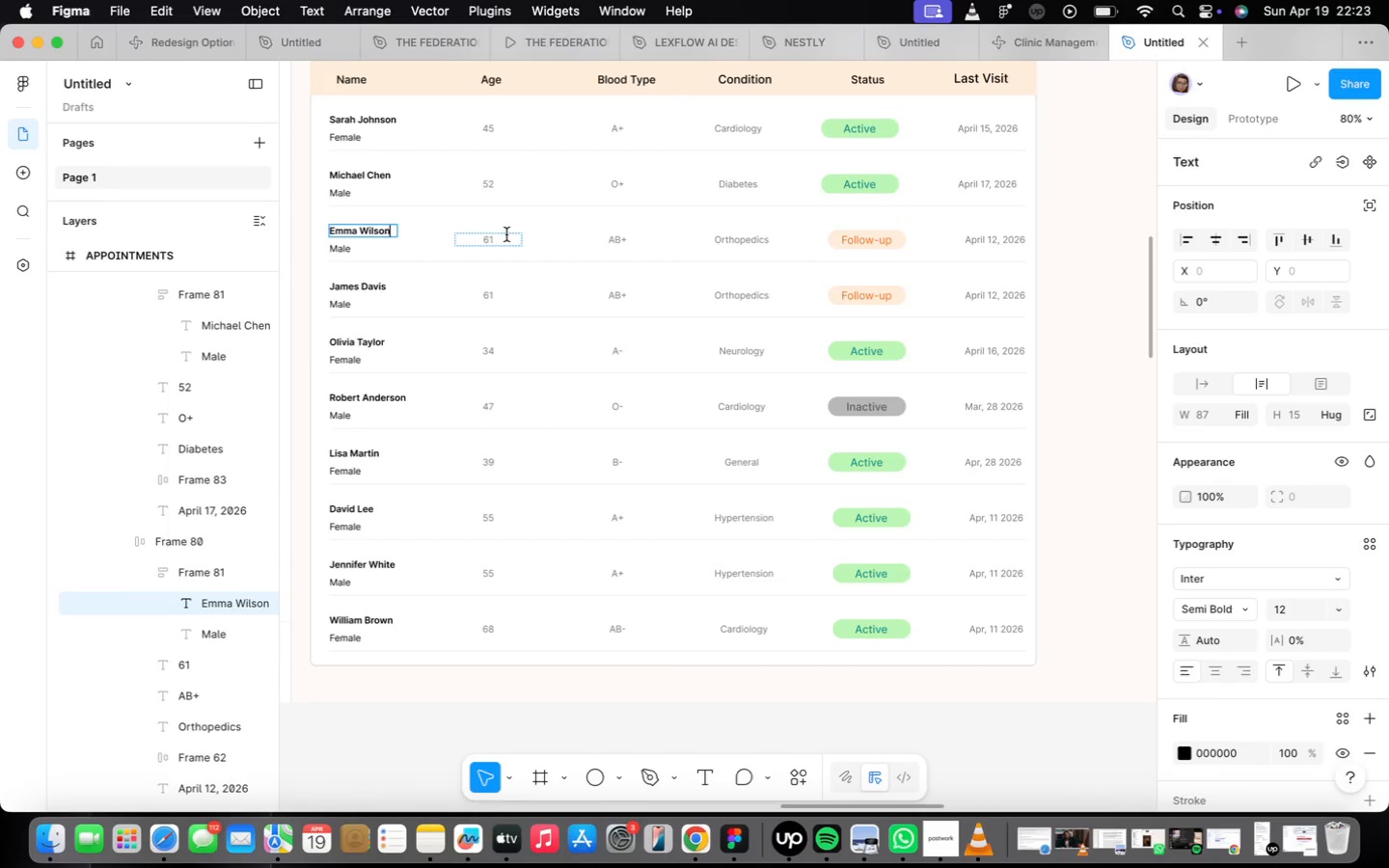 
double_click([489, 237])
 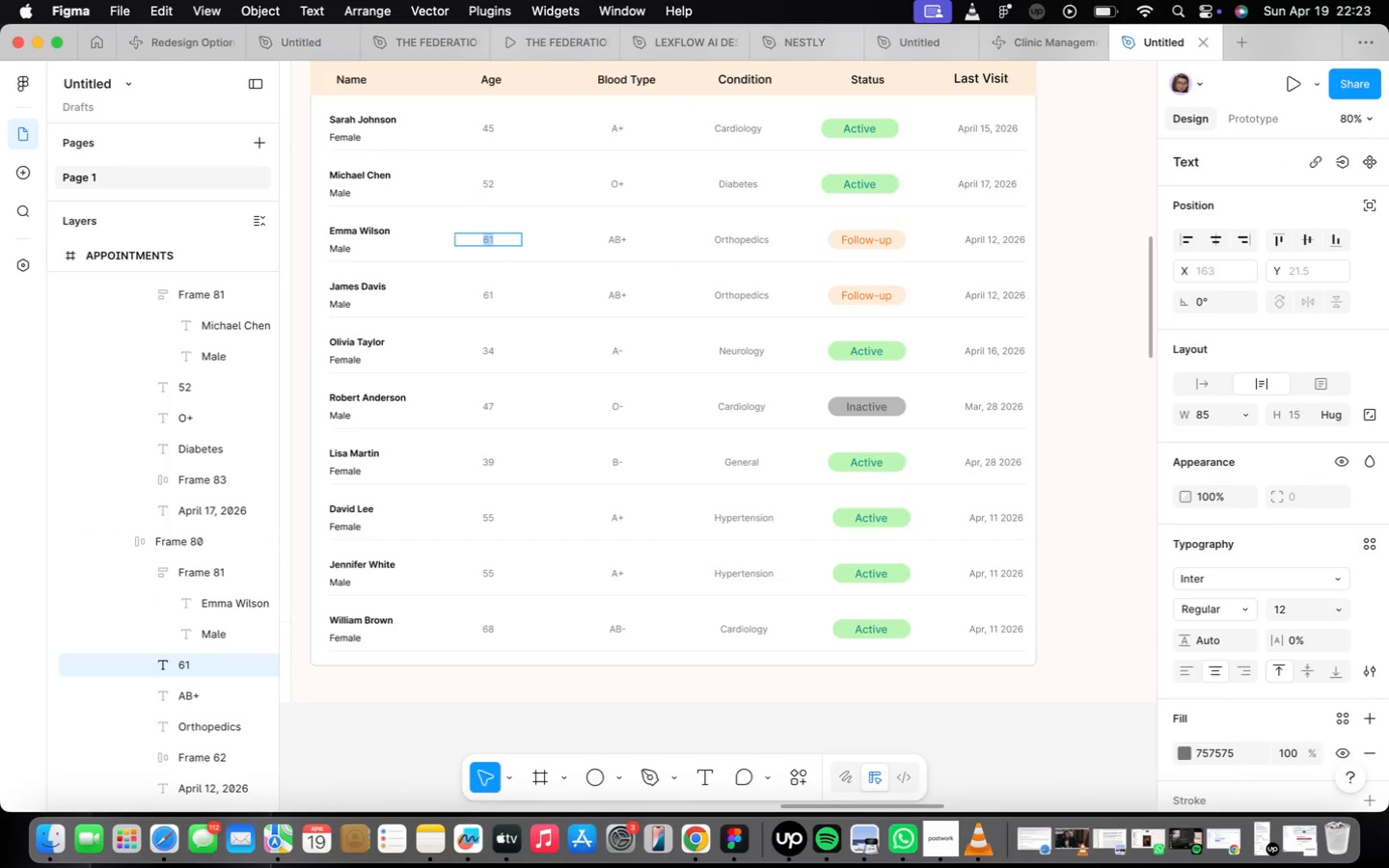 
type(28)
 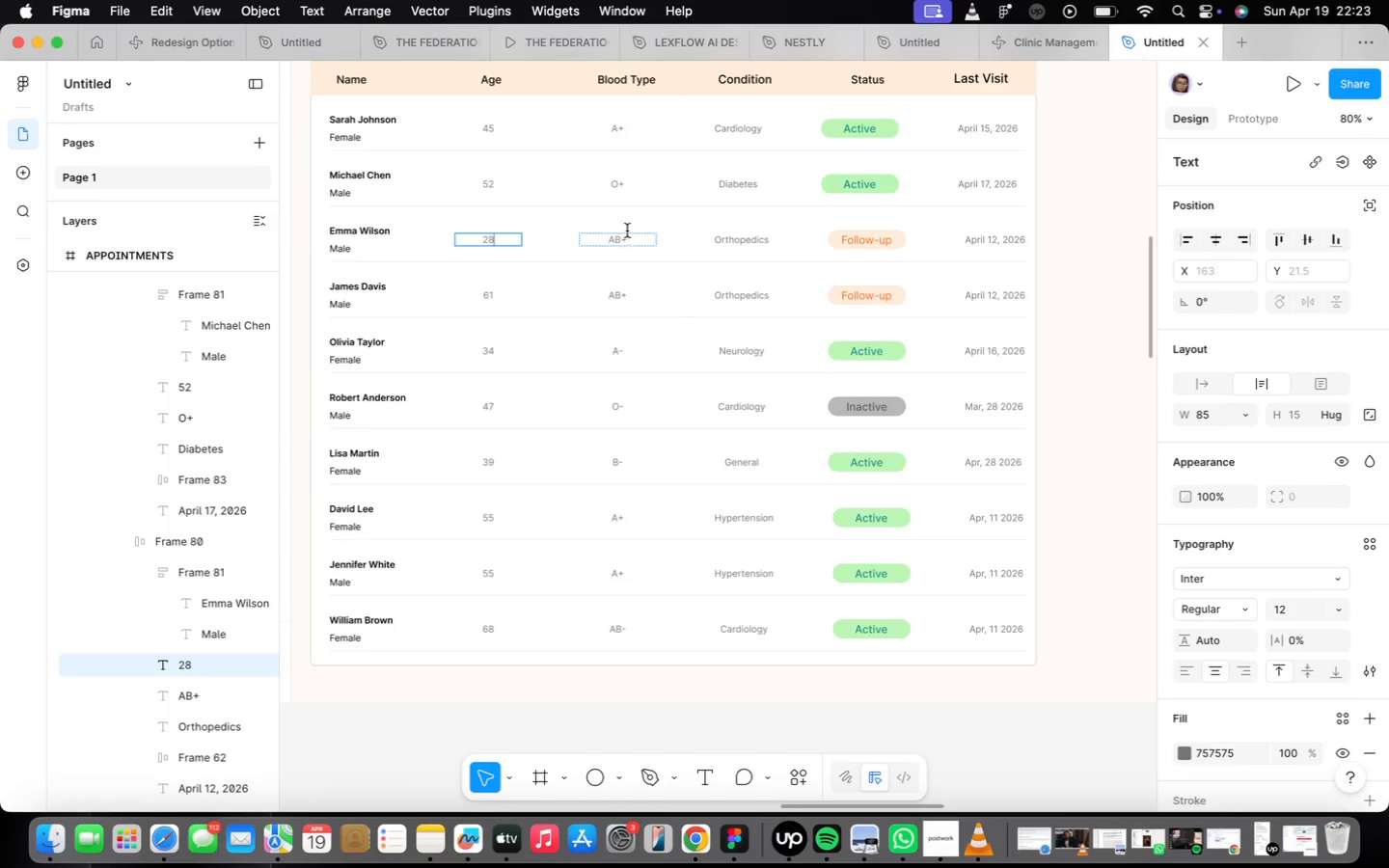 
left_click([616, 239])
 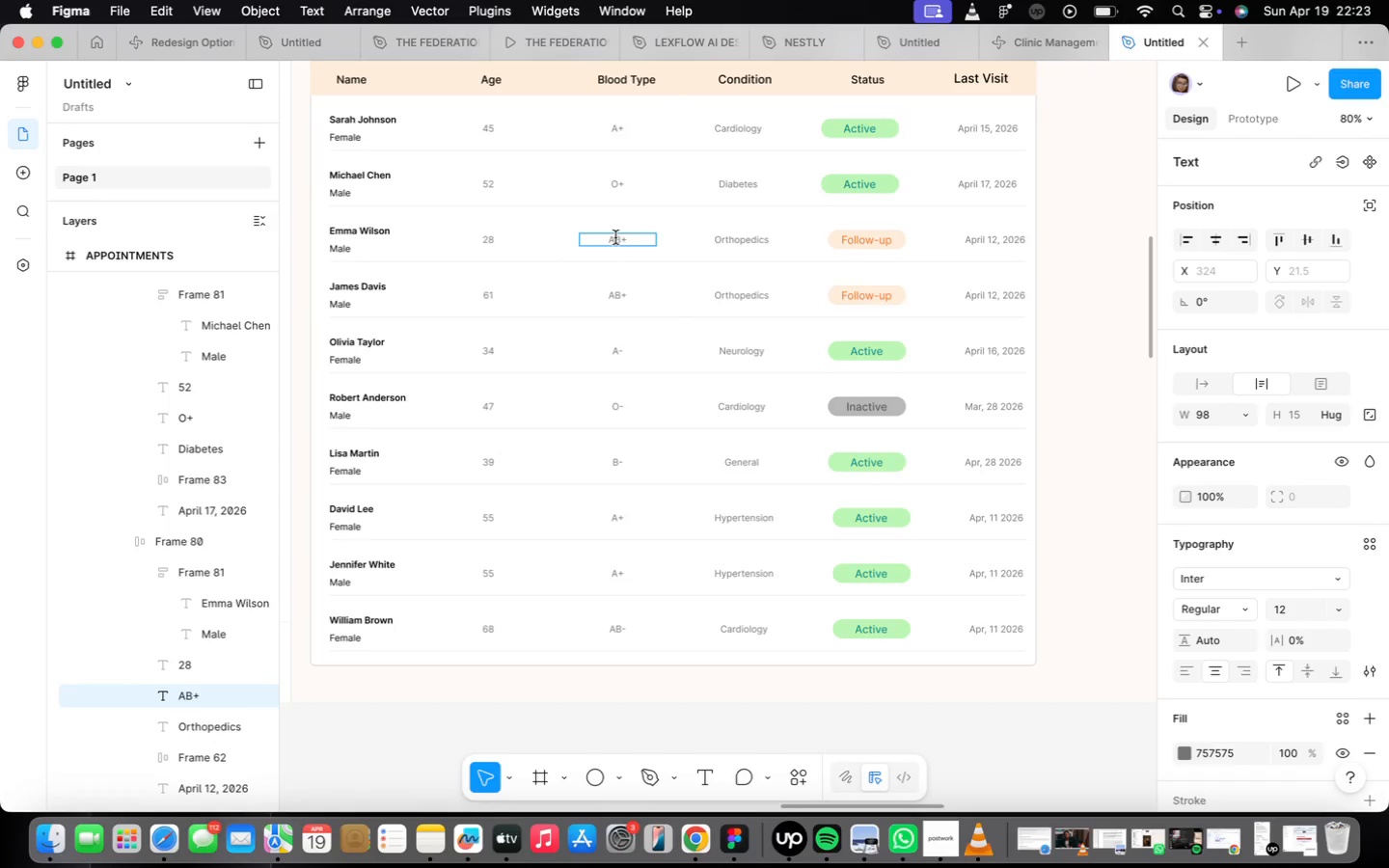 
key(Backspace)
 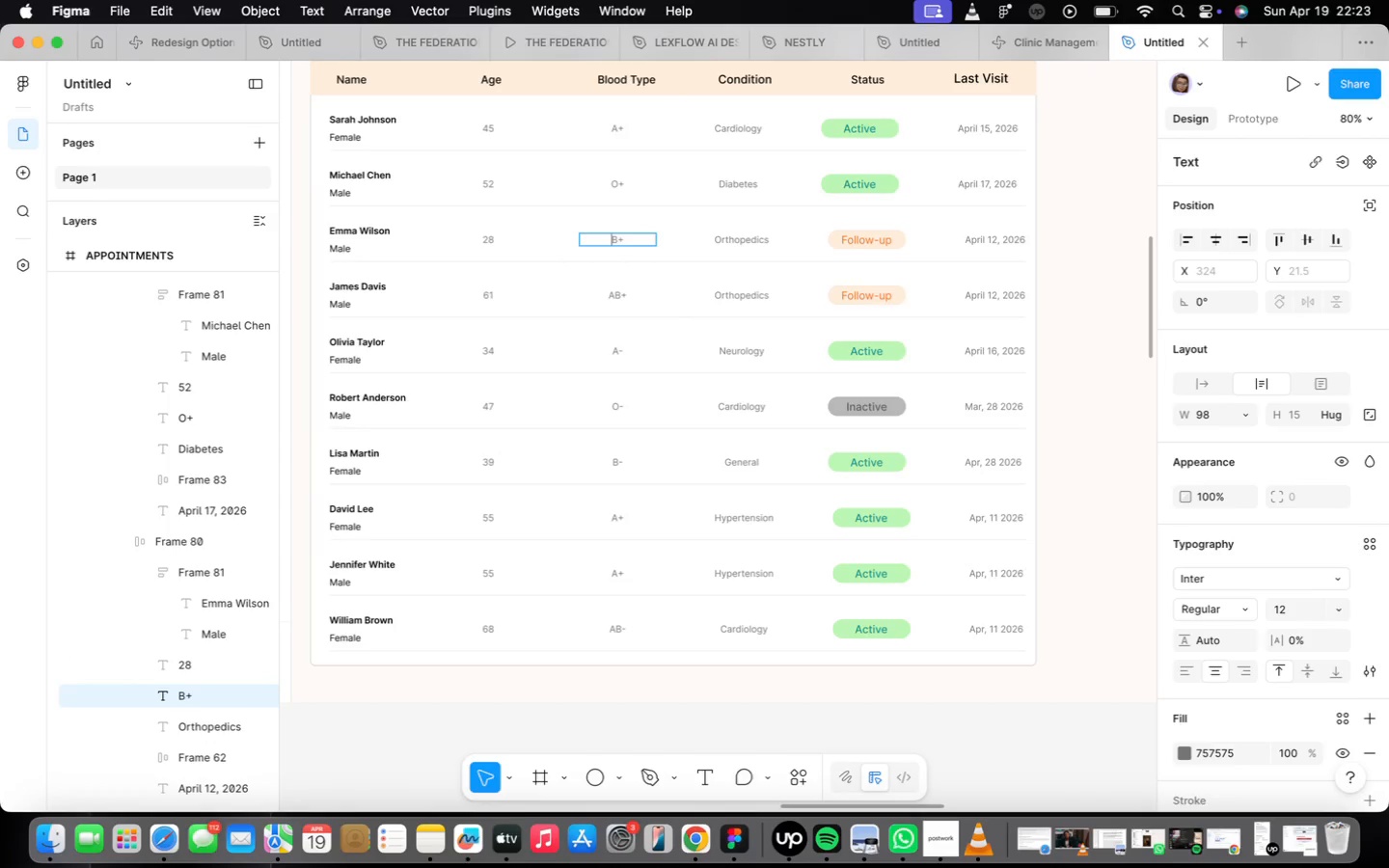 
left_click([749, 243])
 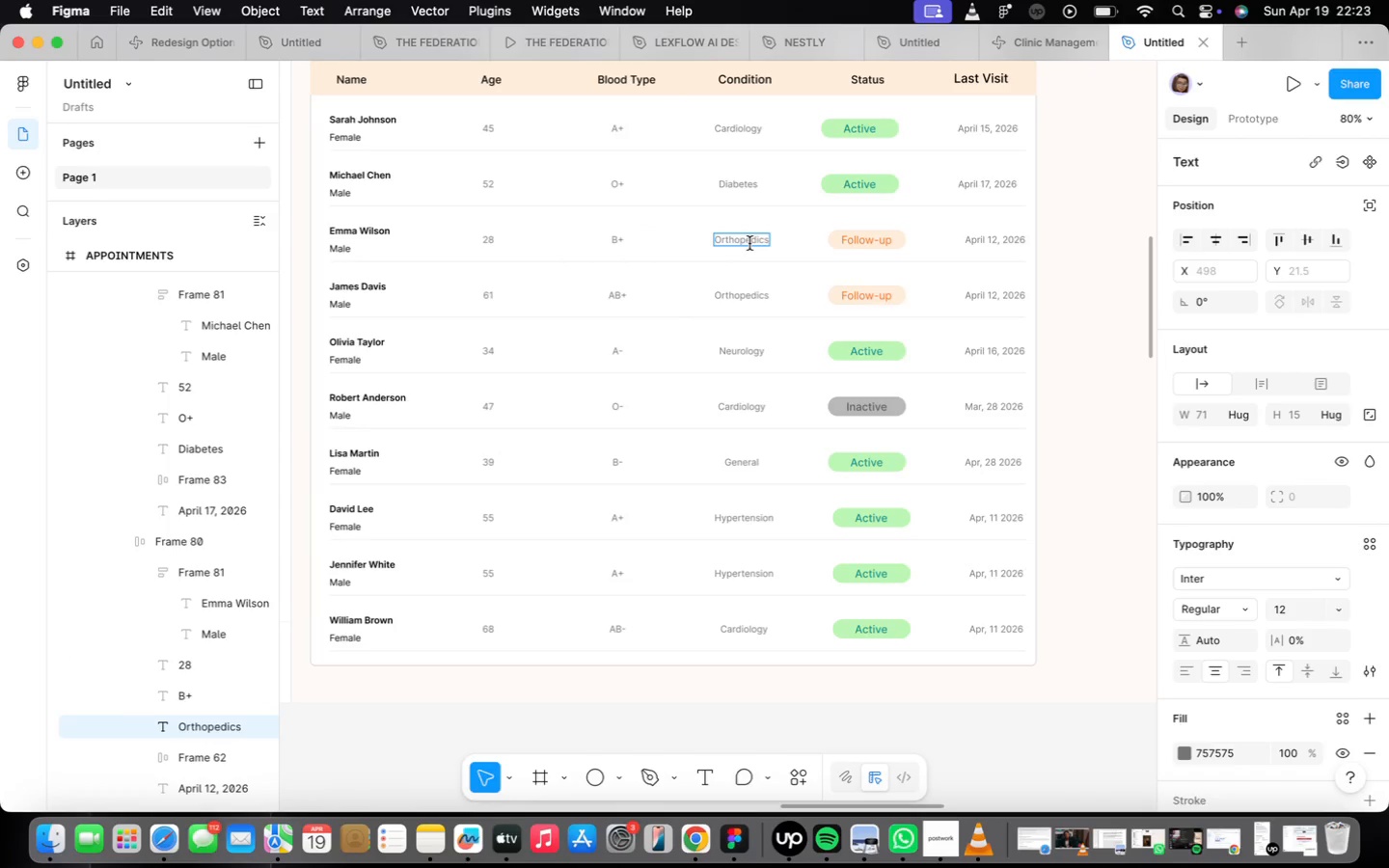 
double_click([749, 243])
 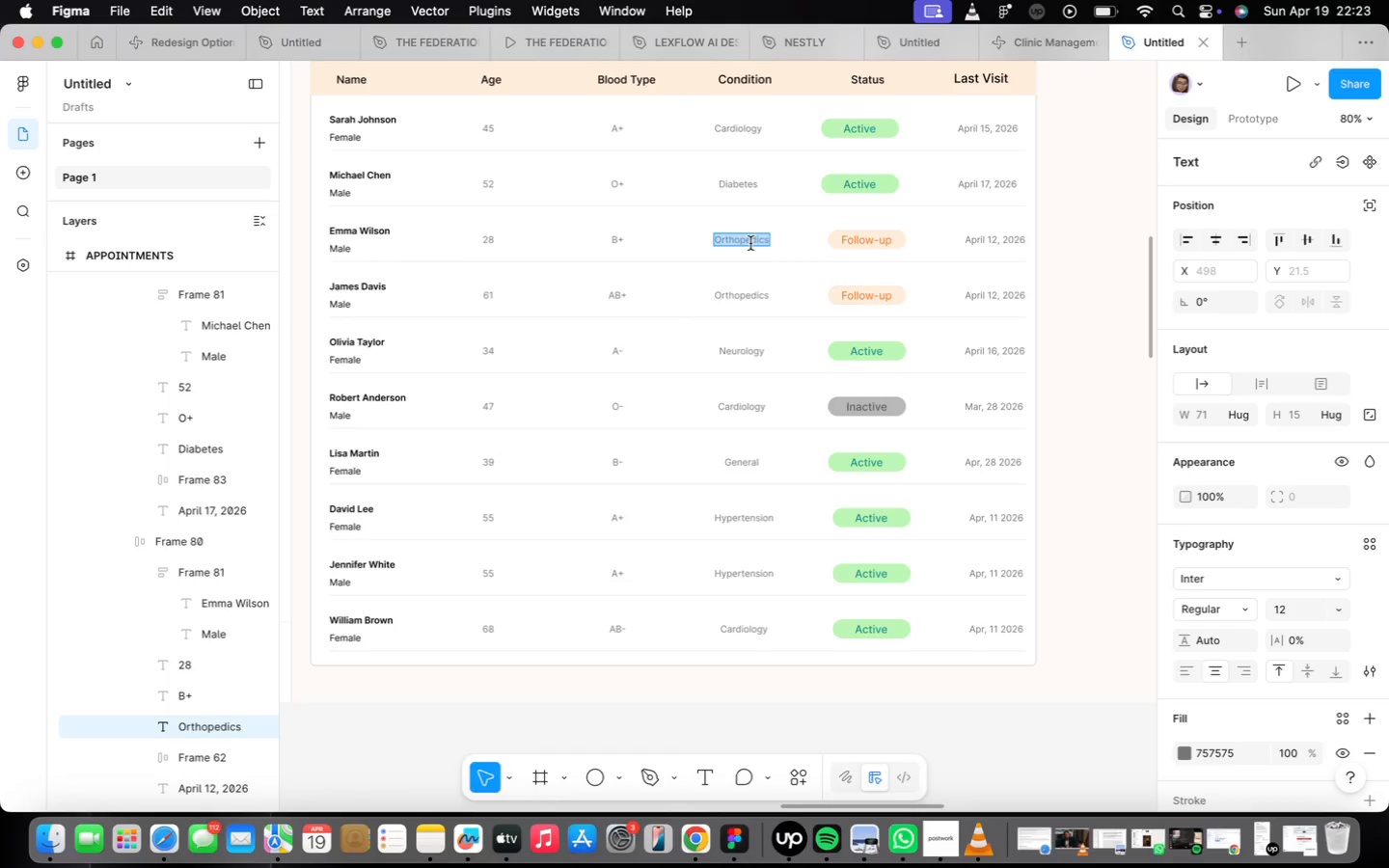 
key(CapsLock)
 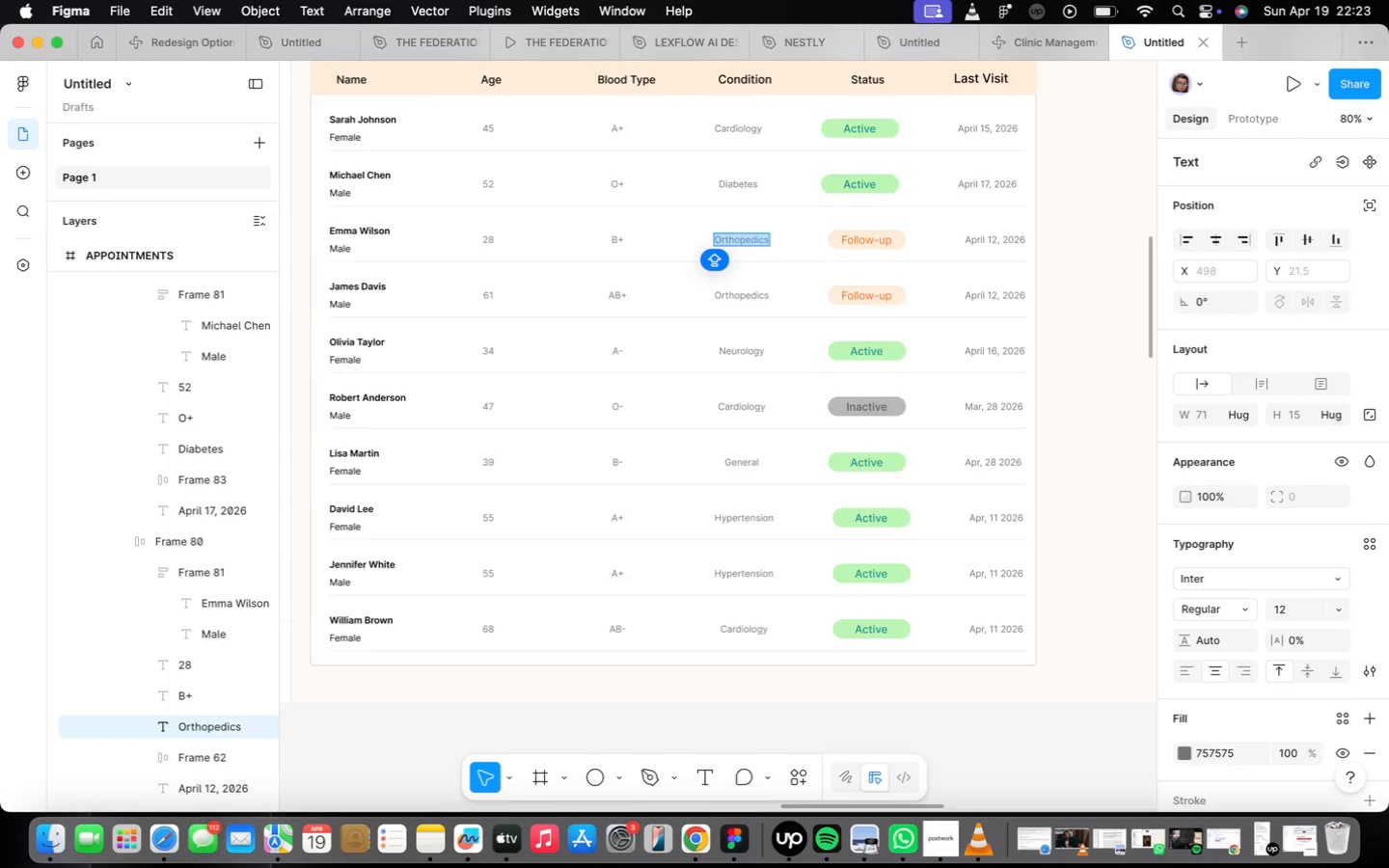 
key(G)
 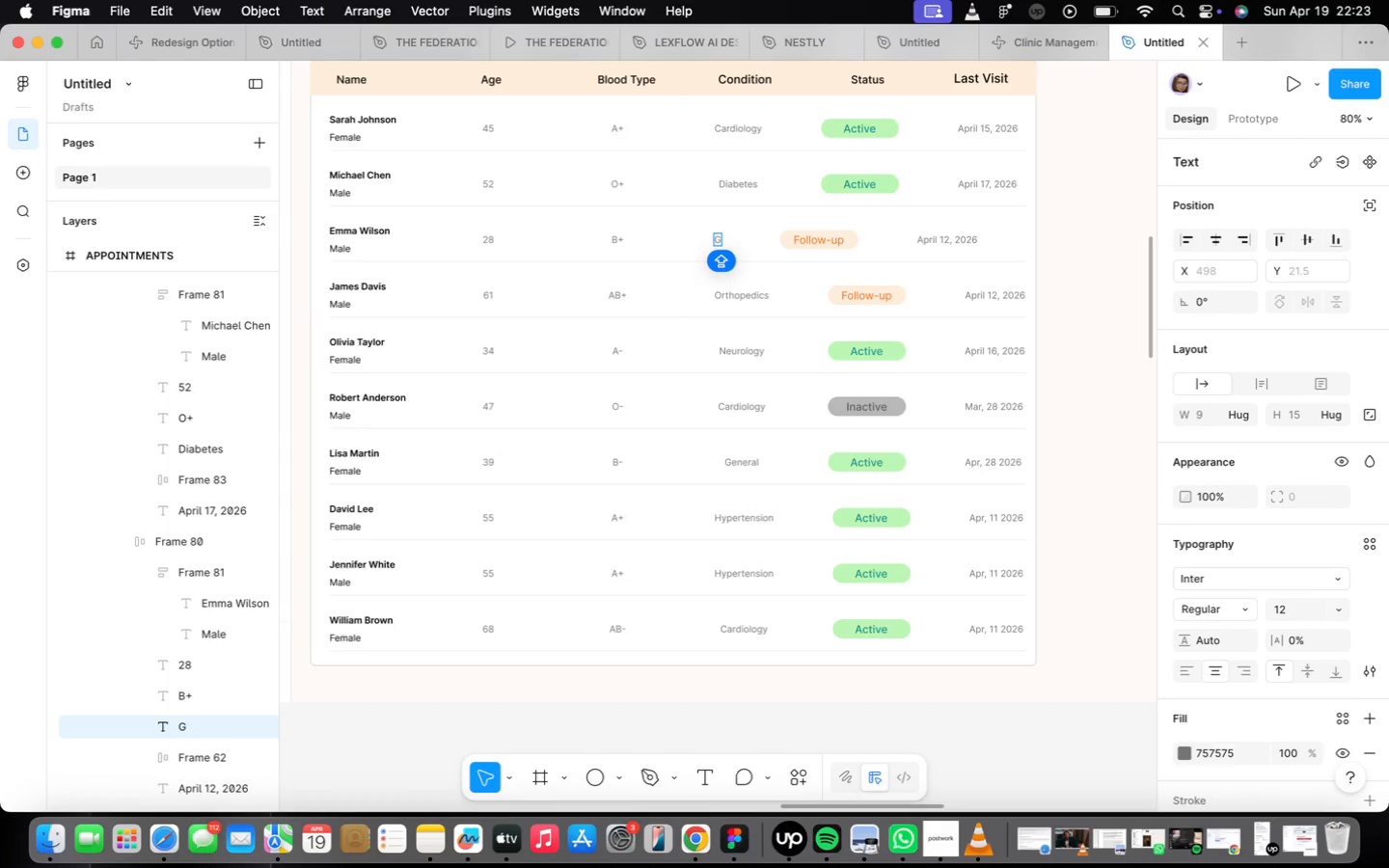 
key(Meta+CommandLeft)
 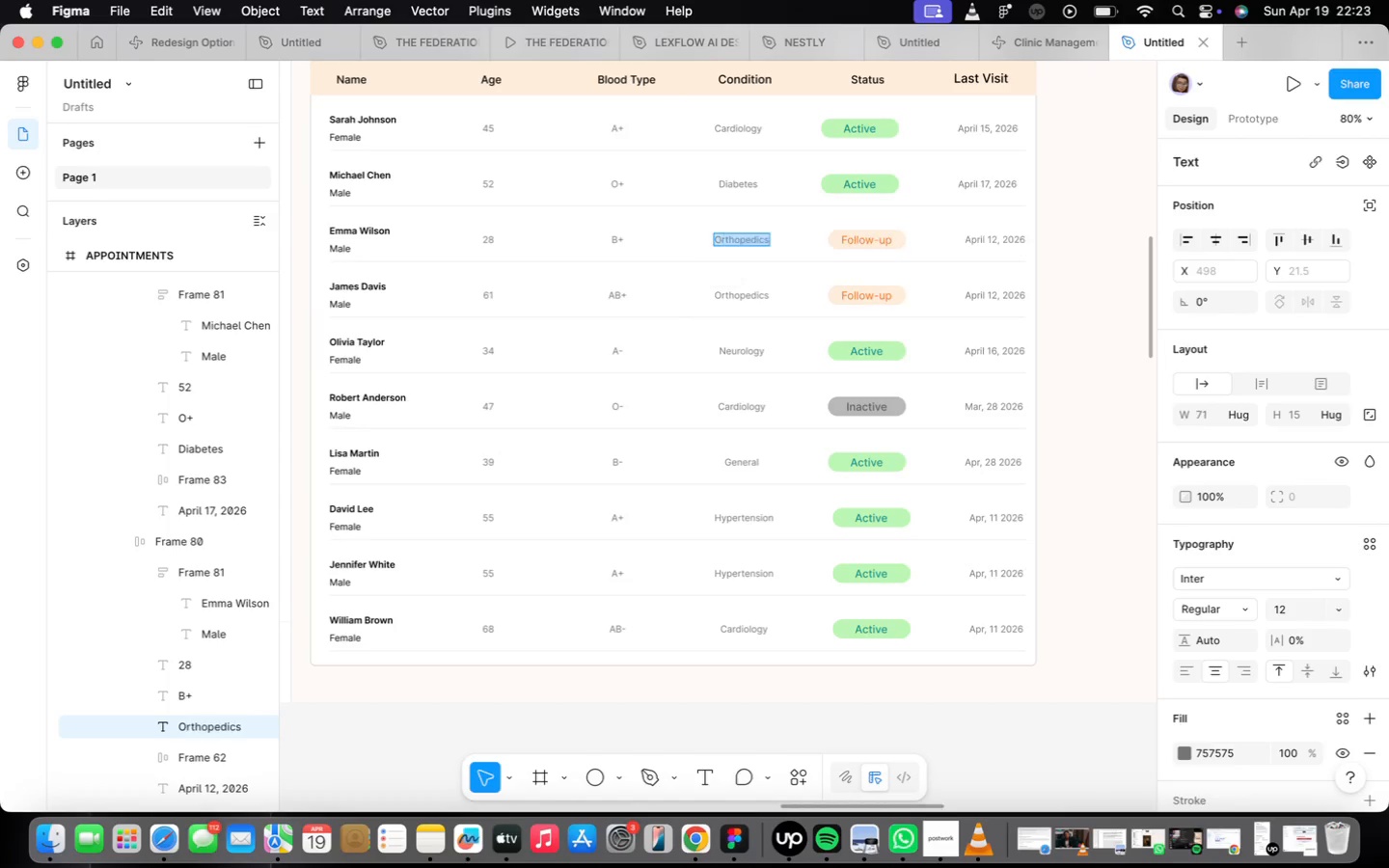 
key(Meta+Z)
 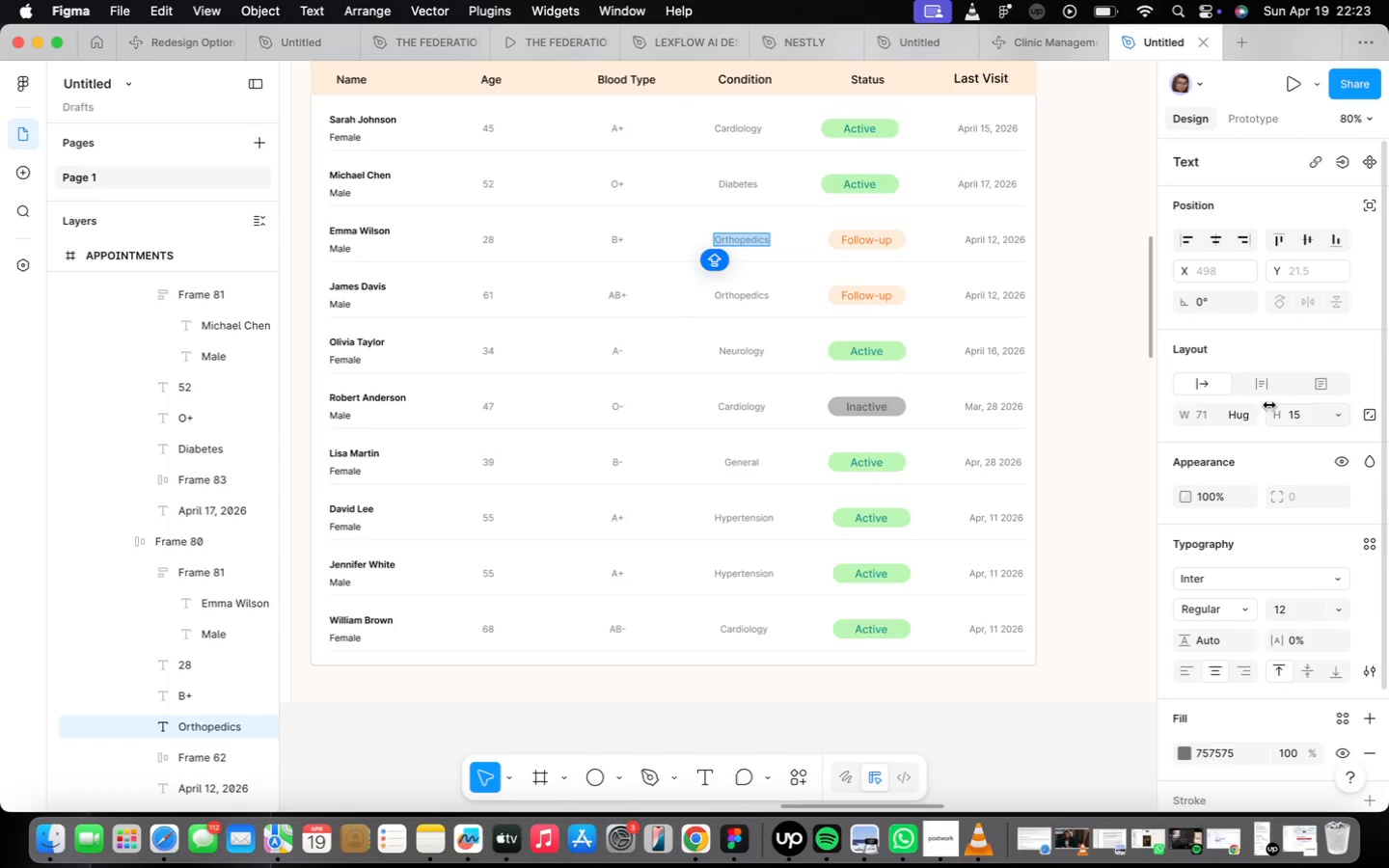 
left_click([1239, 417])
 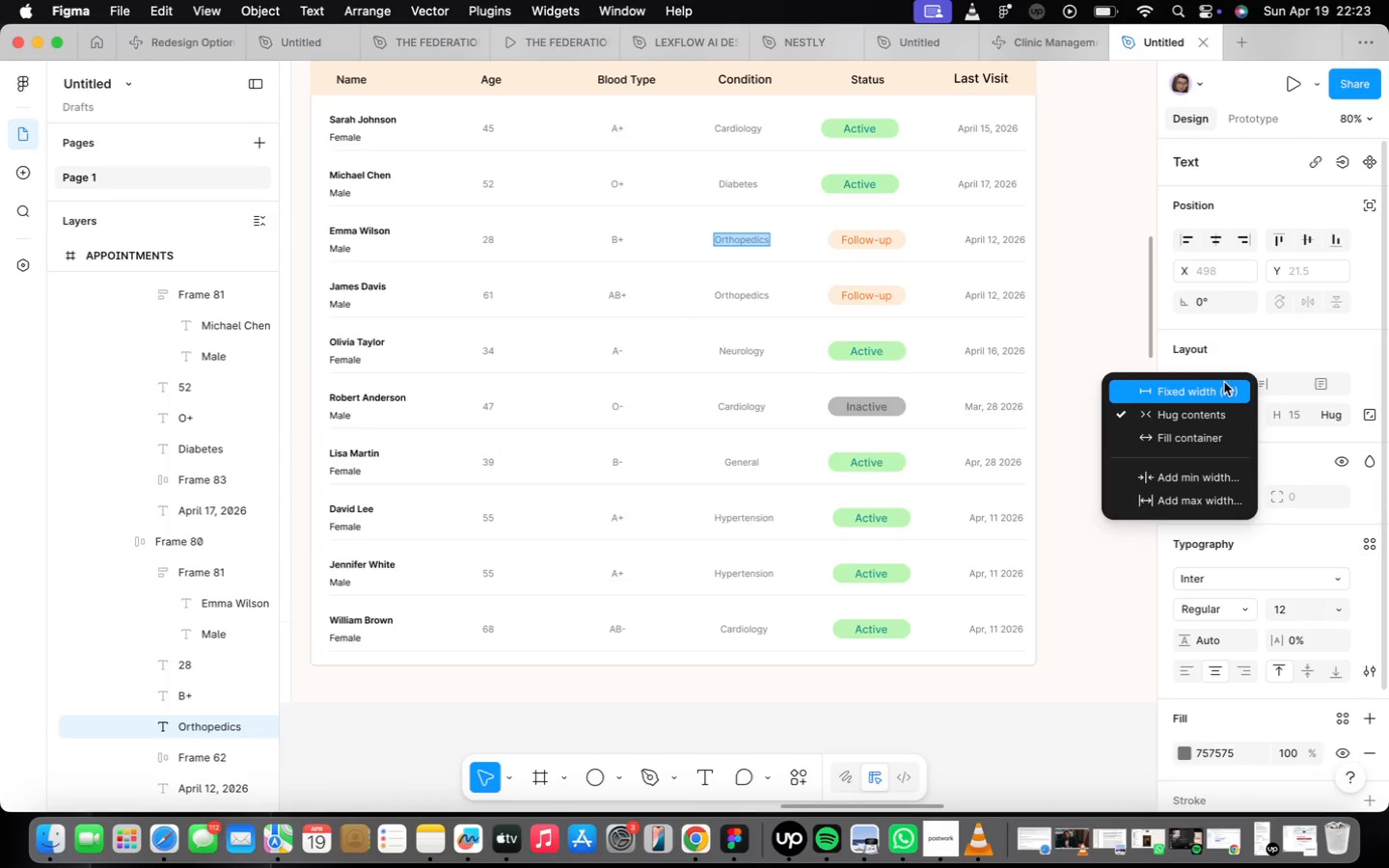 
left_click([1224, 382])
 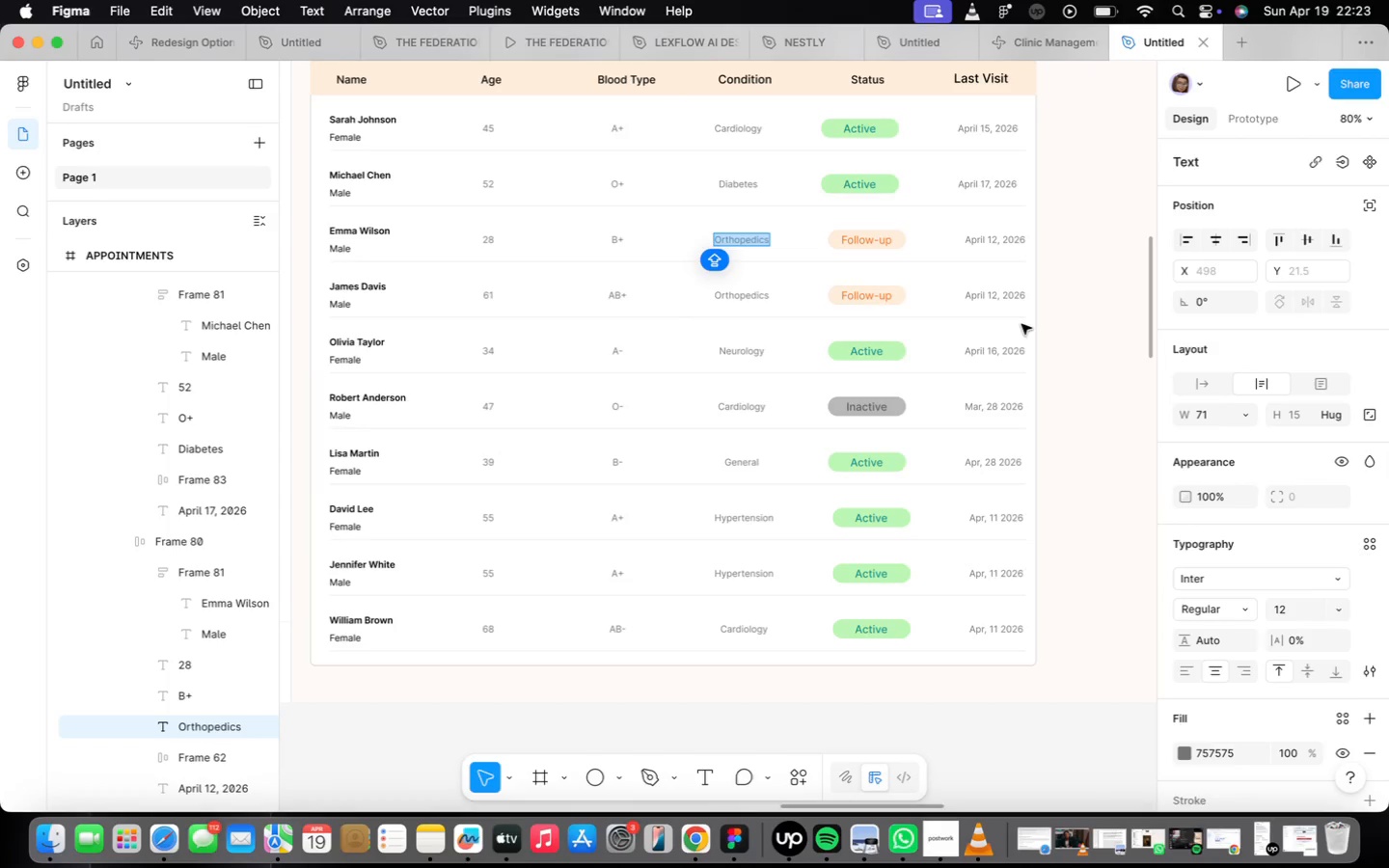 
type(General)
 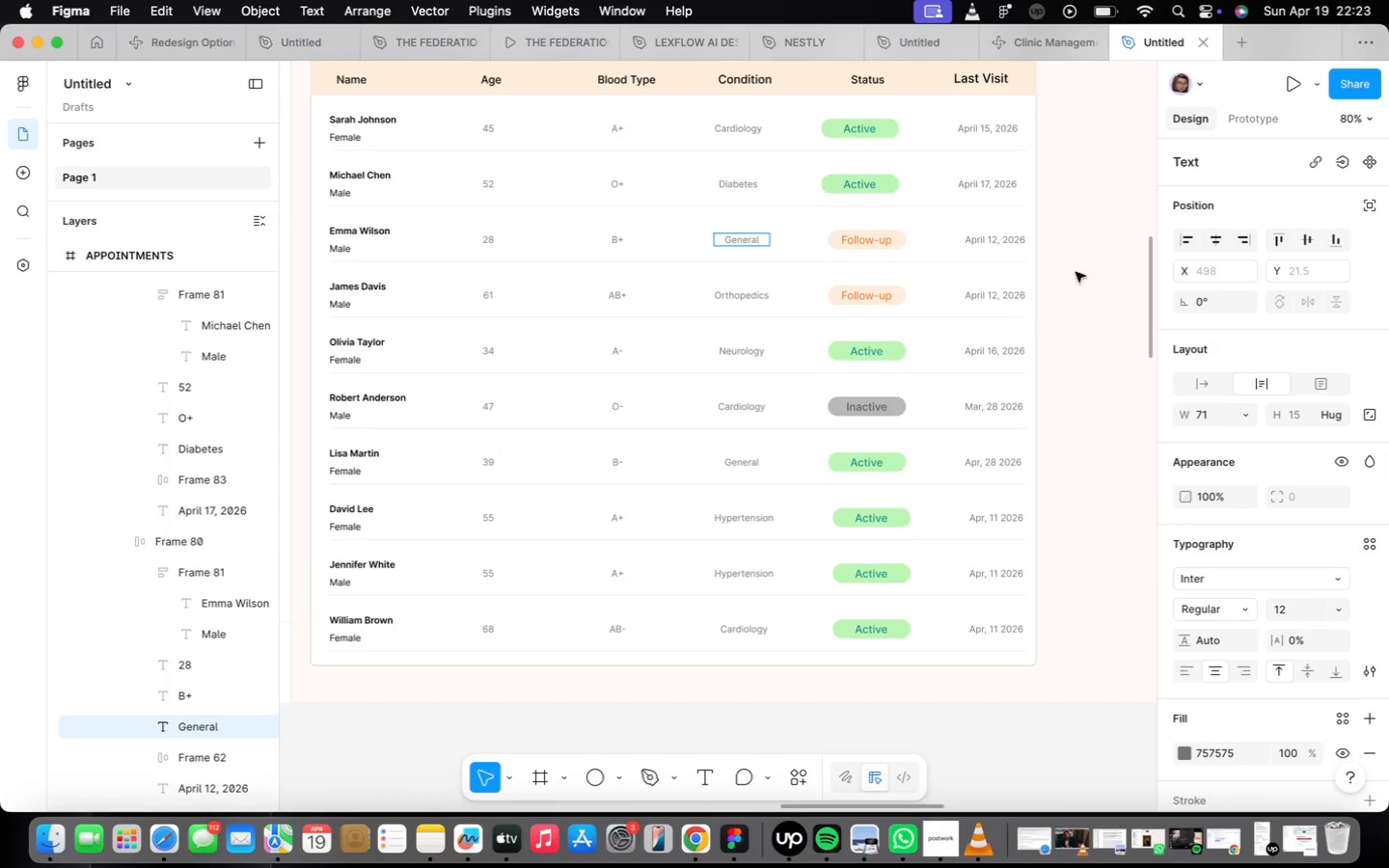 
mouse_move([1021, 275])
 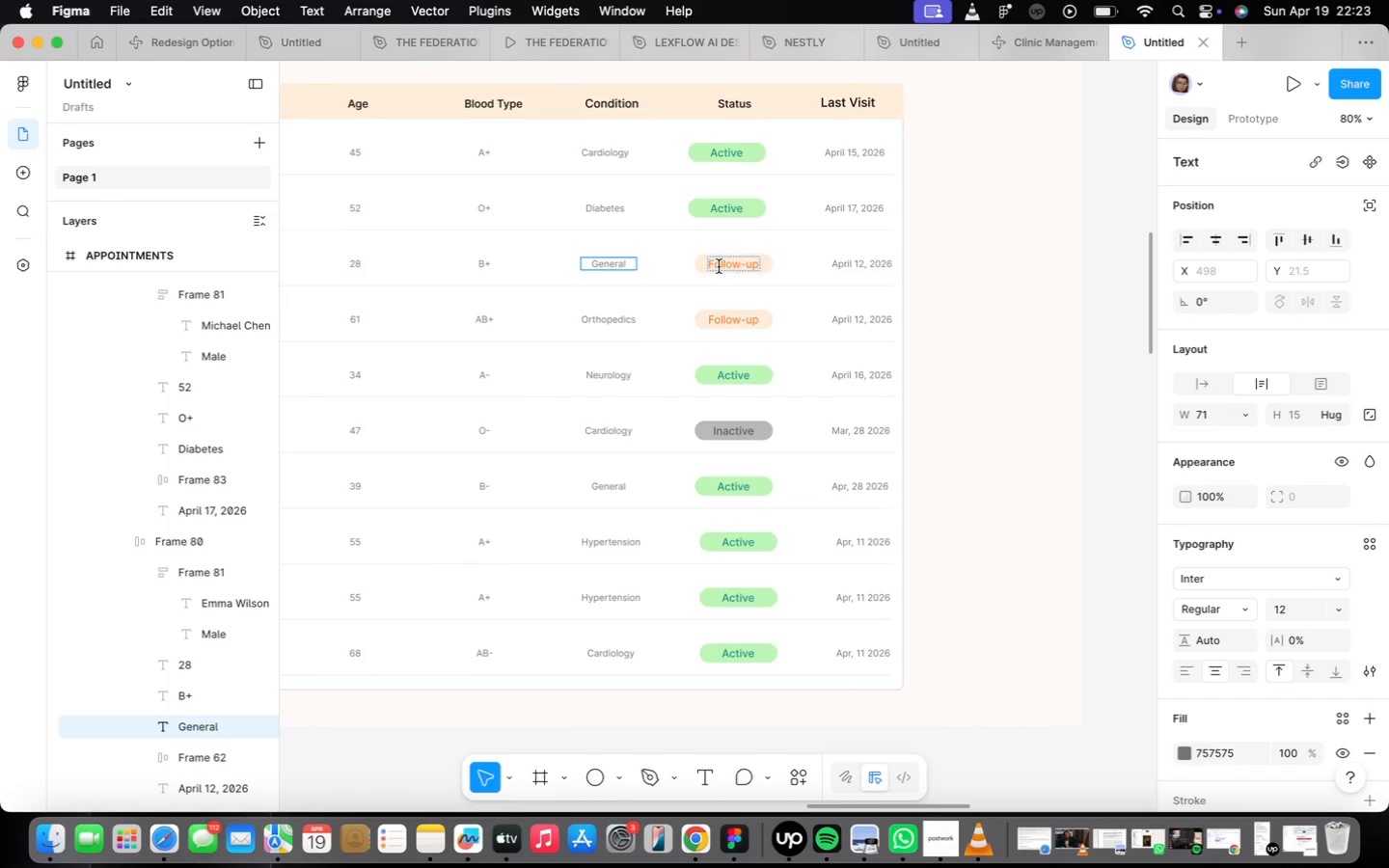 
double_click([722, 265])
 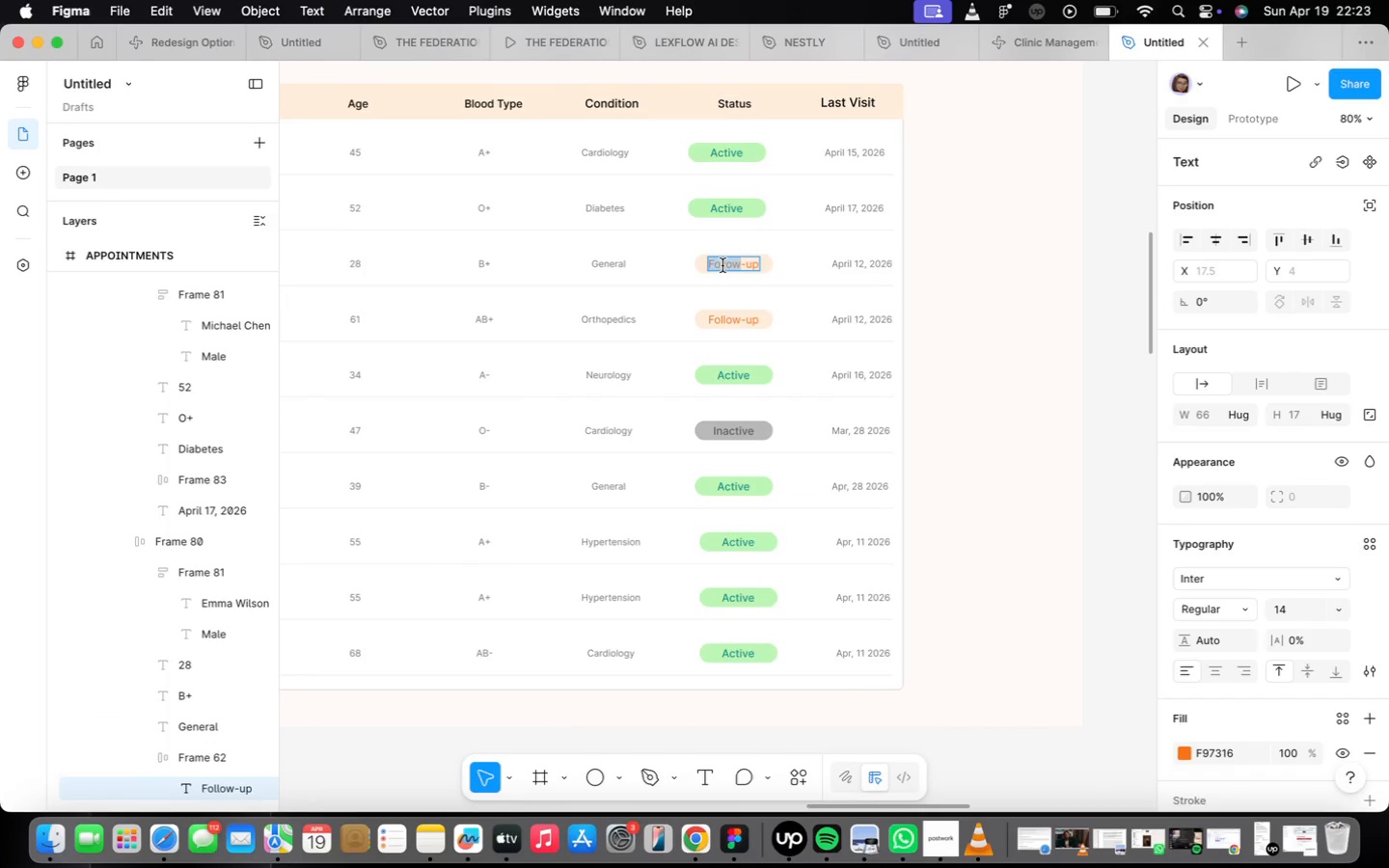 
triple_click([722, 265])
 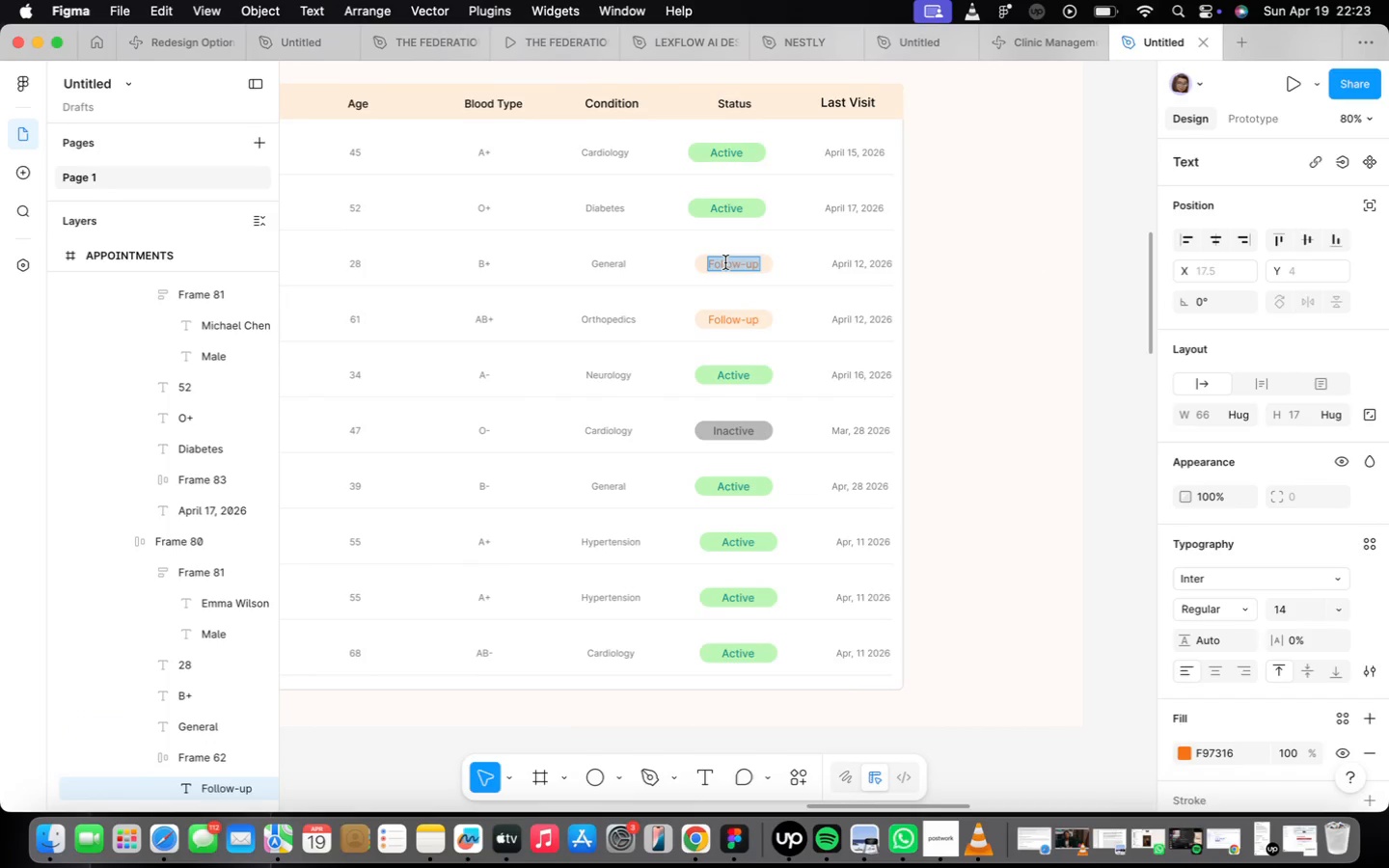 
wait(6.49)
 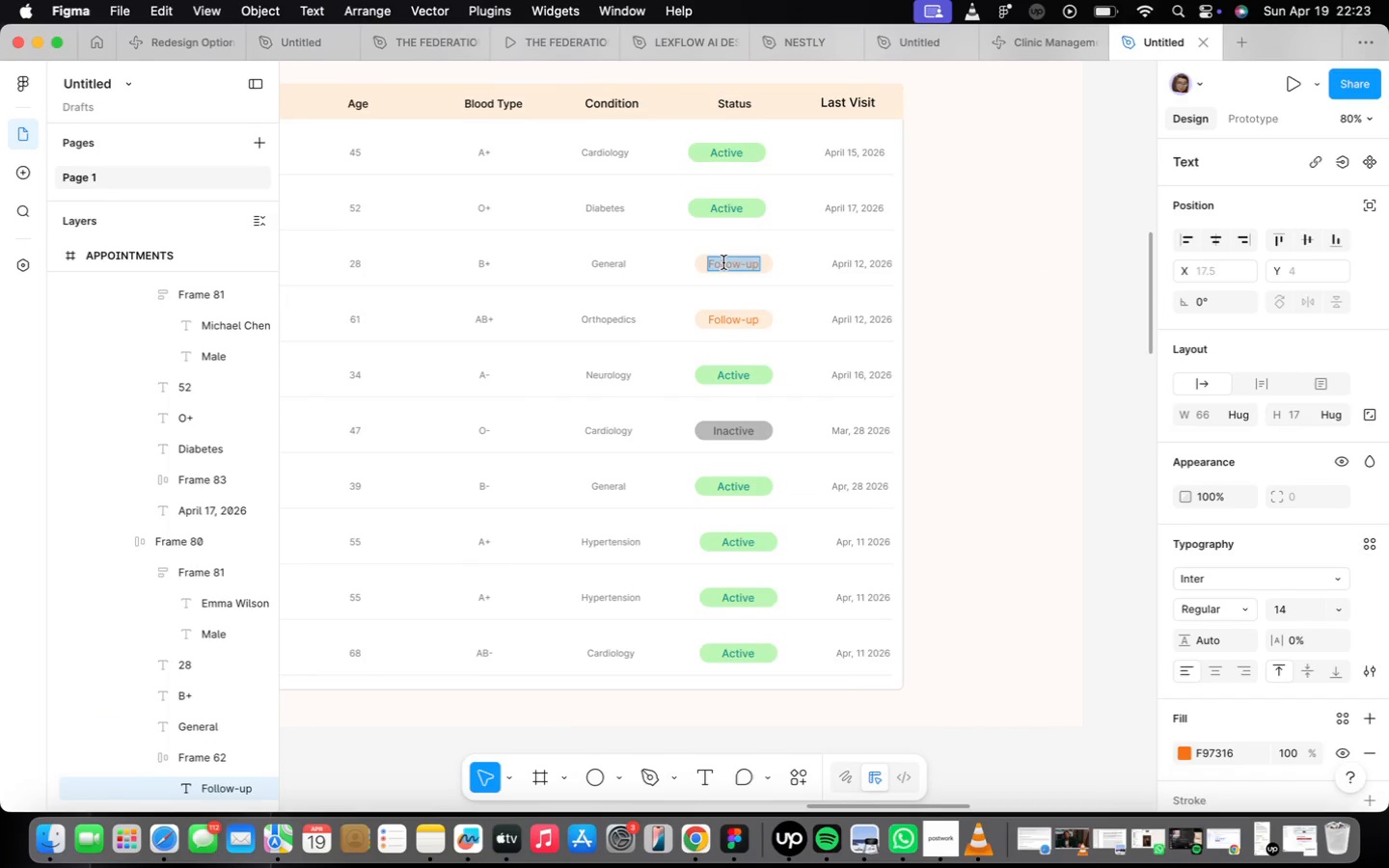 
type(Active)
 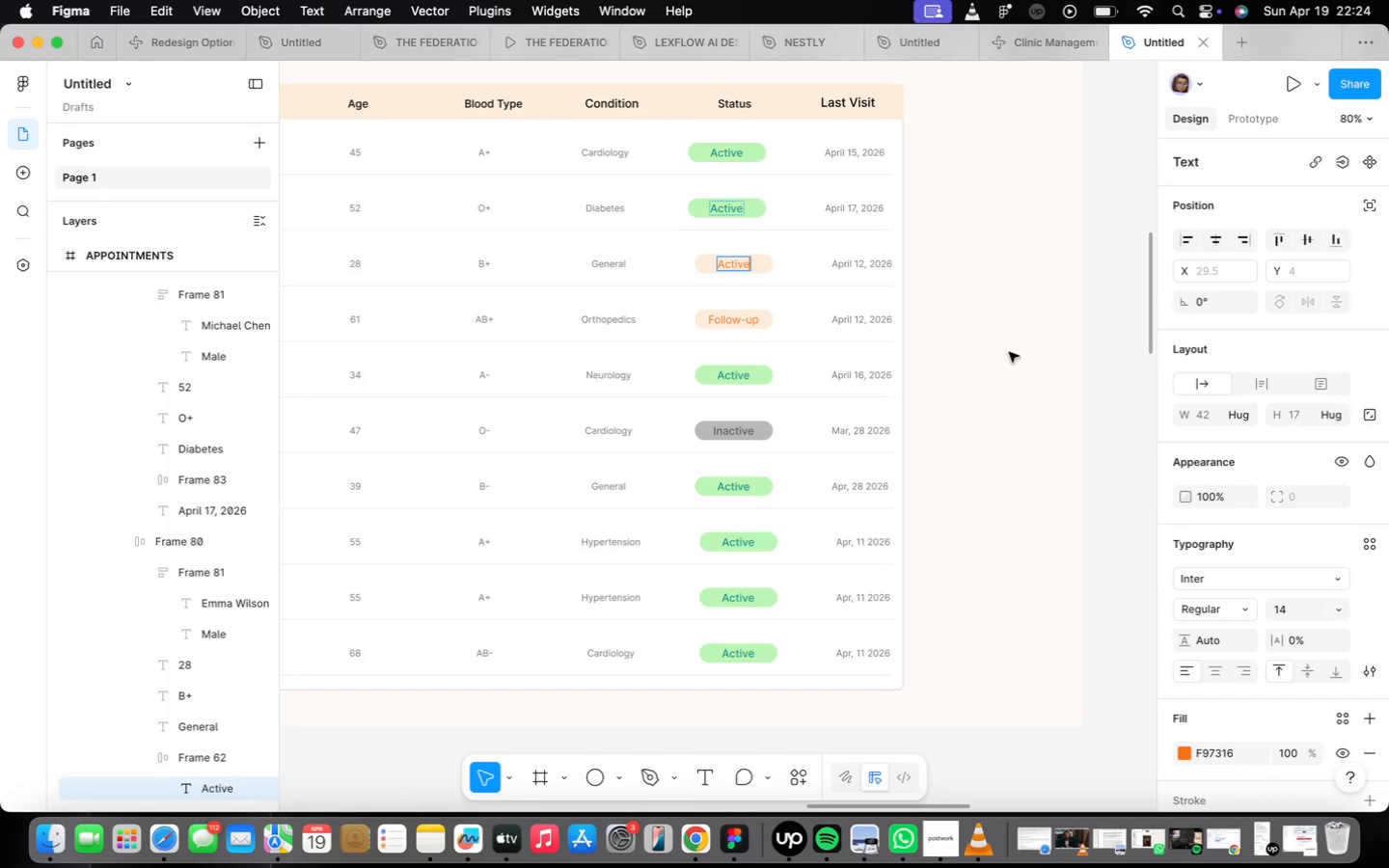 
double_click([961, 385])
 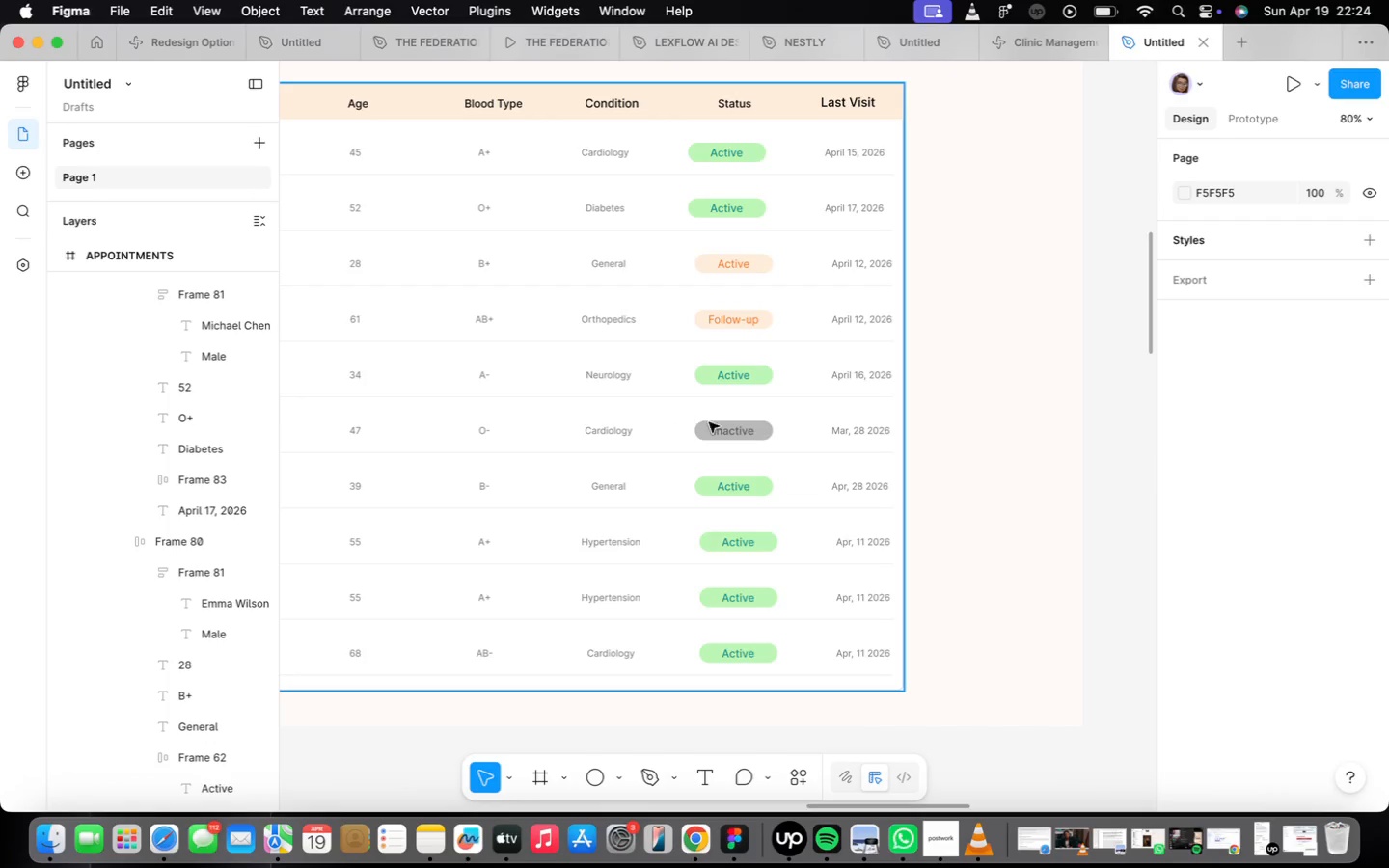 
double_click([754, 423])
 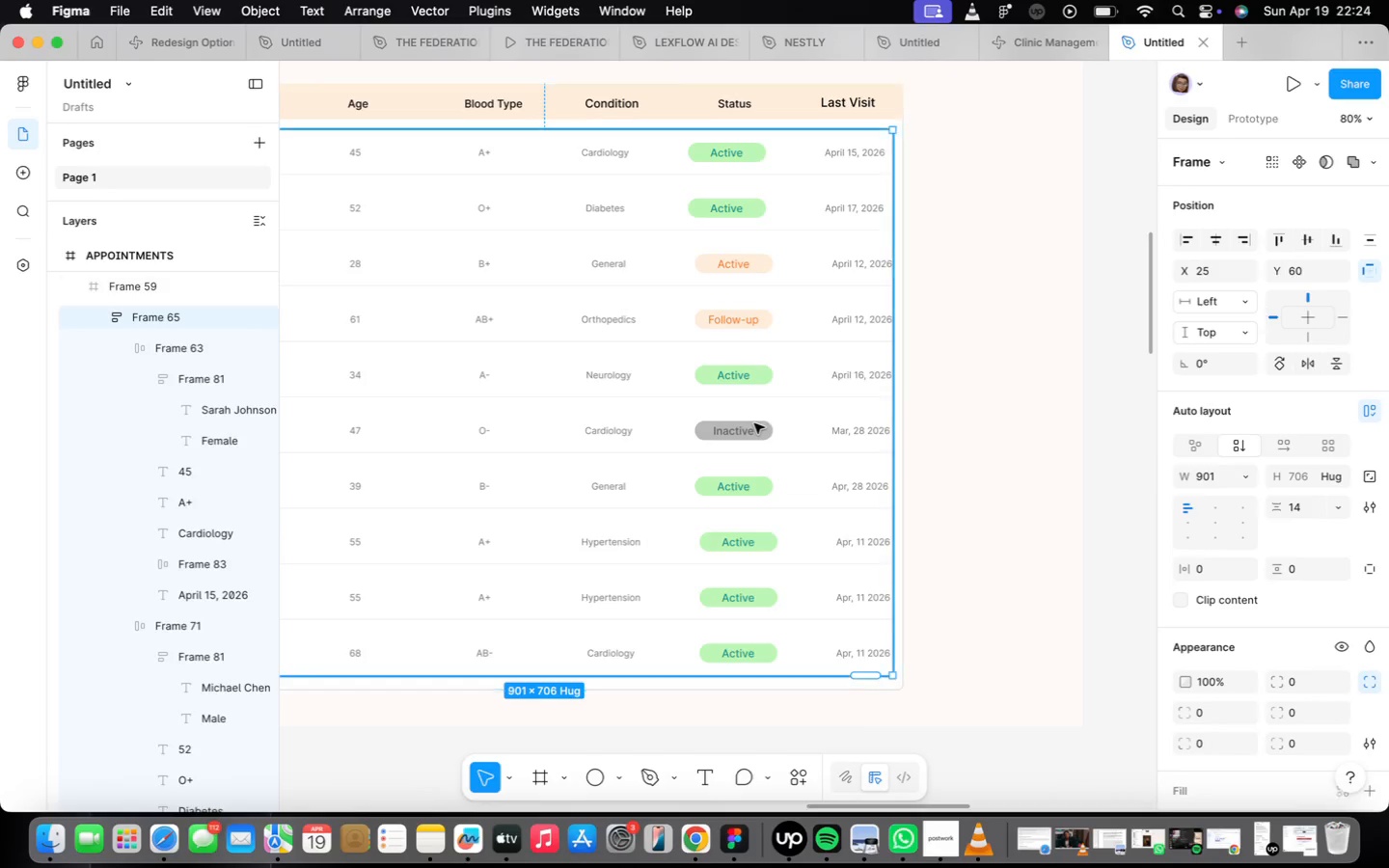 
triple_click([754, 423])
 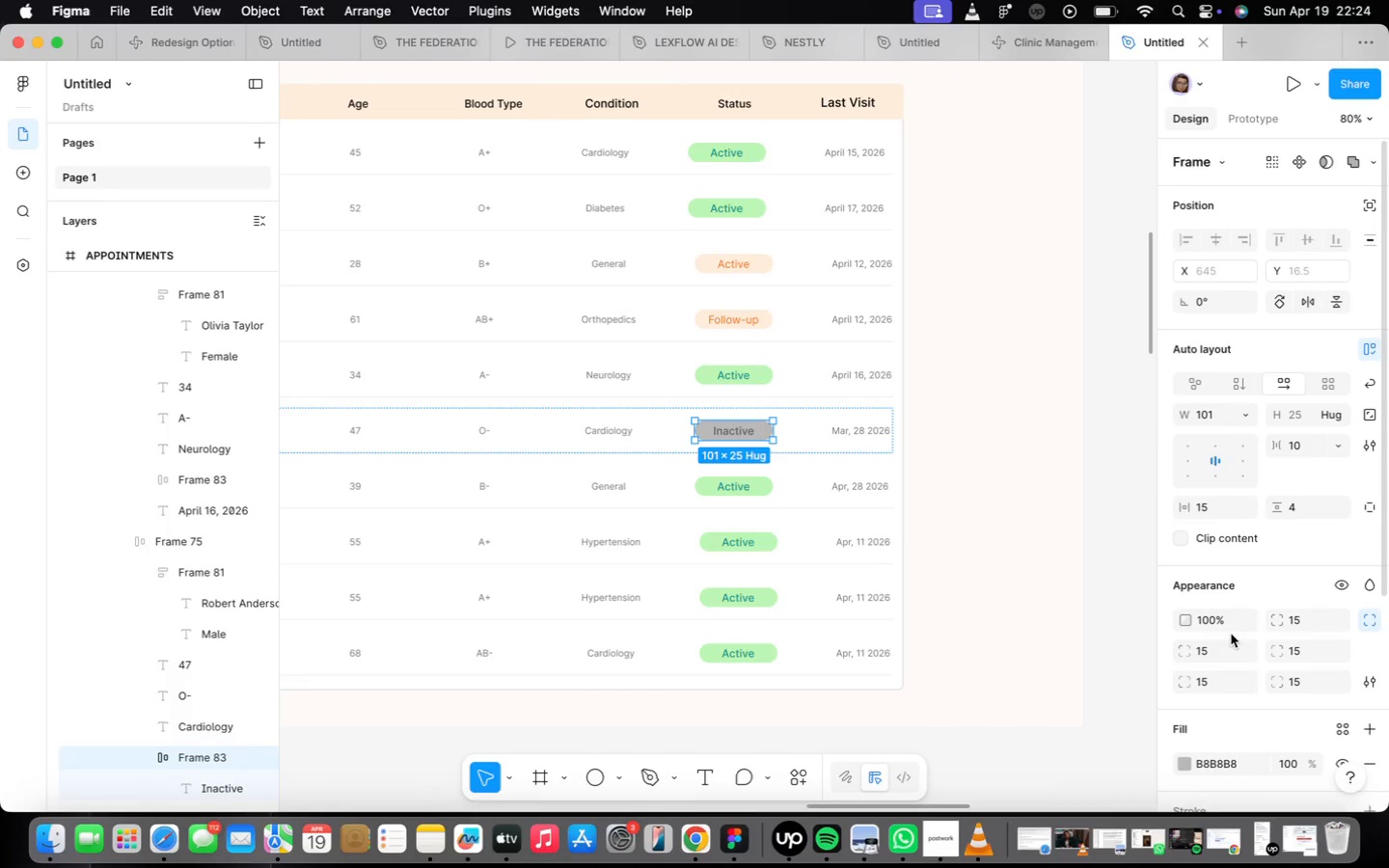 
scroll: coordinate [1200, 655], scroll_direction: down, amount: 5.0
 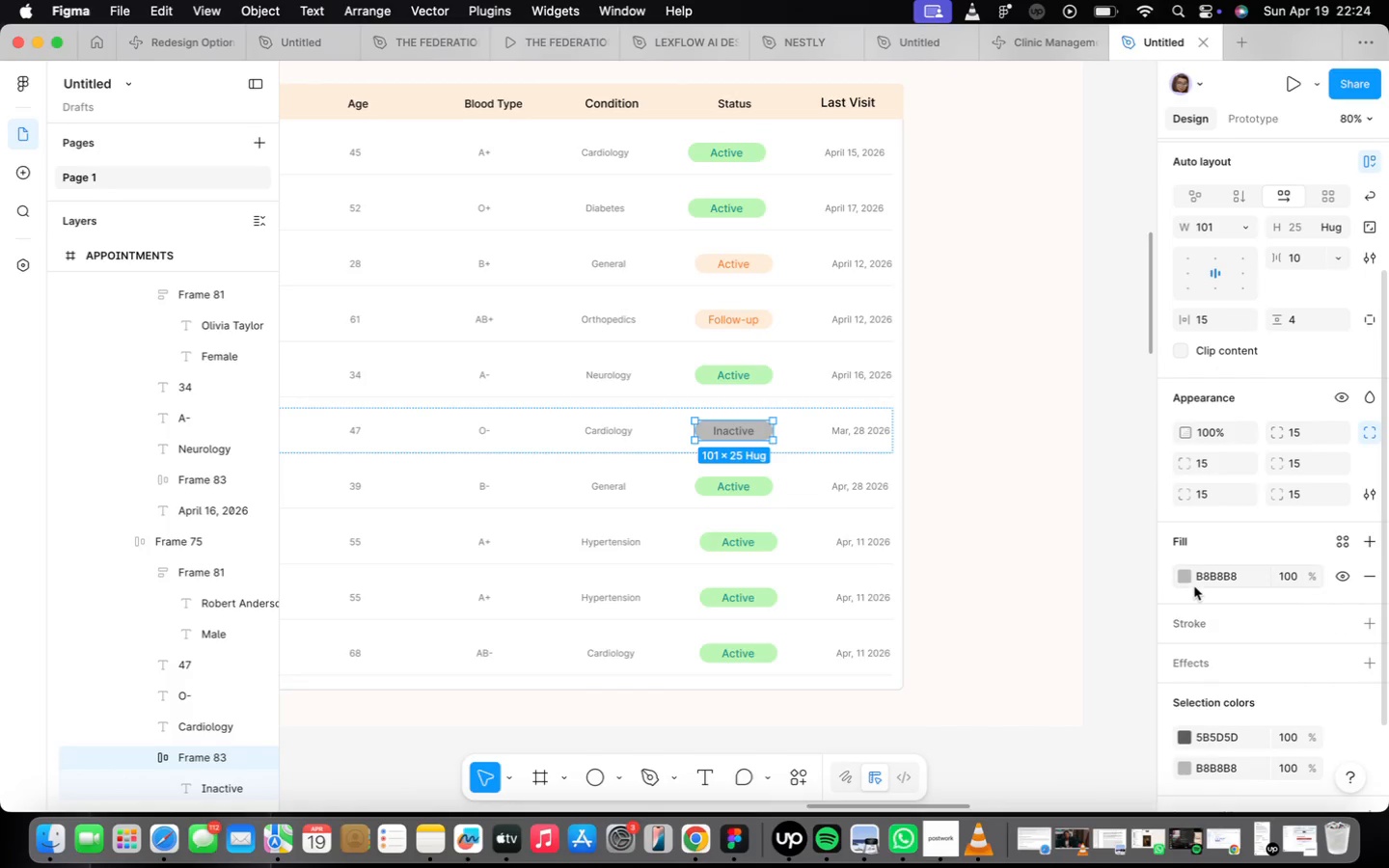 
mouse_move([1169, 568])
 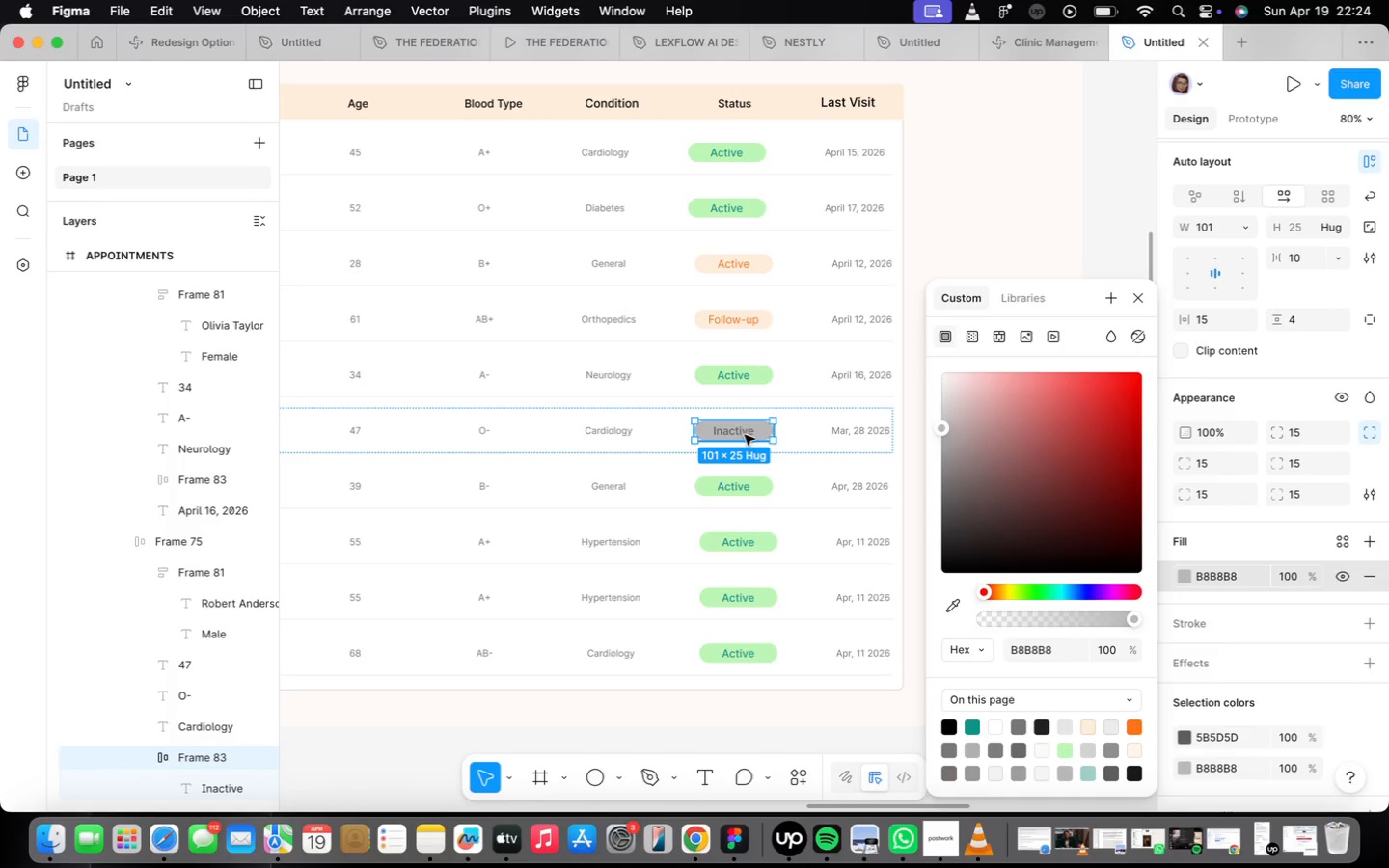 
double_click([745, 435])
 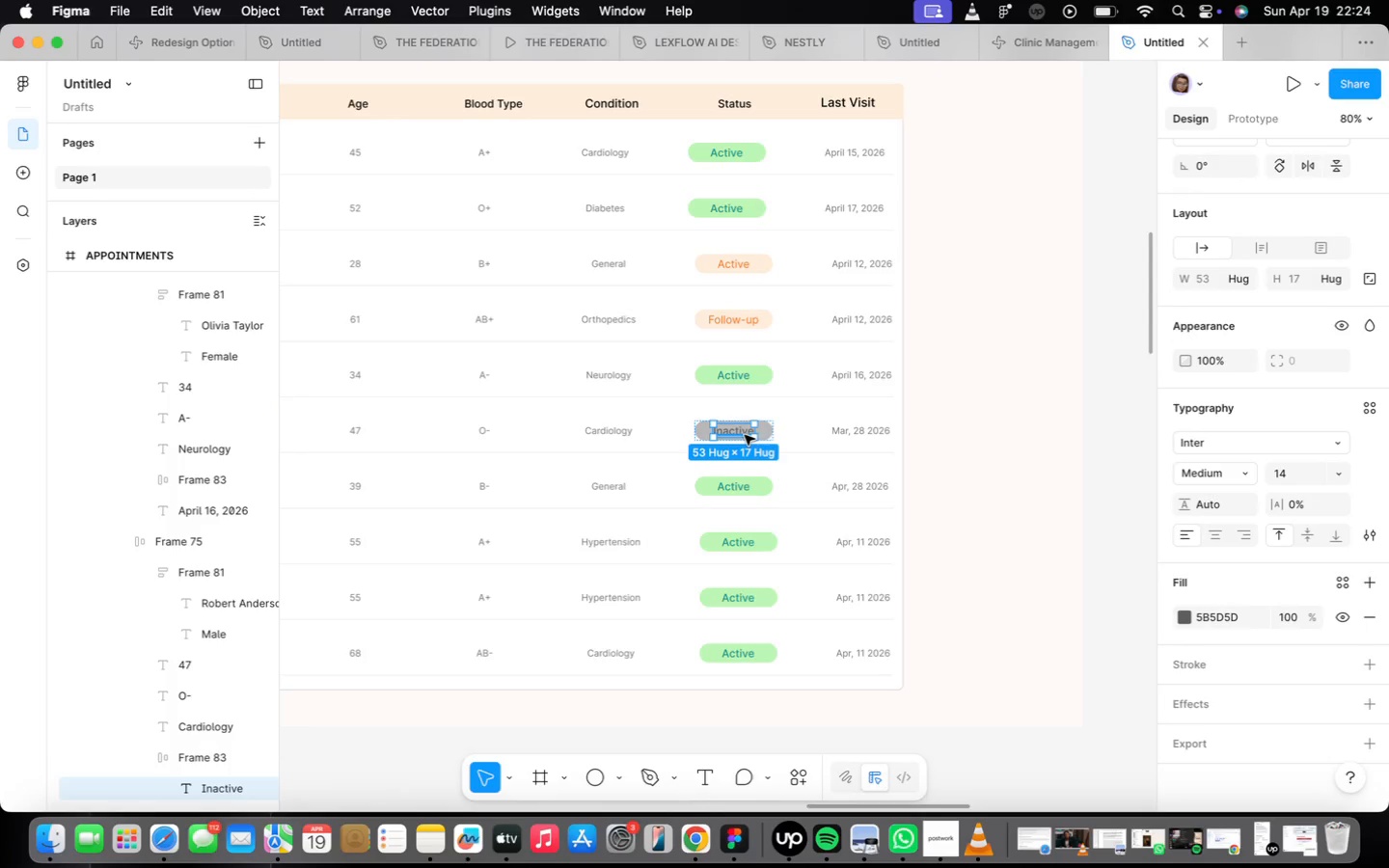 
scroll: coordinate [745, 435], scroll_direction: up, amount: 21.0
 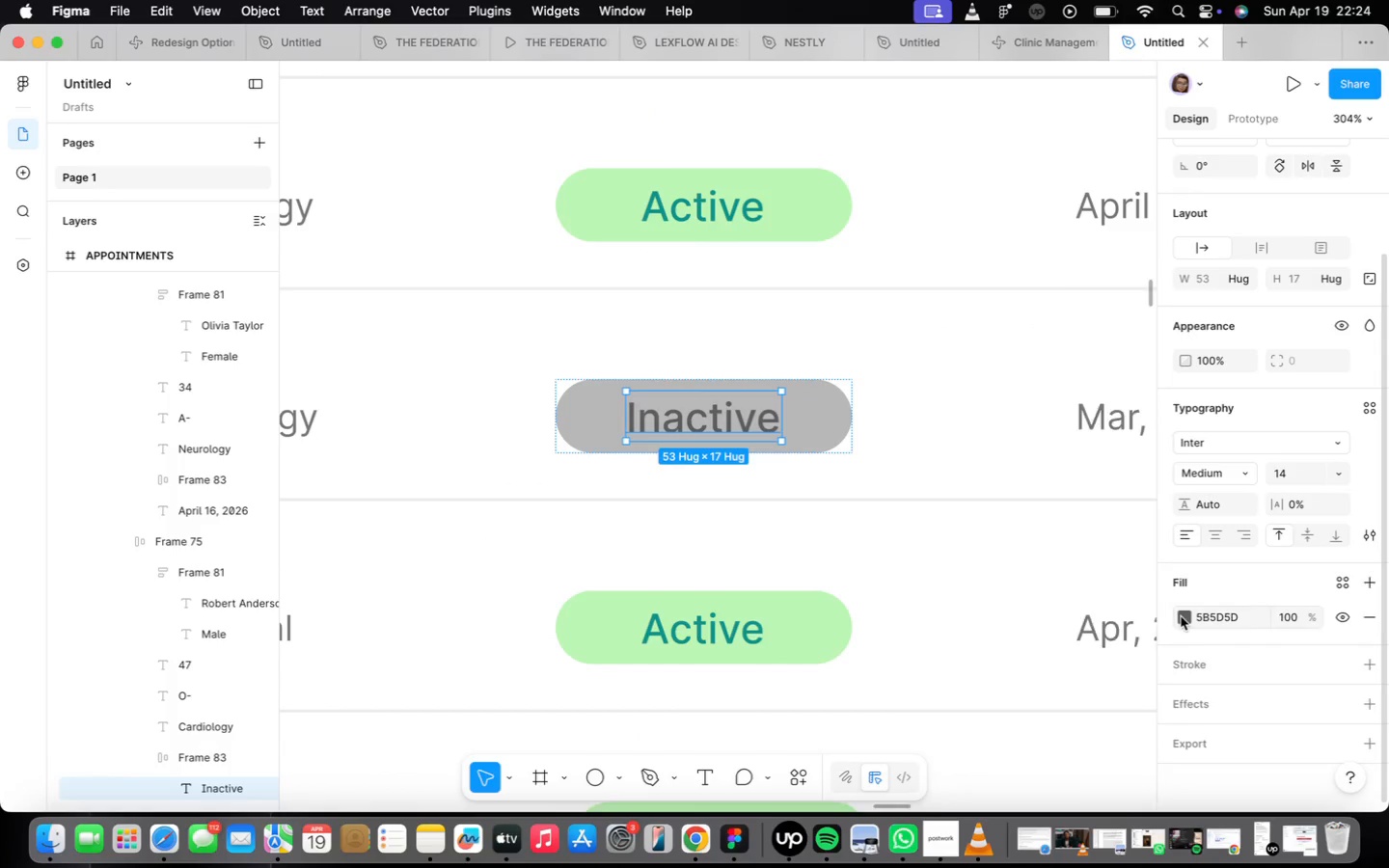 
left_click_drag(start_coordinate=[940, 500], to_coordinate=[943, 517])
 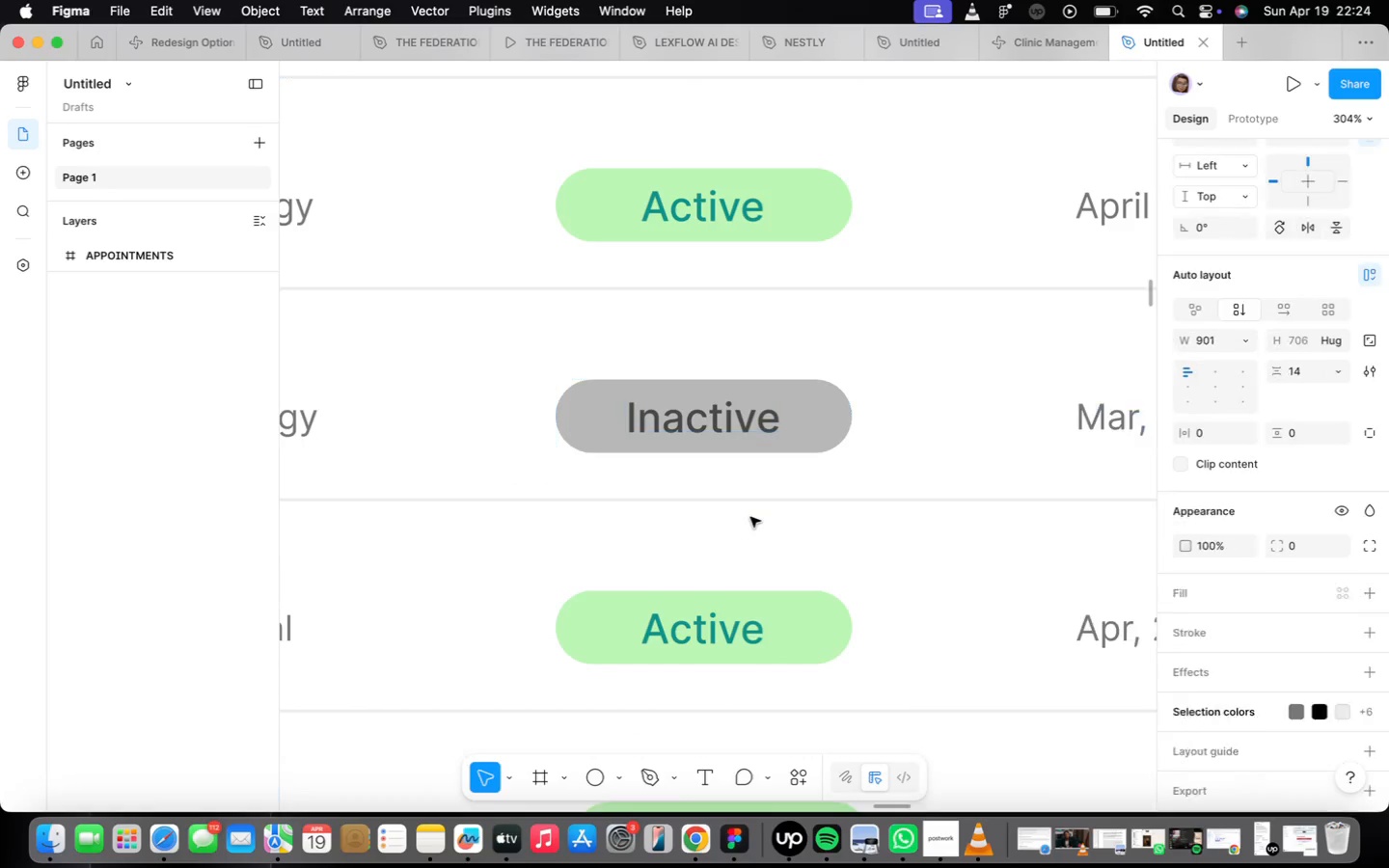 
scroll: coordinate [907, 559], scroll_direction: down, amount: 53.0
 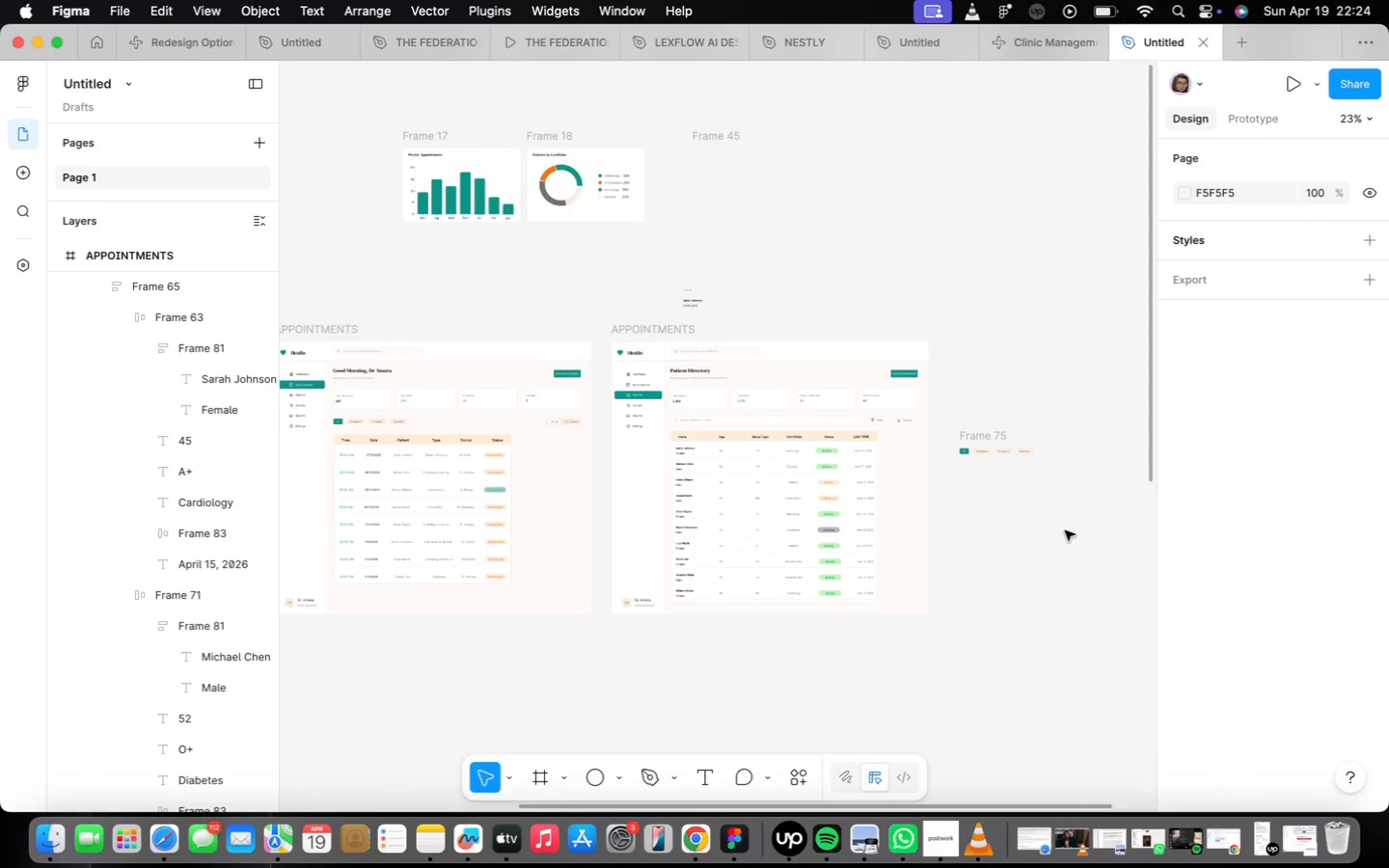 
left_click([1072, 533])
 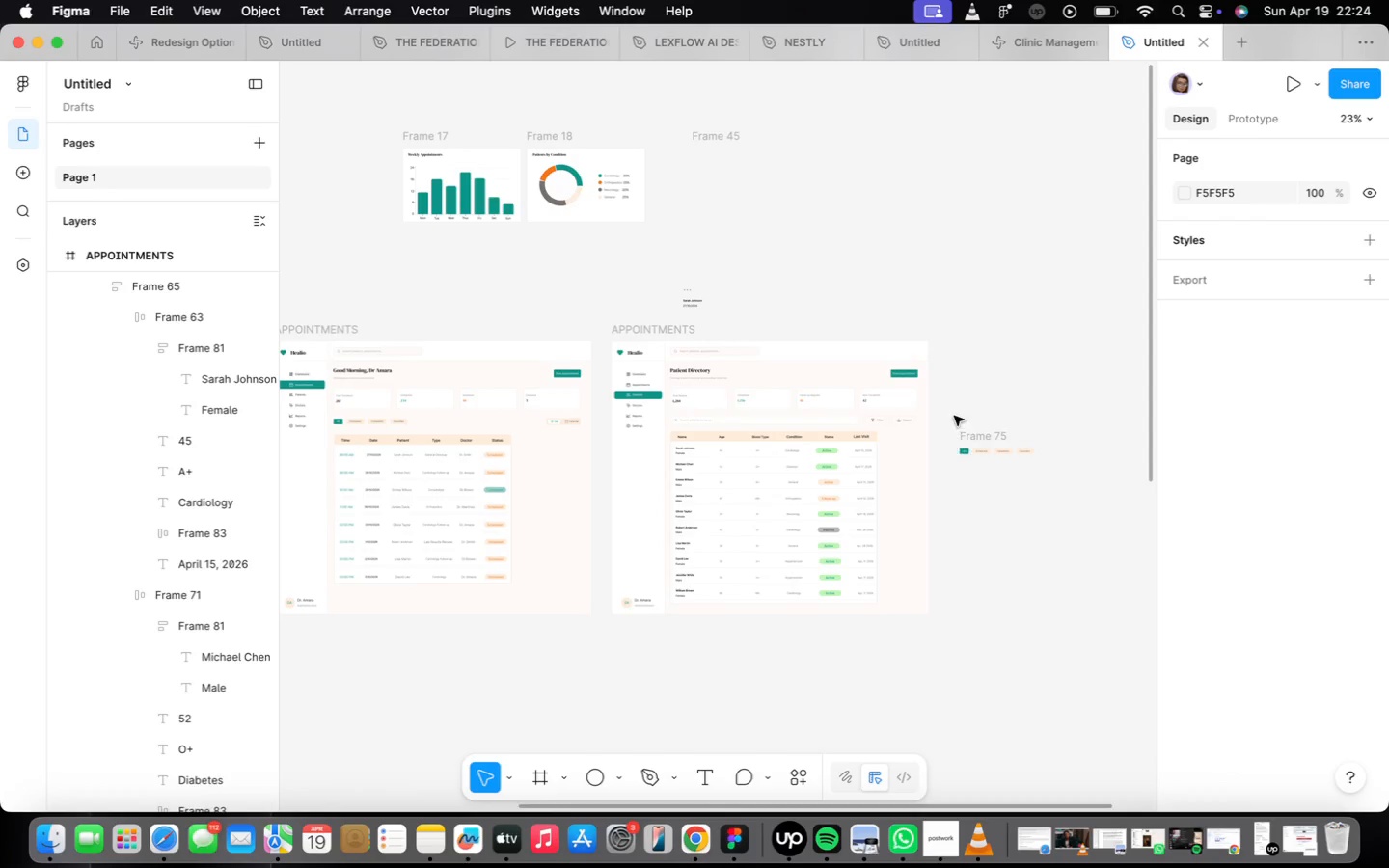 
left_click([981, 440])
 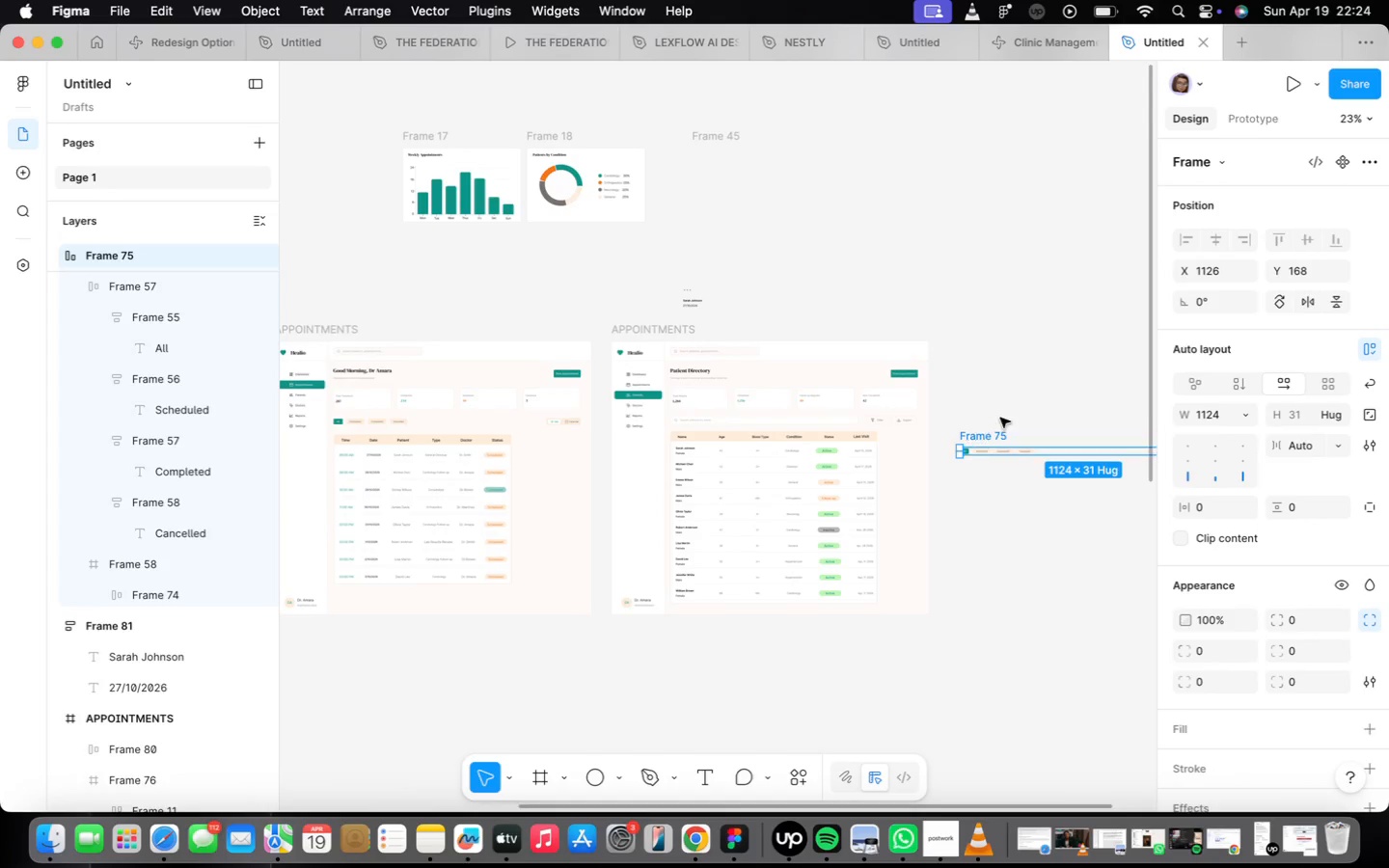 
key(Backspace)
 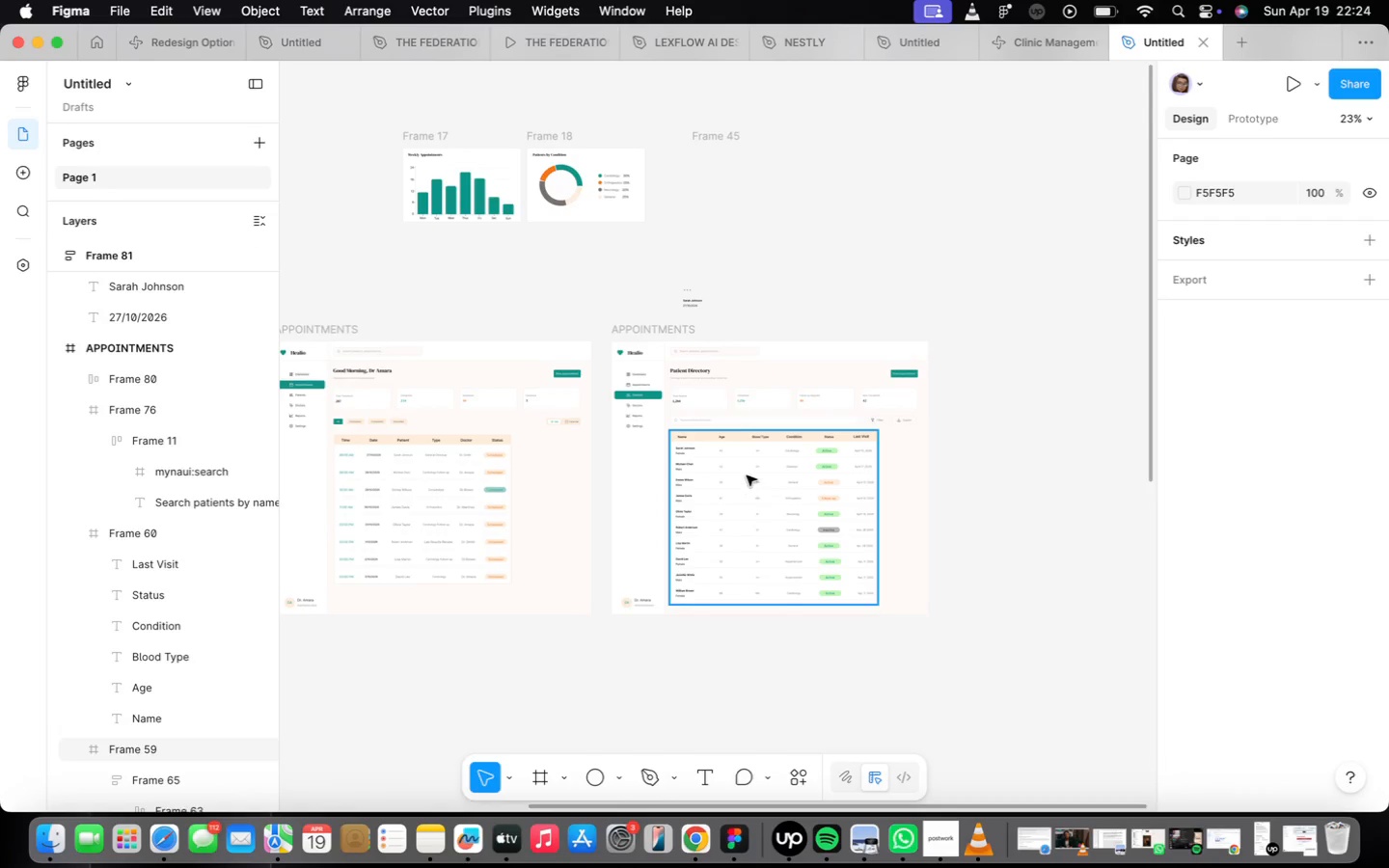 
left_click([652, 330])
 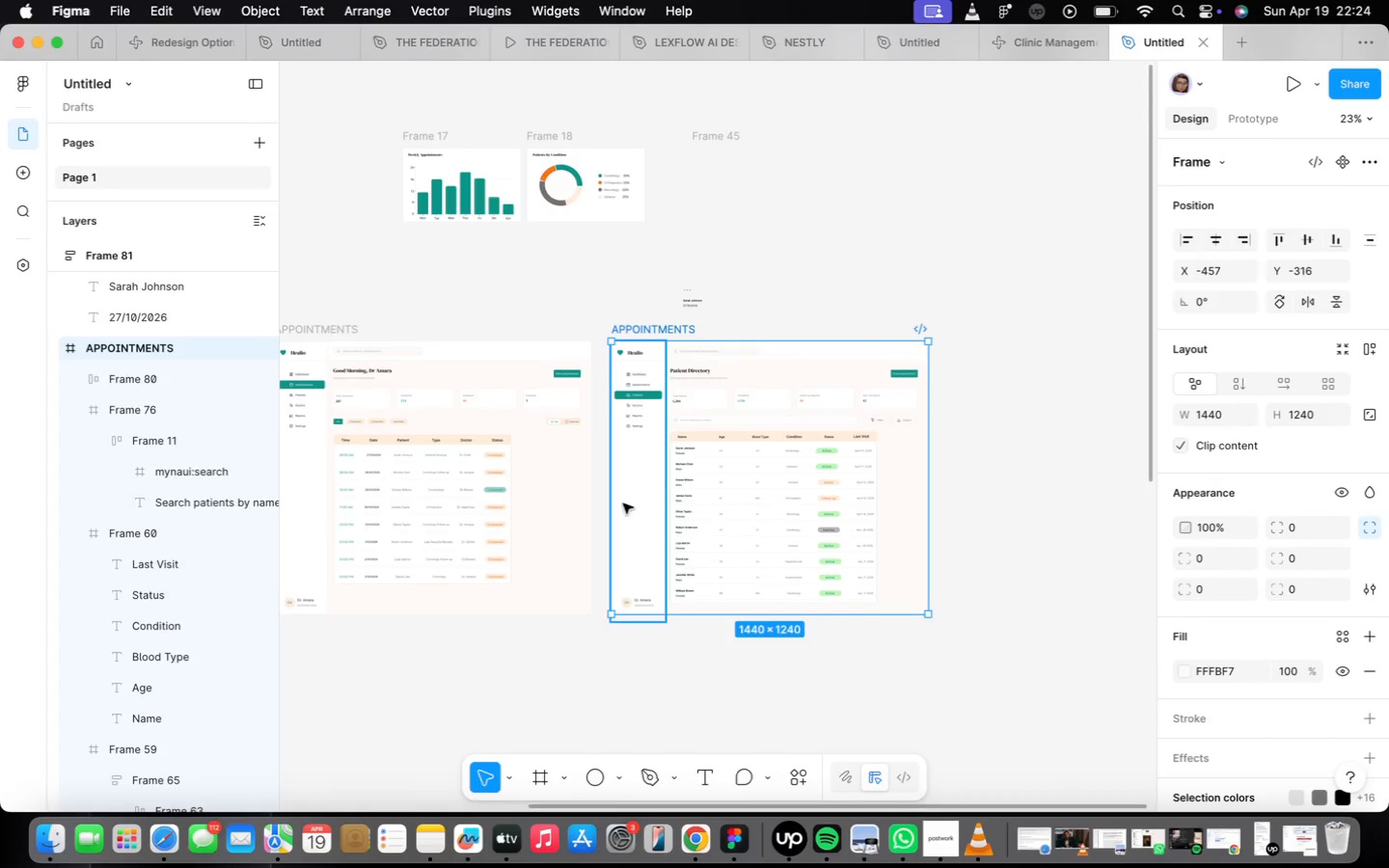 
left_click([622, 483])
 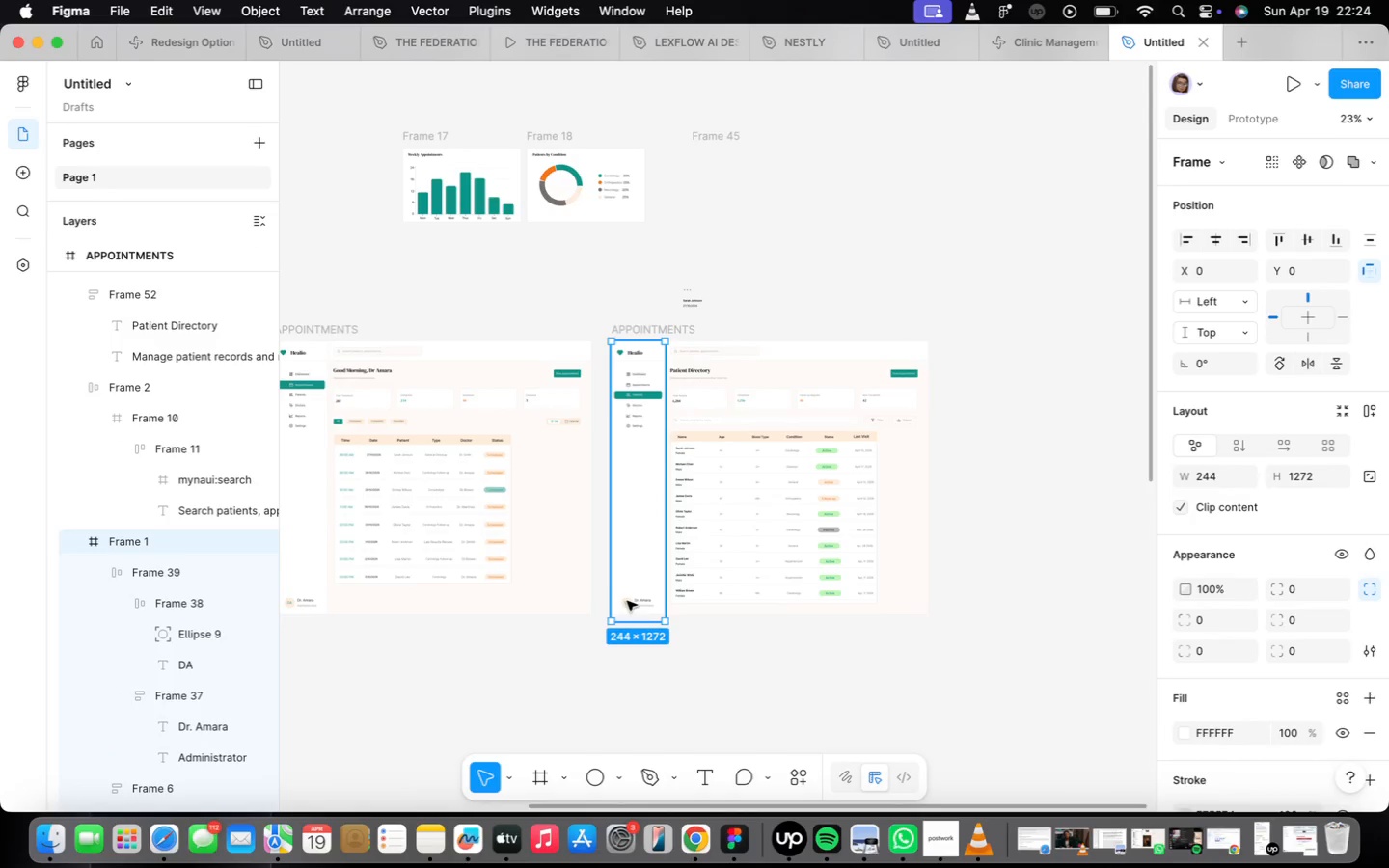 
scroll: coordinate [639, 588], scroll_direction: up, amount: 23.0
 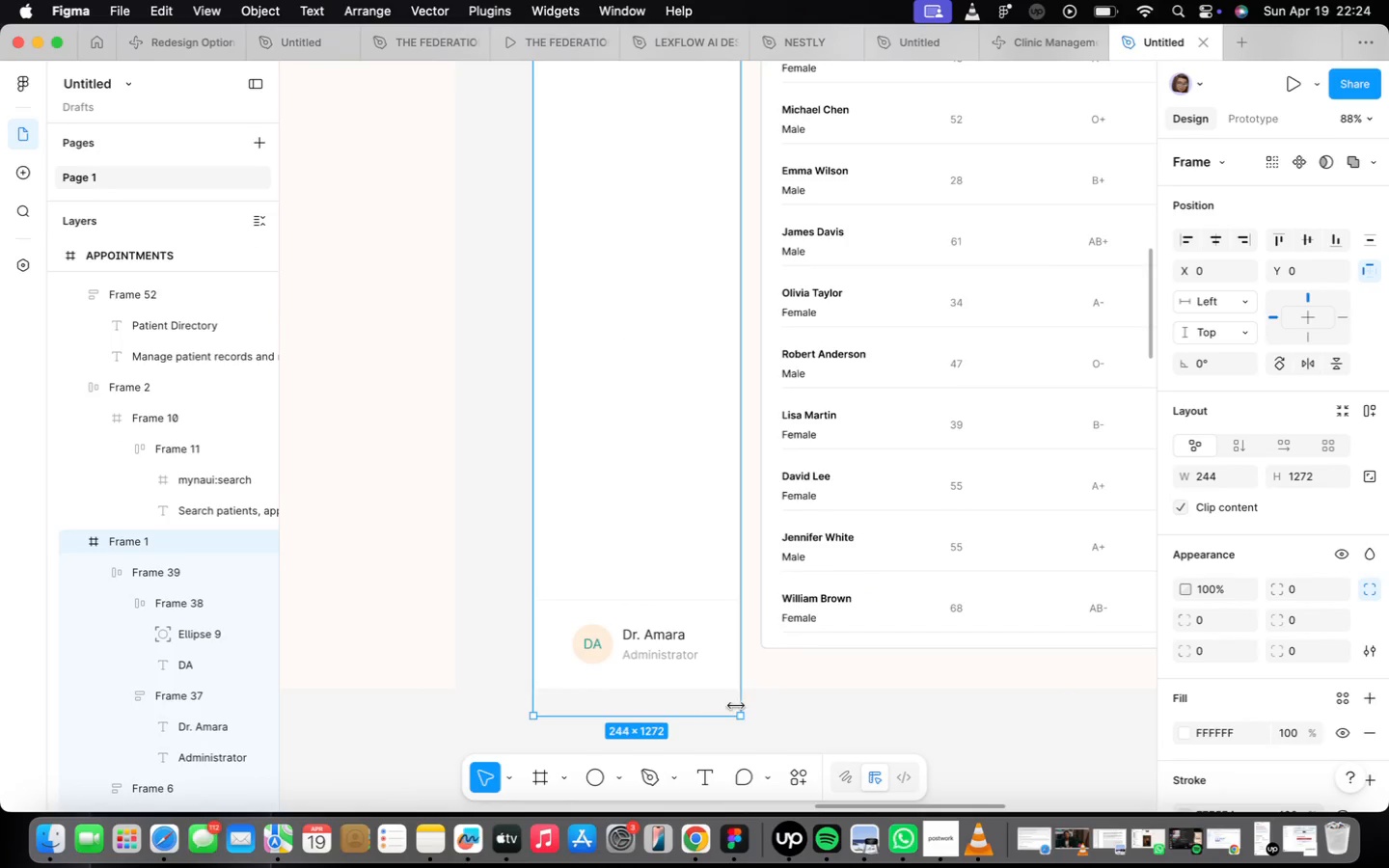 
scroll: coordinate [727, 685], scroll_direction: down, amount: 3.0
 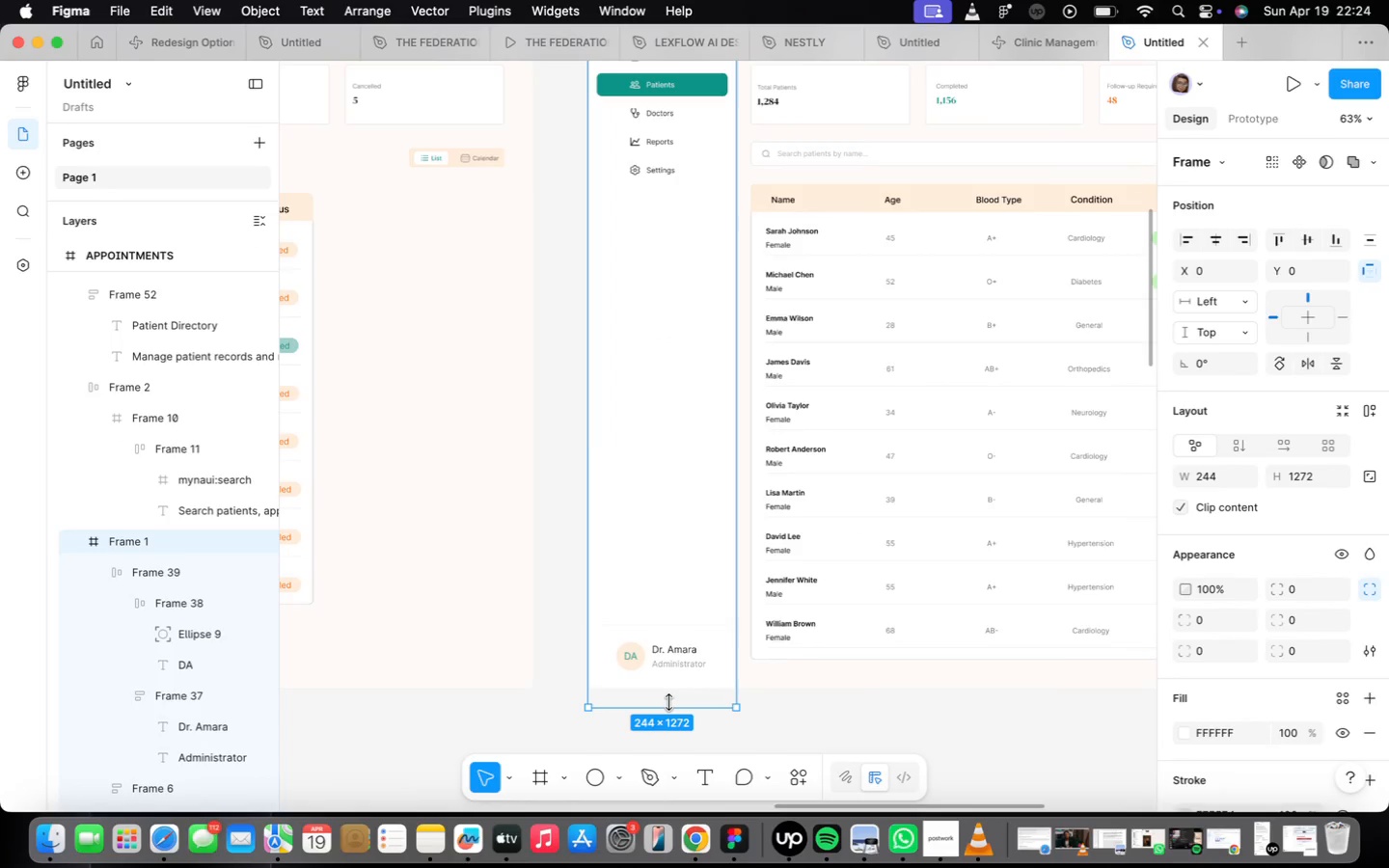 
left_click_drag(start_coordinate=[668, 702], to_coordinate=[688, 686])
 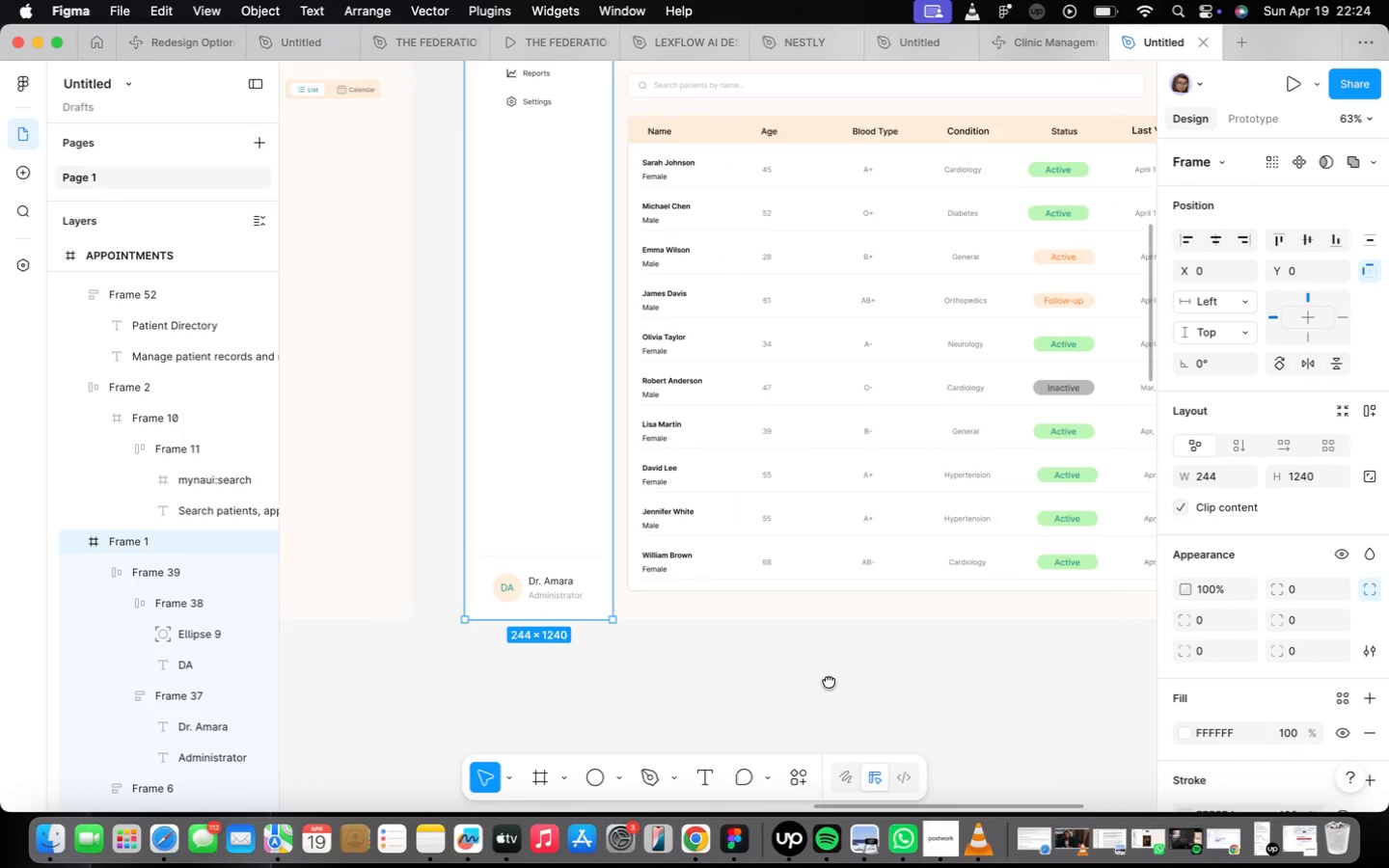 
left_click([765, 654])
 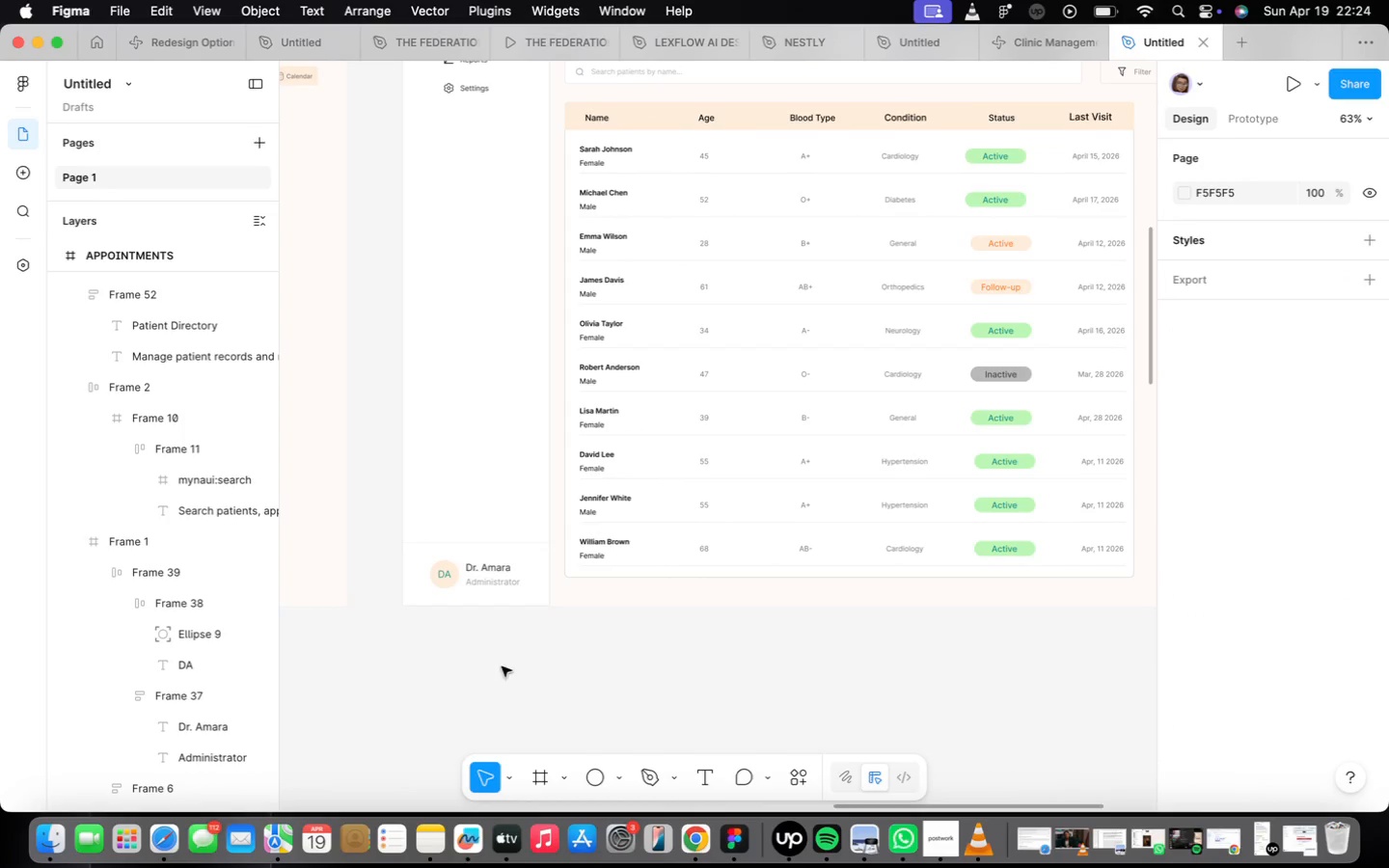 
scroll: coordinate [663, 672], scroll_direction: down, amount: 9.0
 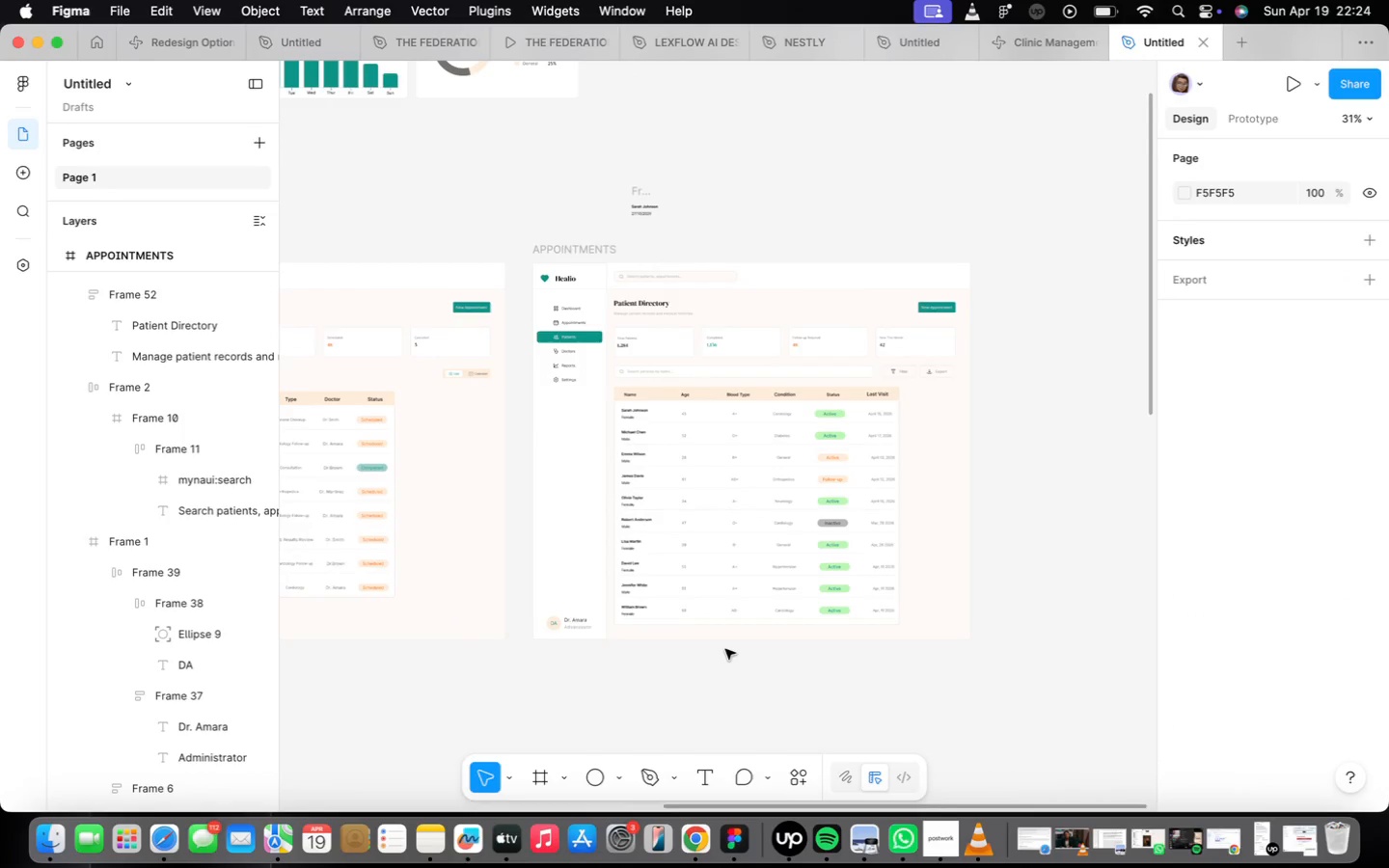 
left_click_drag(start_coordinate=[777, 576], to_coordinate=[775, 581])
 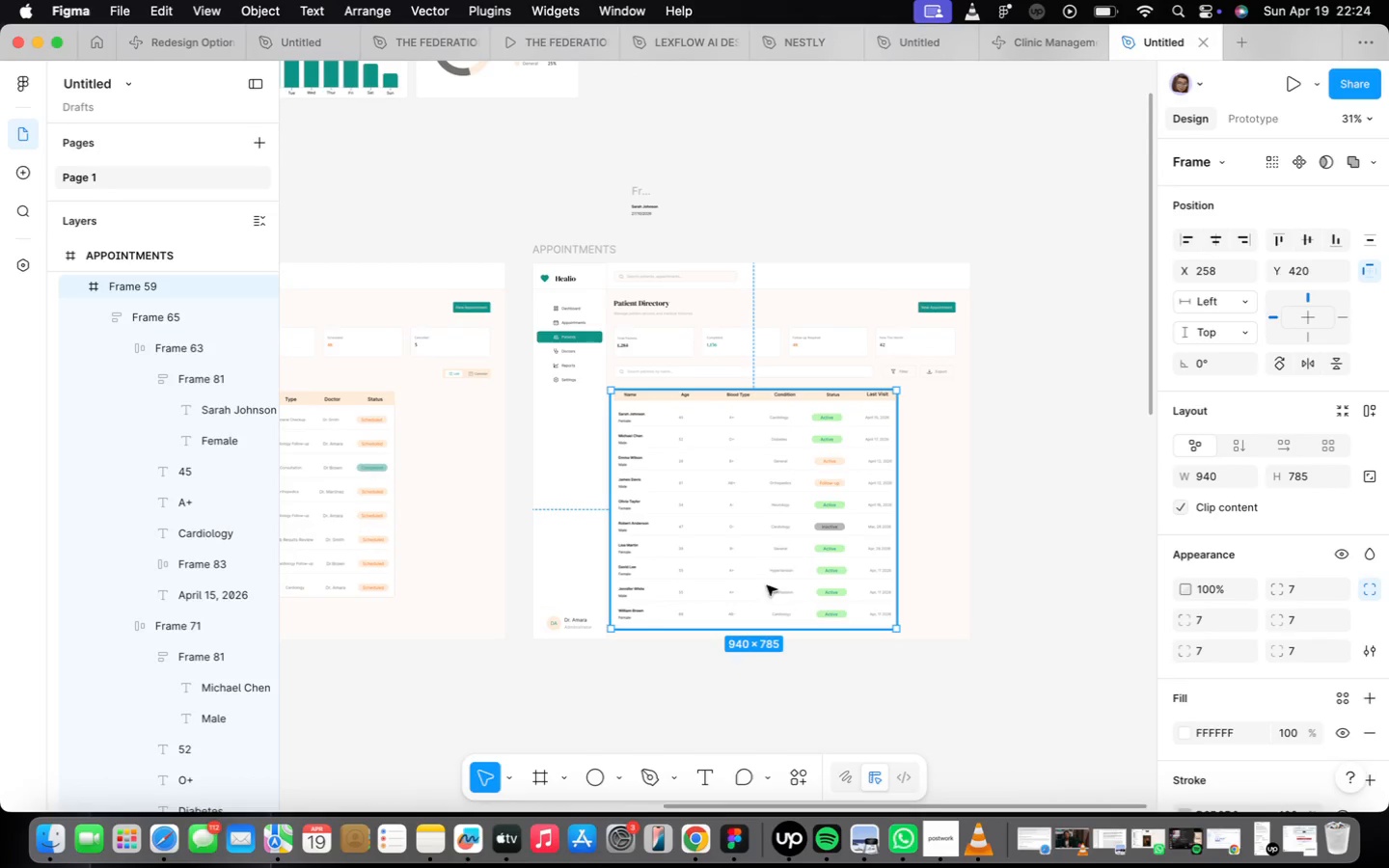 
scroll: coordinate [742, 568], scroll_direction: up, amount: 5.0
 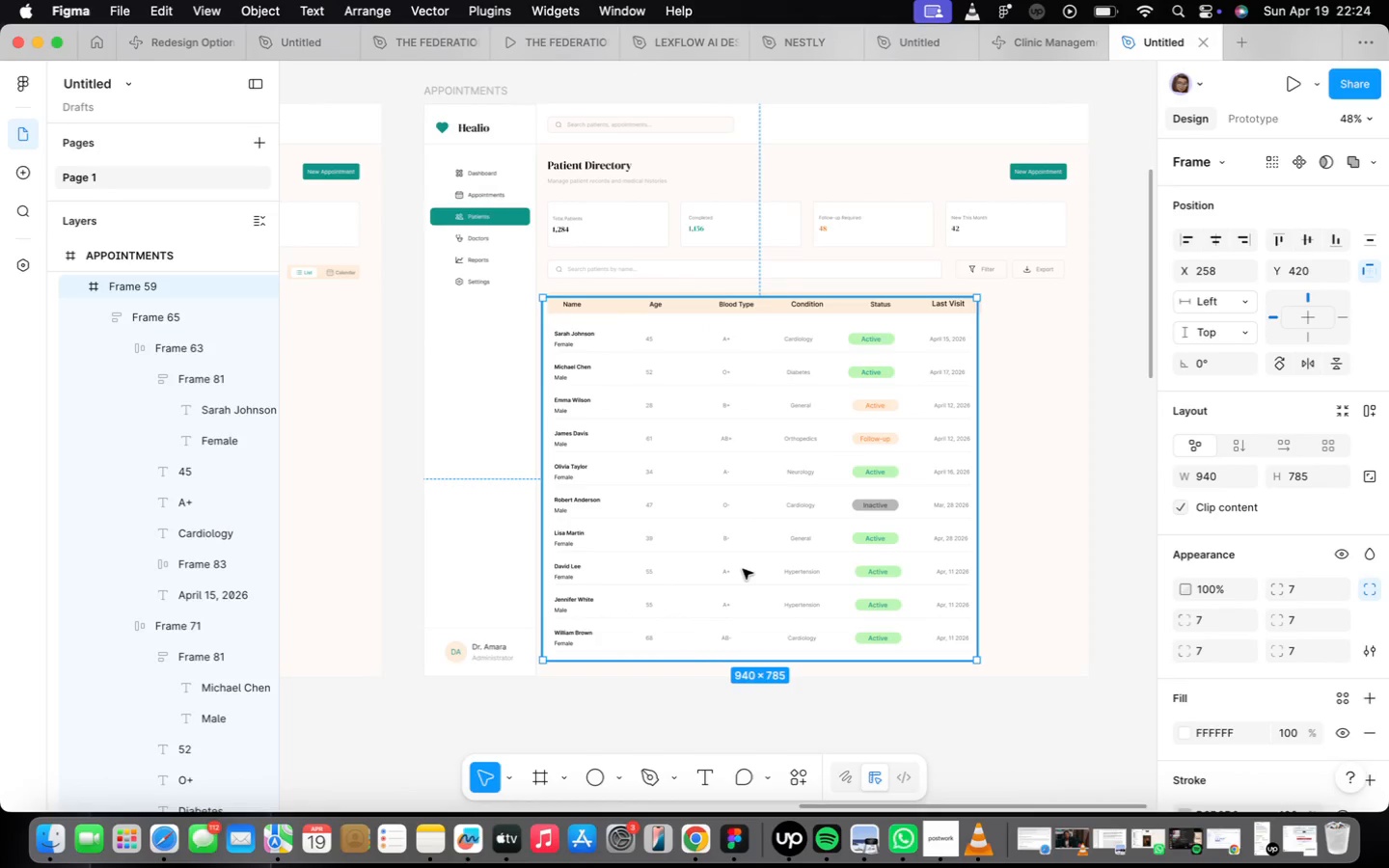 
key(Meta+Z)
 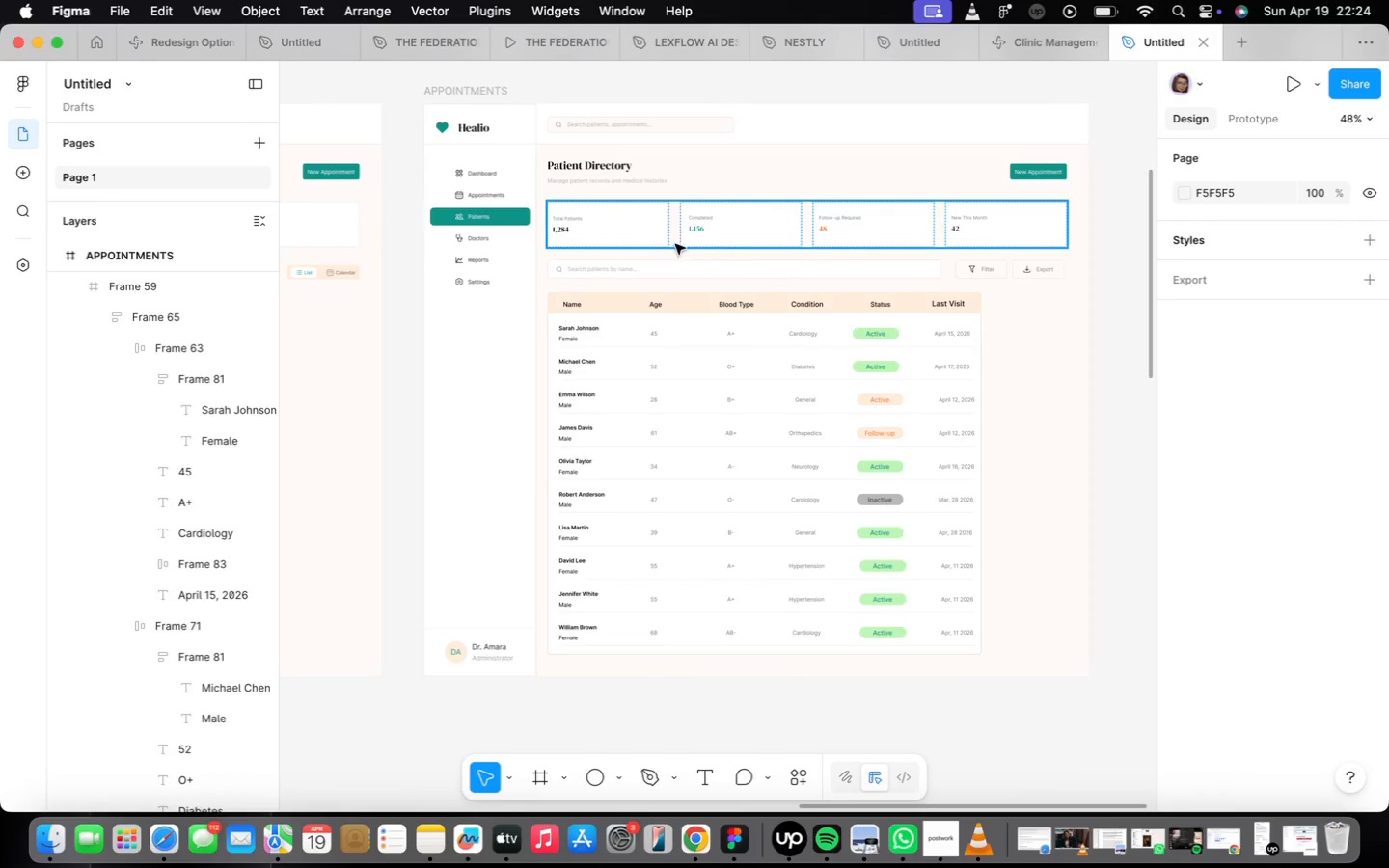 
left_click([627, 272])
 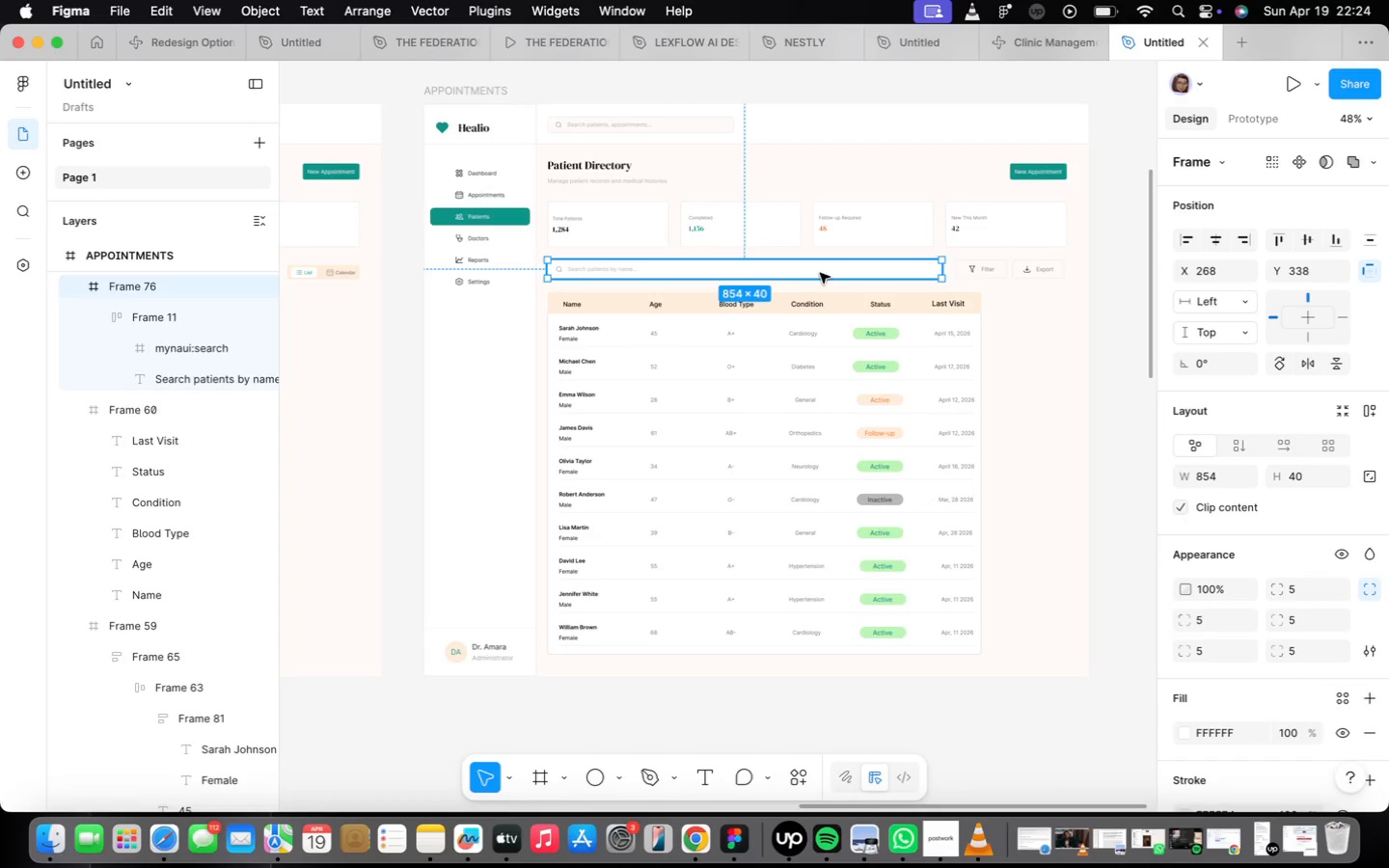 
left_click([937, 245])
 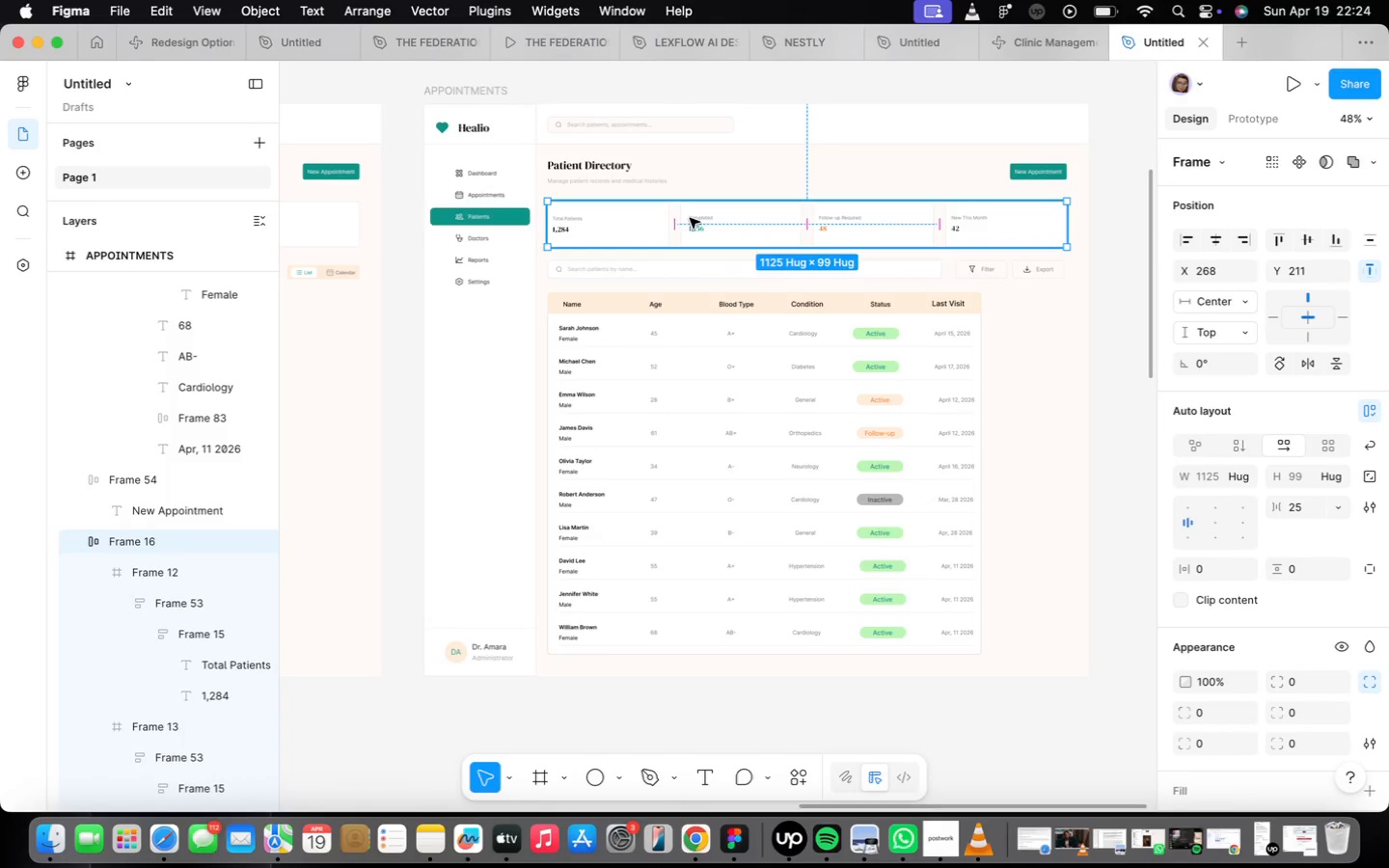 
scroll: coordinate [693, 216], scroll_direction: up, amount: 9.0
 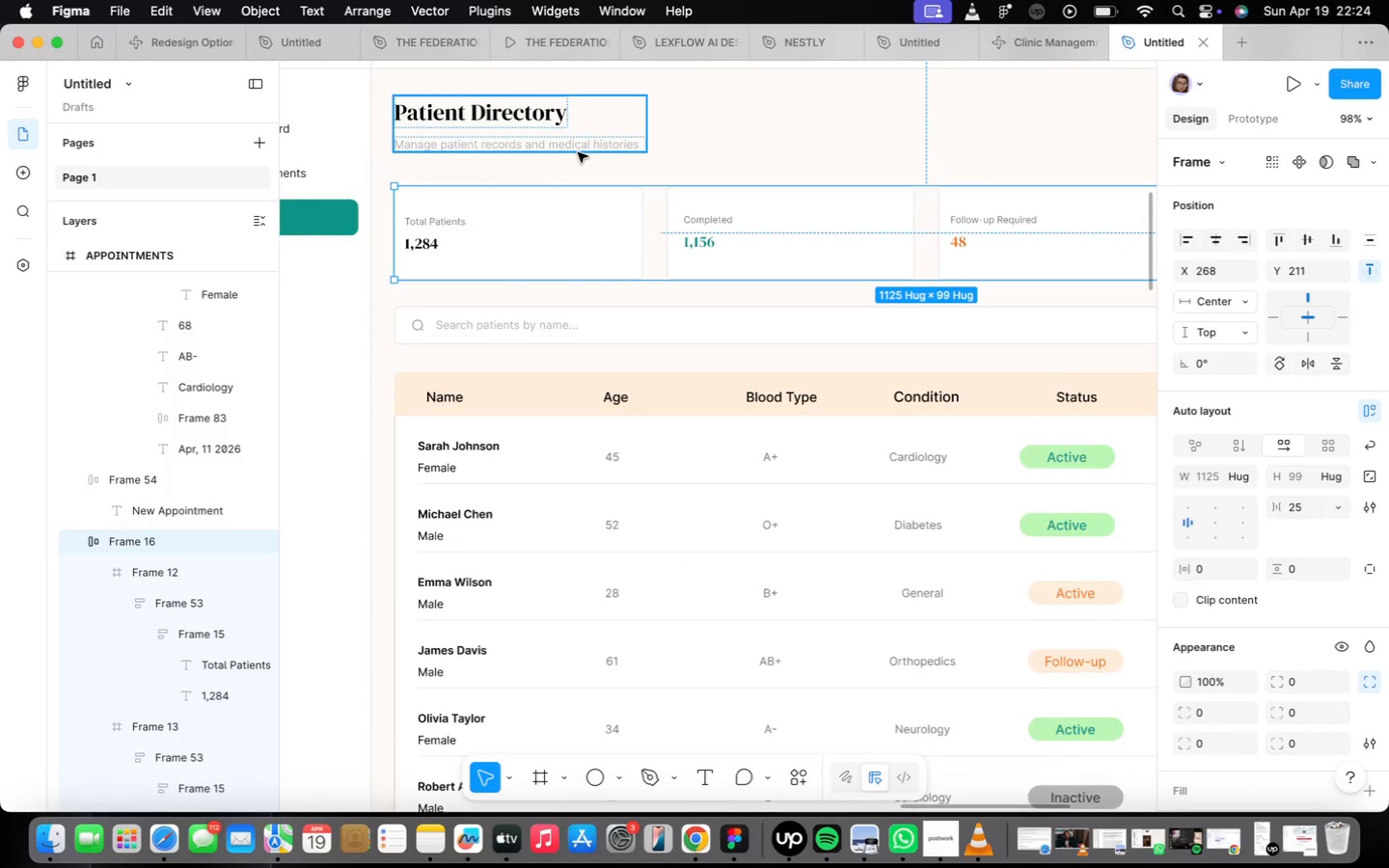 
left_click([574, 146])
 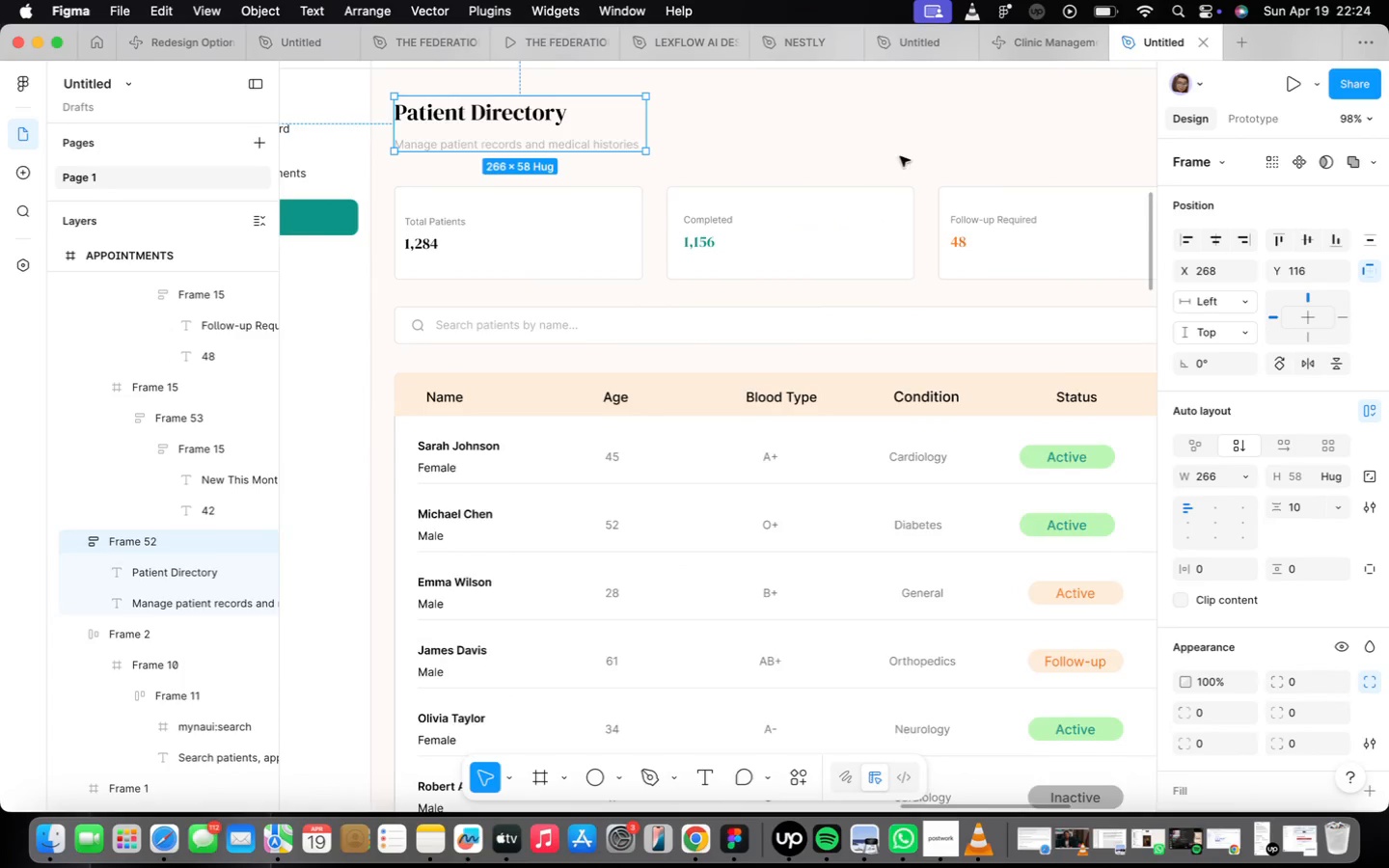 
scroll: coordinate [724, 160], scroll_direction: down, amount: 5.0
 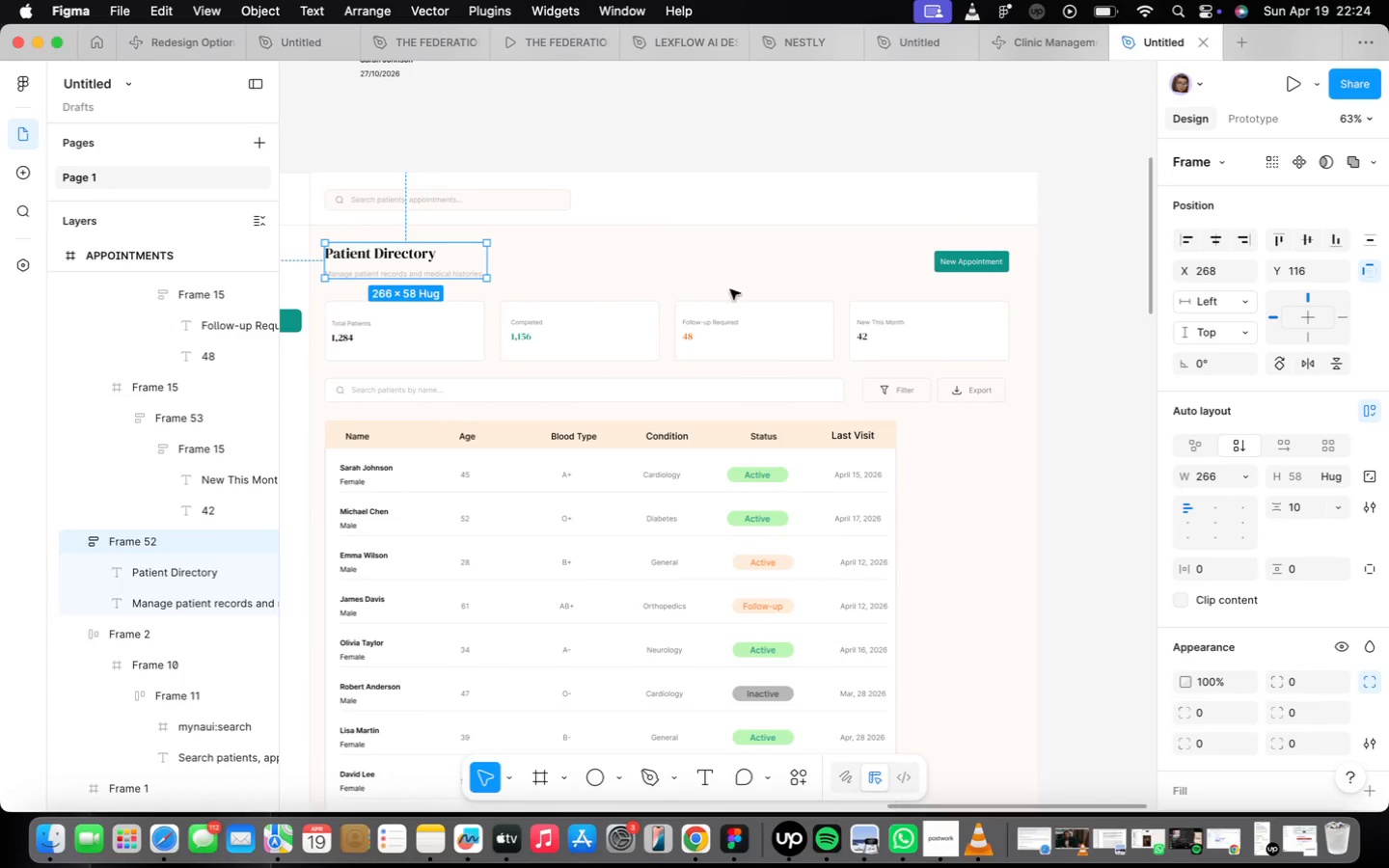 
hold_key(key=ShiftLeft, duration=0.98)
left_click([962, 267])
 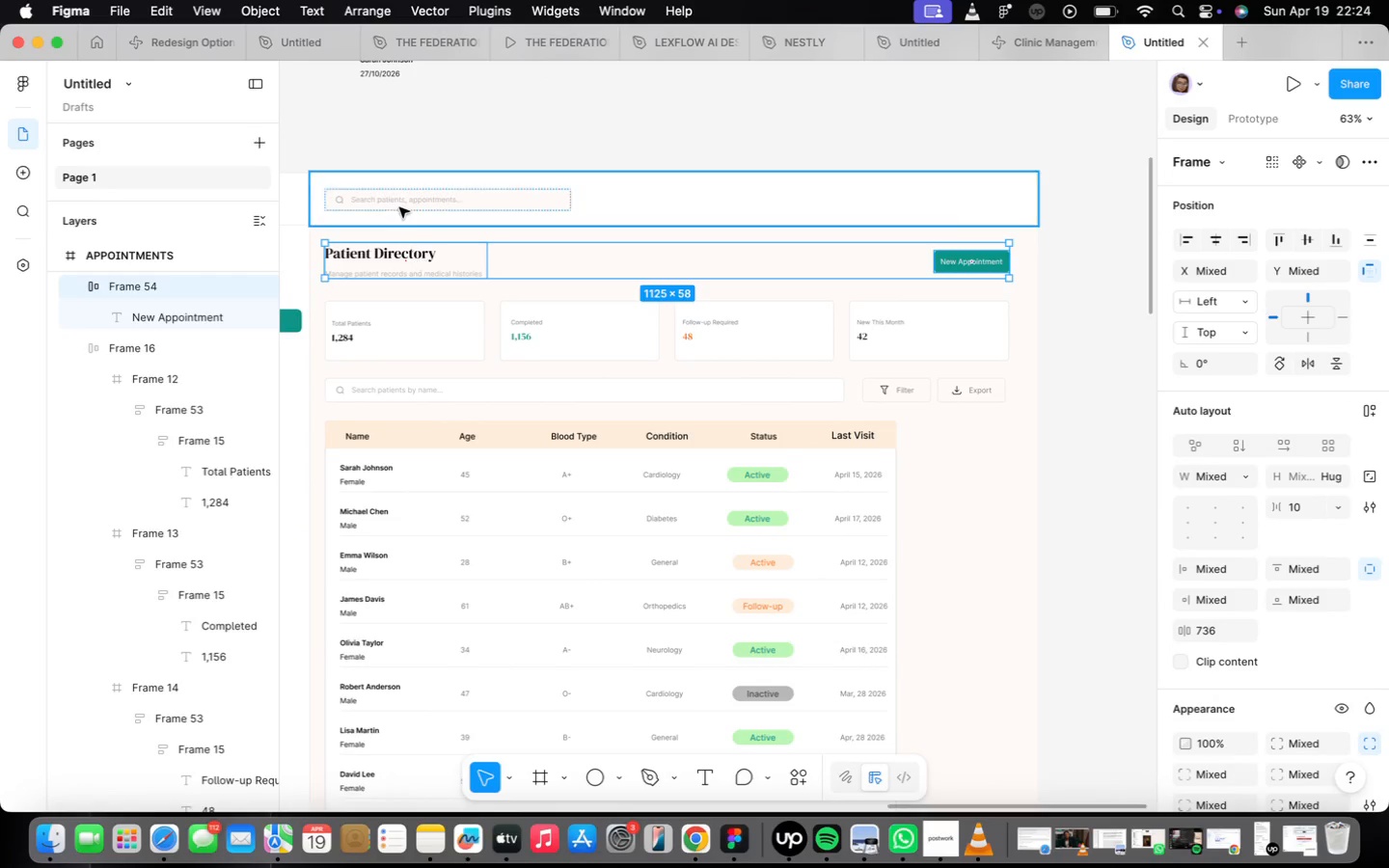 
left_click([399, 203])
 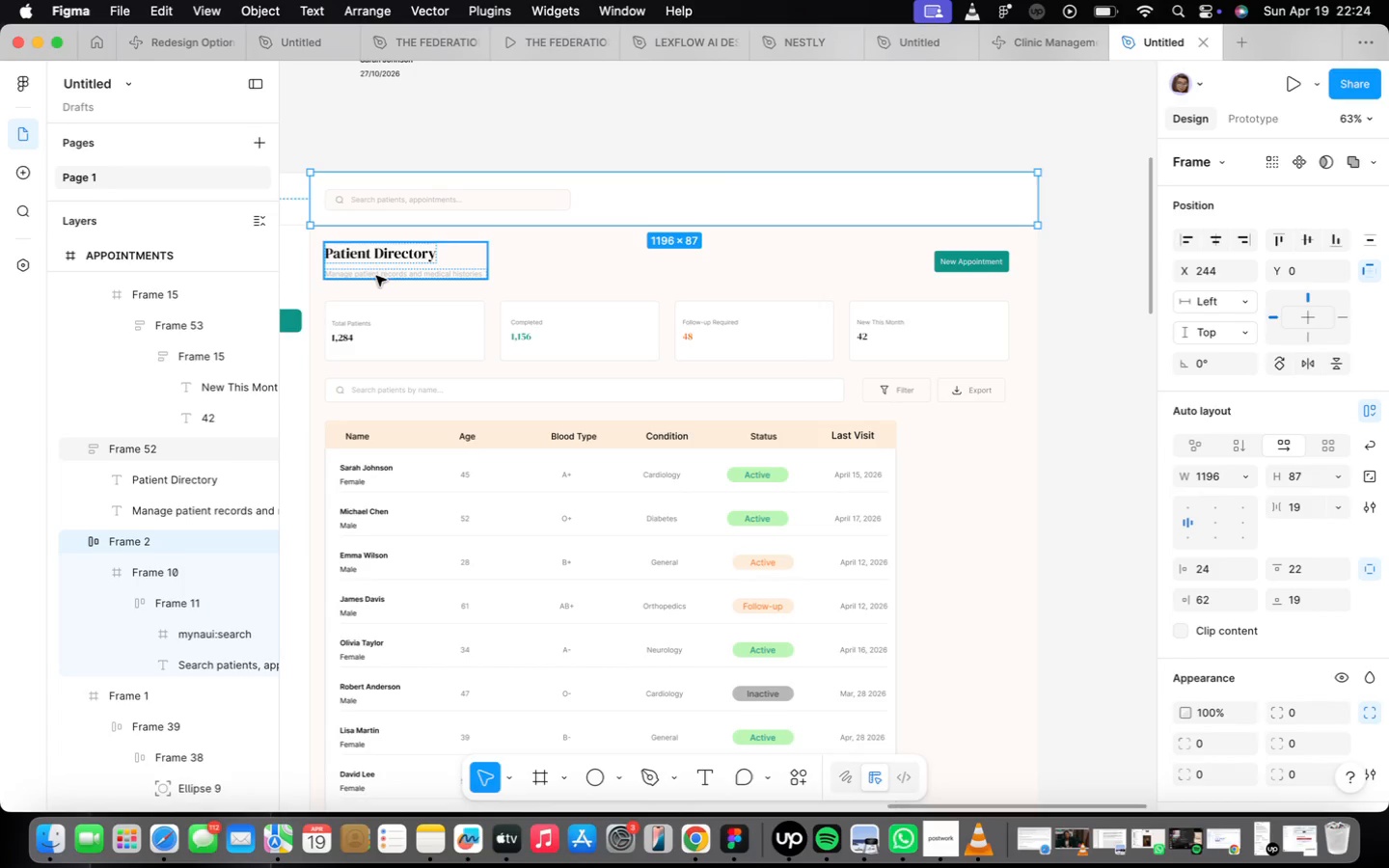 
left_click([378, 267])
 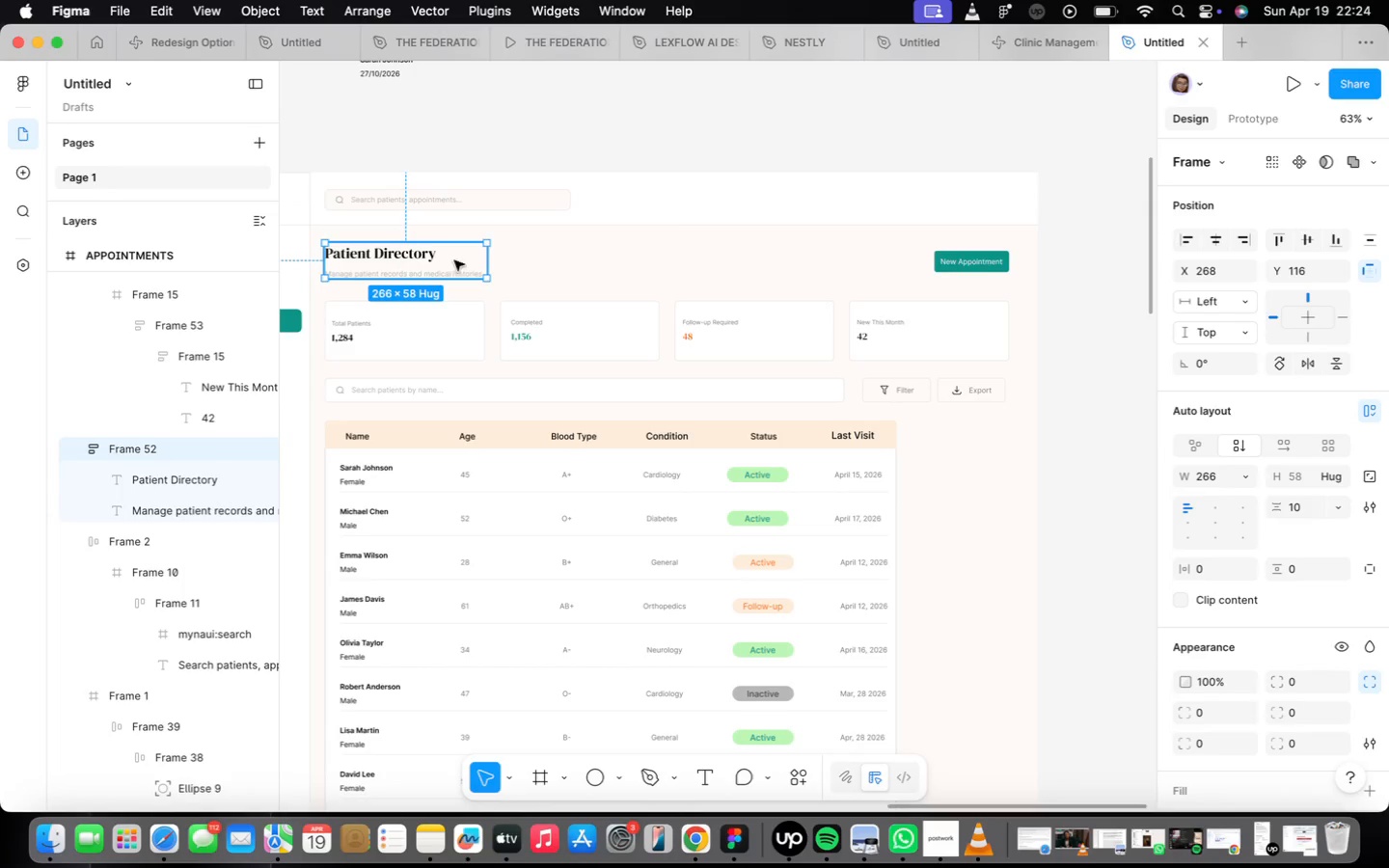 
hold_key(key=ShiftLeft, duration=1.09)
left_click([1003, 263])
 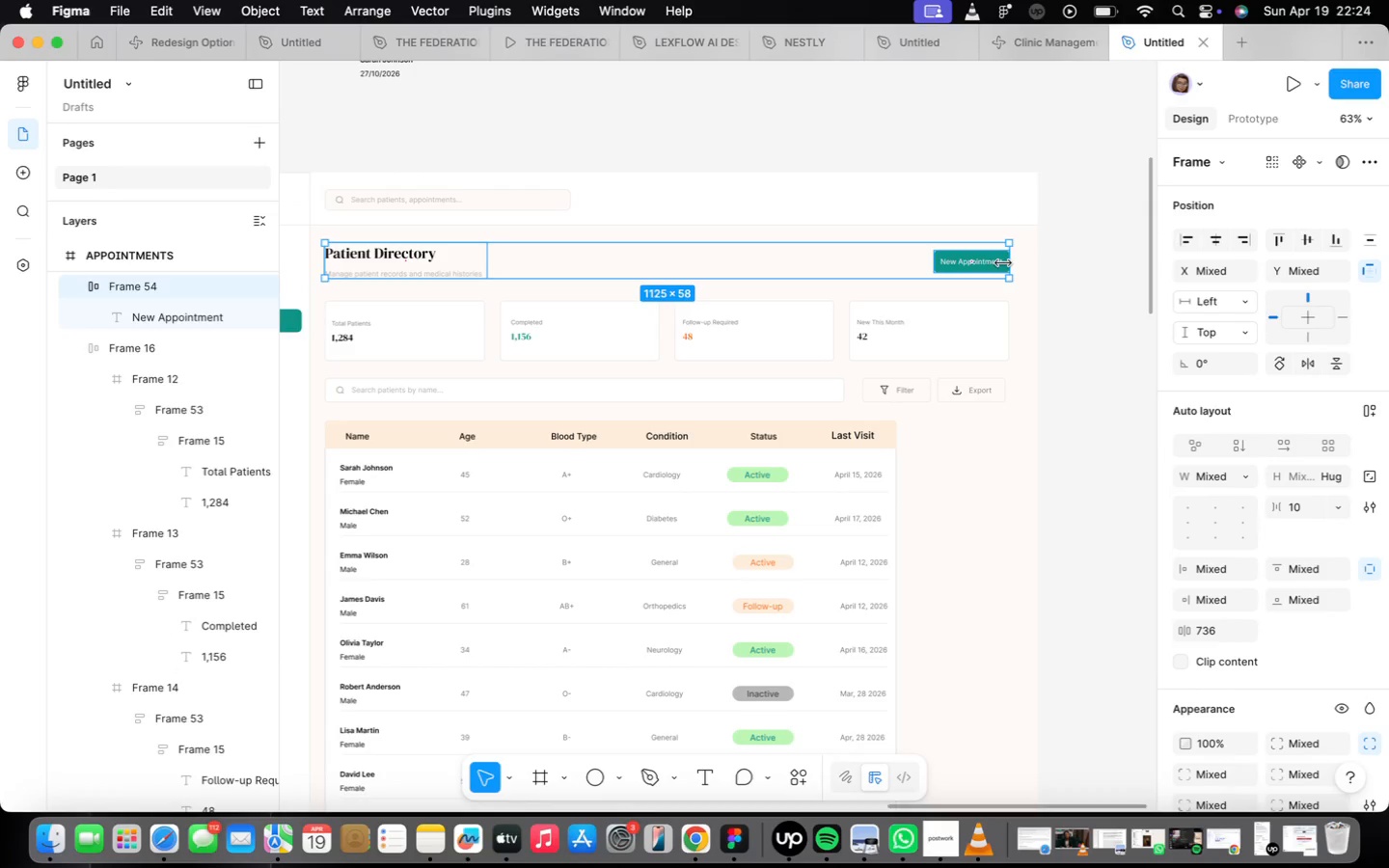 
key(Shift+A)
 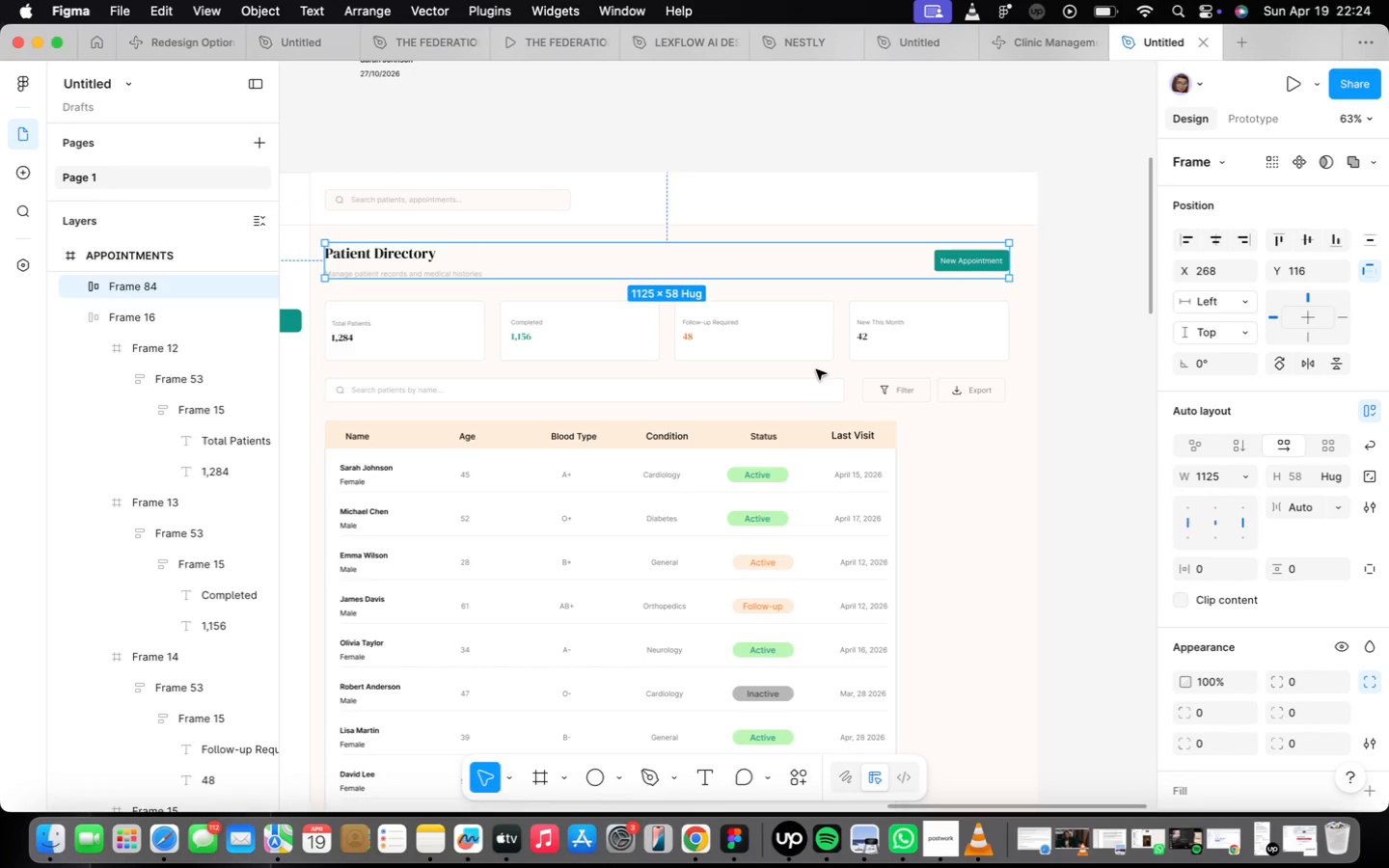 
left_click([805, 331])
 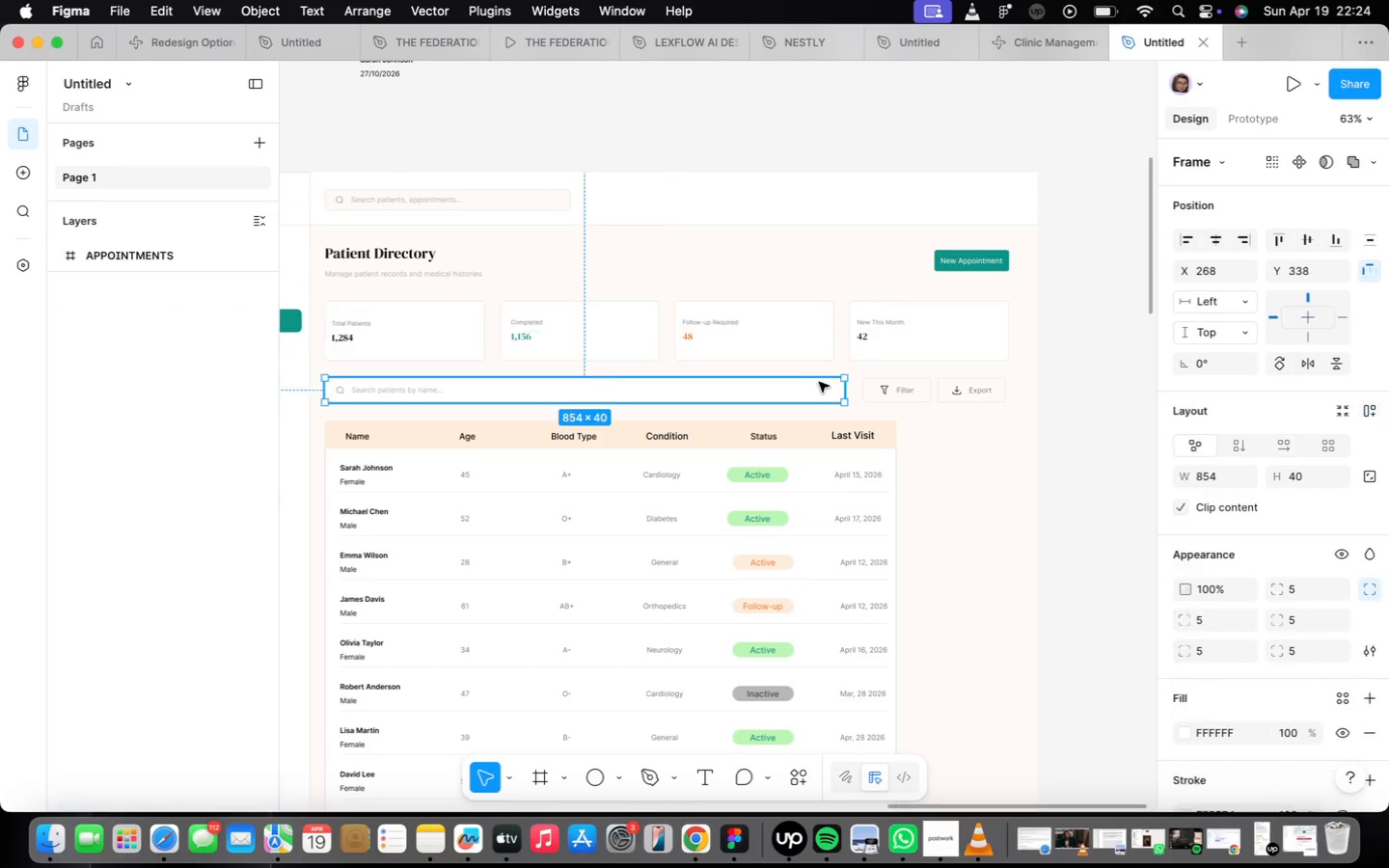 
hold_key(key=ShiftLeft, duration=0.62)
left_click([946, 380])
 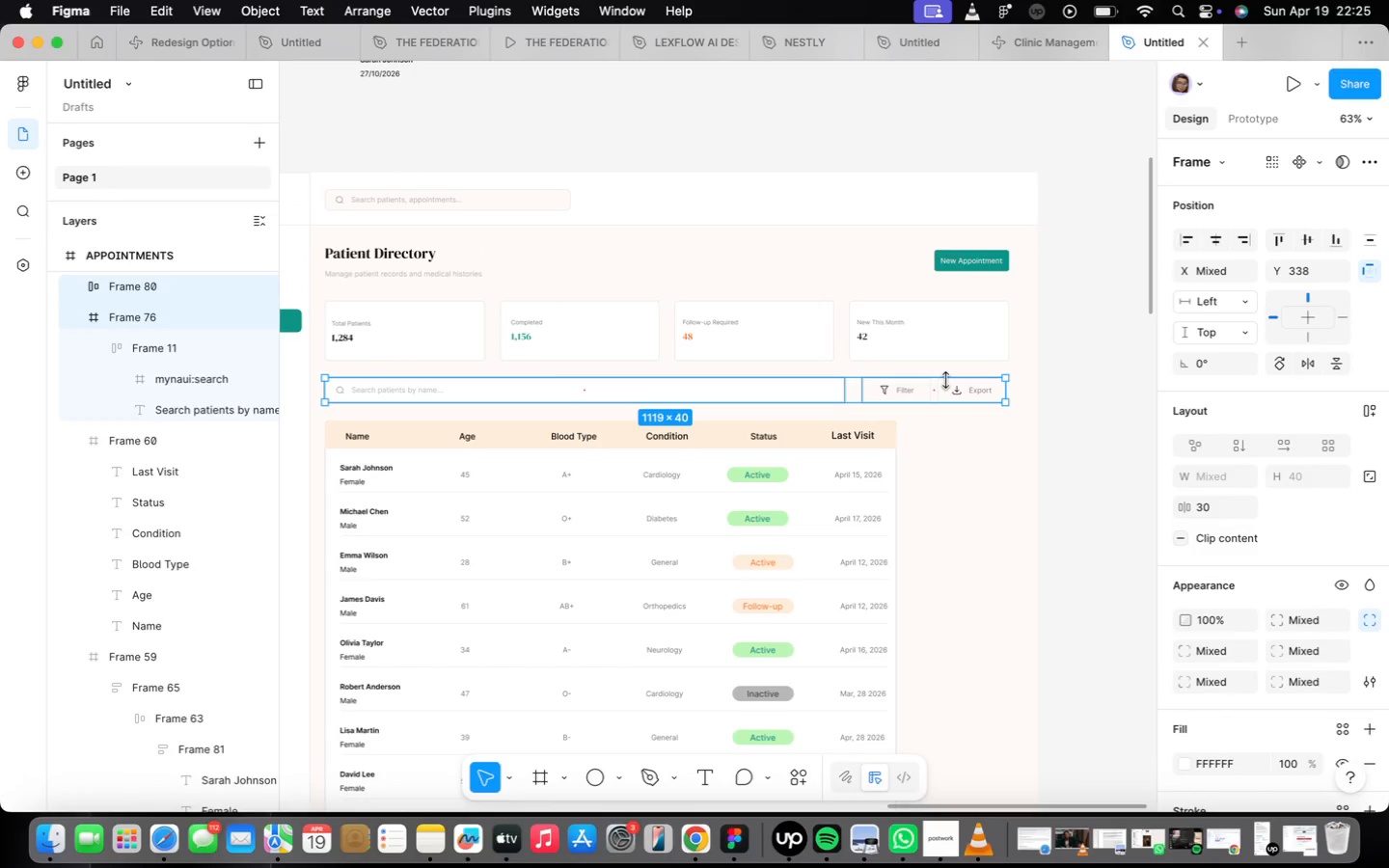 
key(Shift+ShiftLeft)
 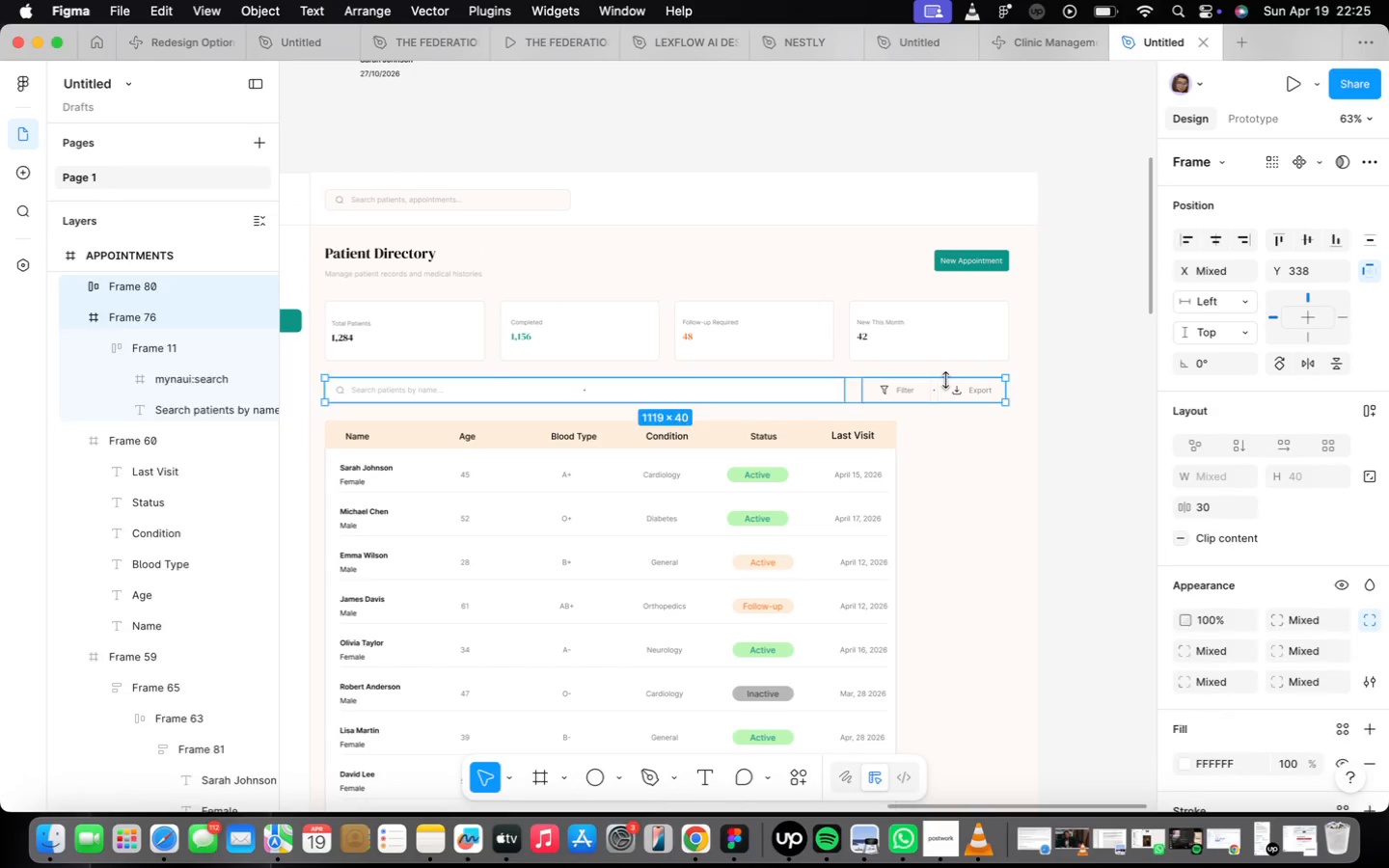 
key(Shift+A)
 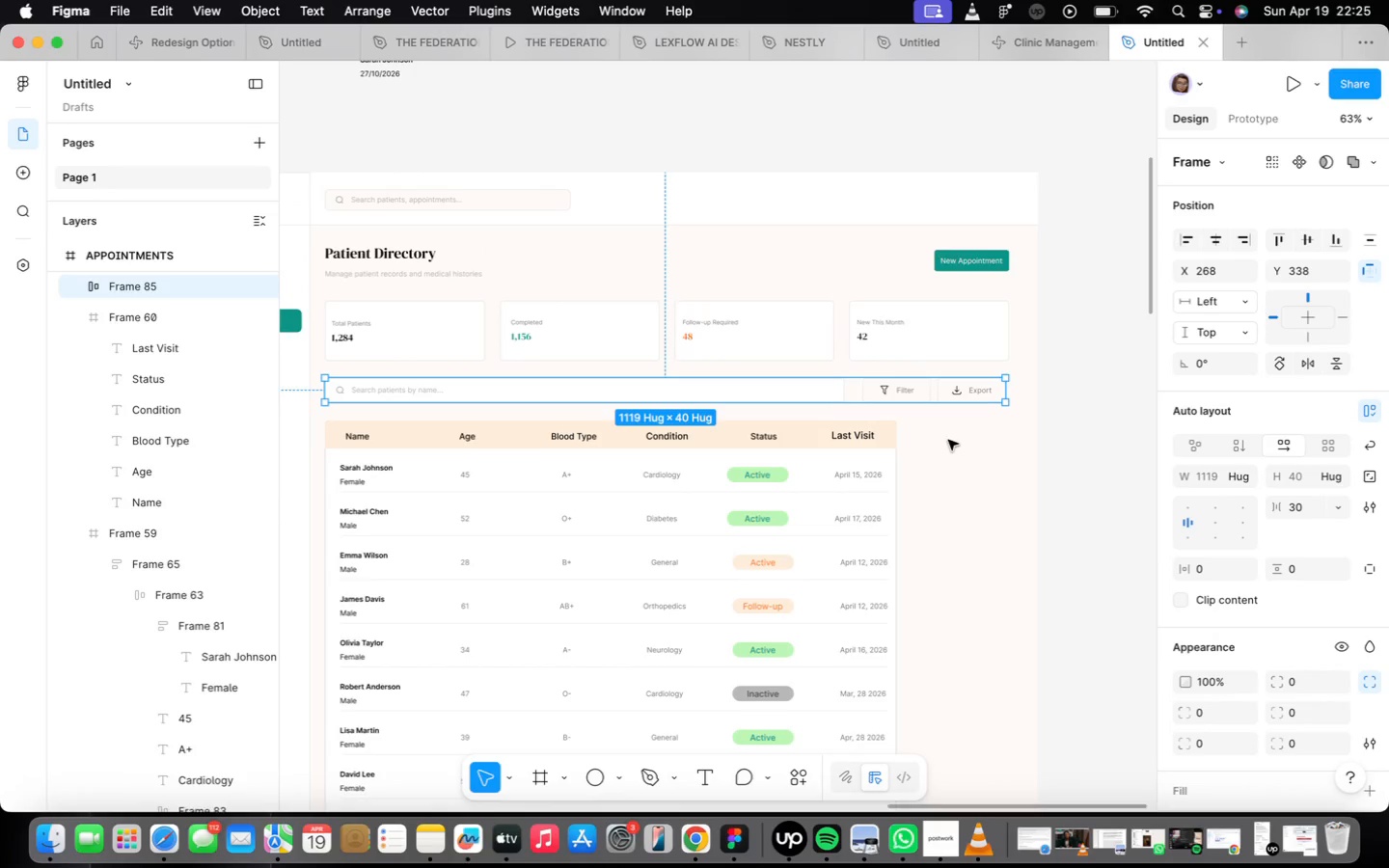 
scroll: coordinate [989, 519], scroll_direction: down, amount: 1.0
 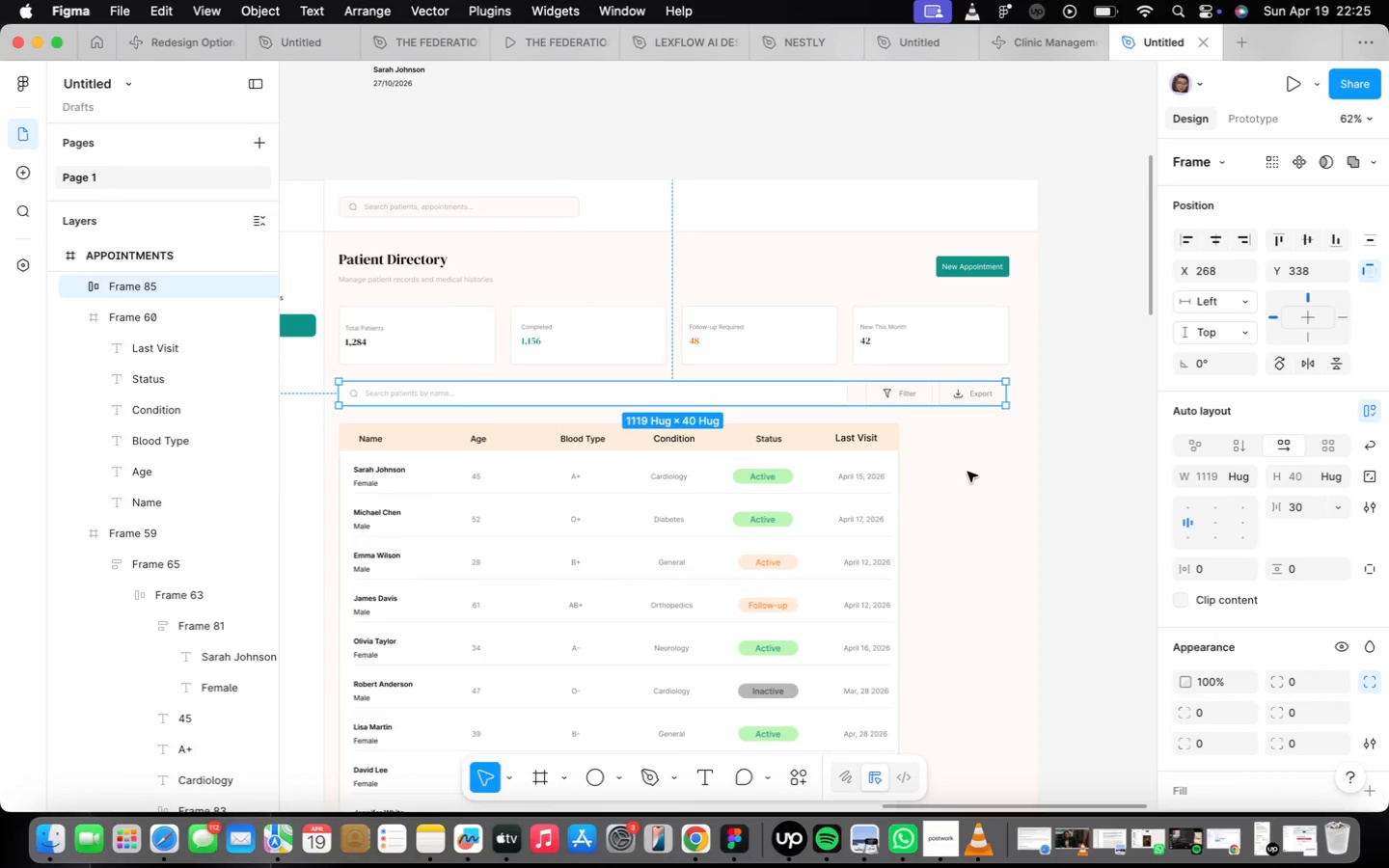 
scroll: coordinate [893, 497], scroll_direction: up, amount: 18.0
 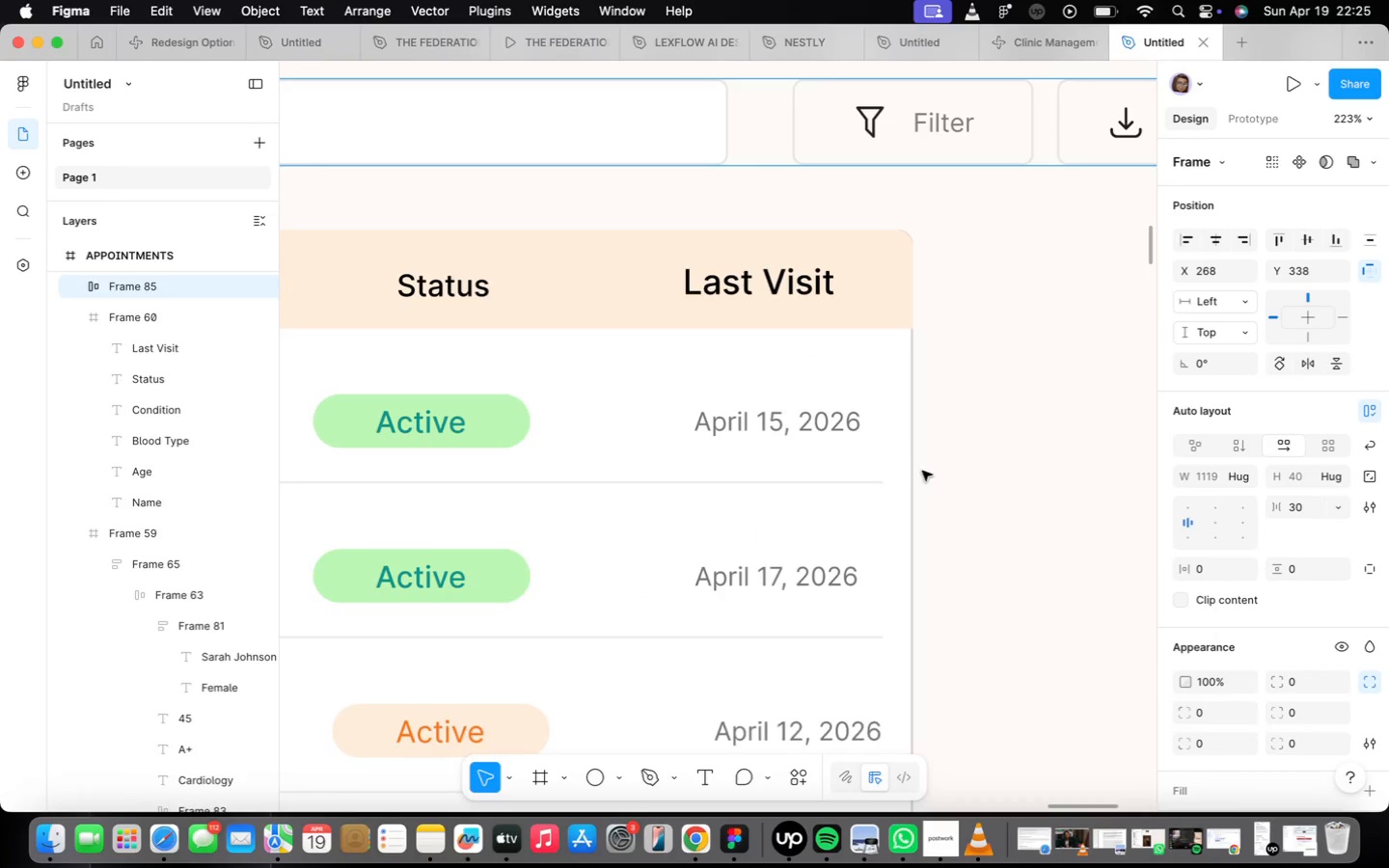 
scroll: coordinate [921, 471], scroll_direction: down, amount: 22.0
 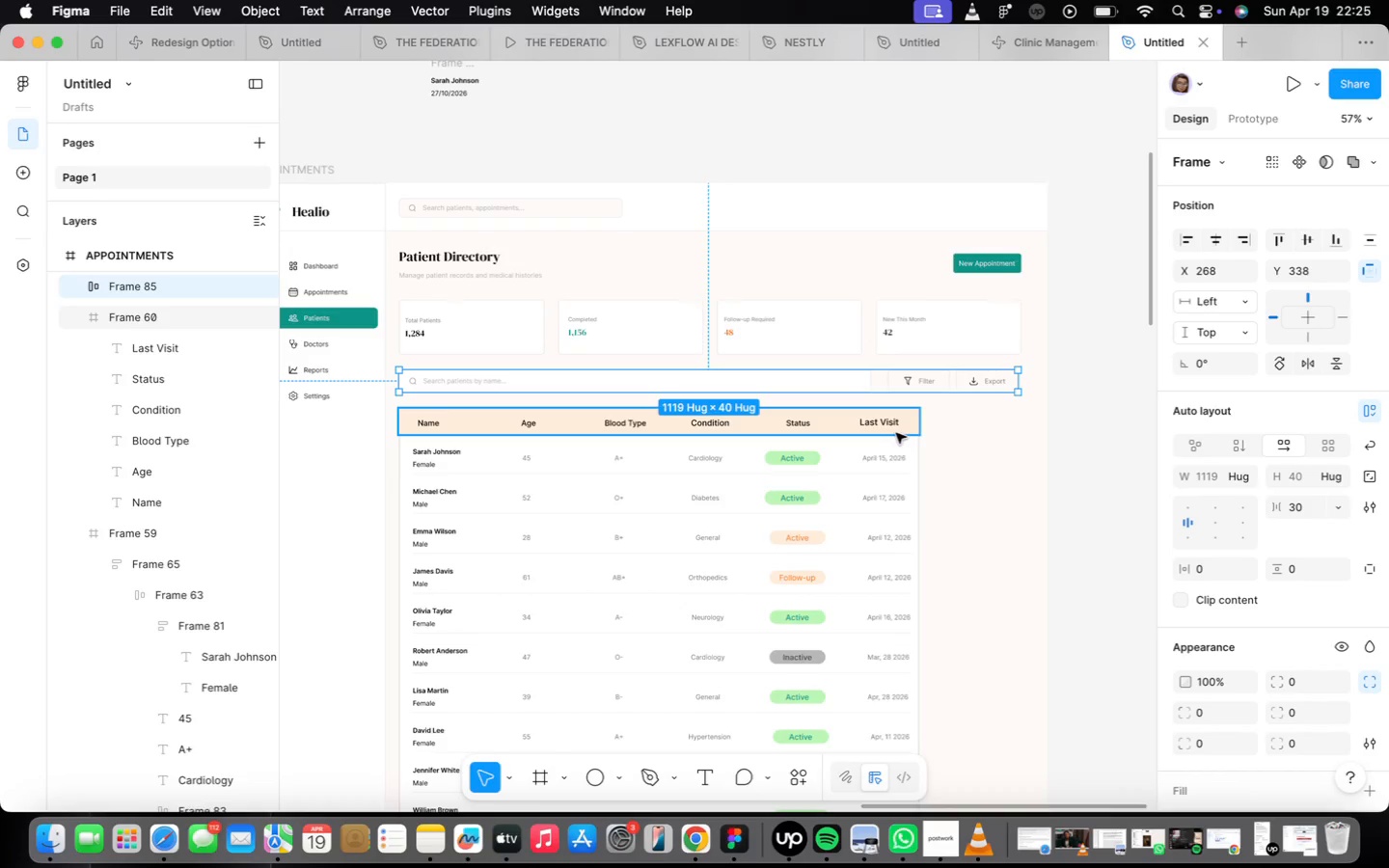 
scroll: coordinate [896, 439], scroll_direction: up, amount: 23.0
 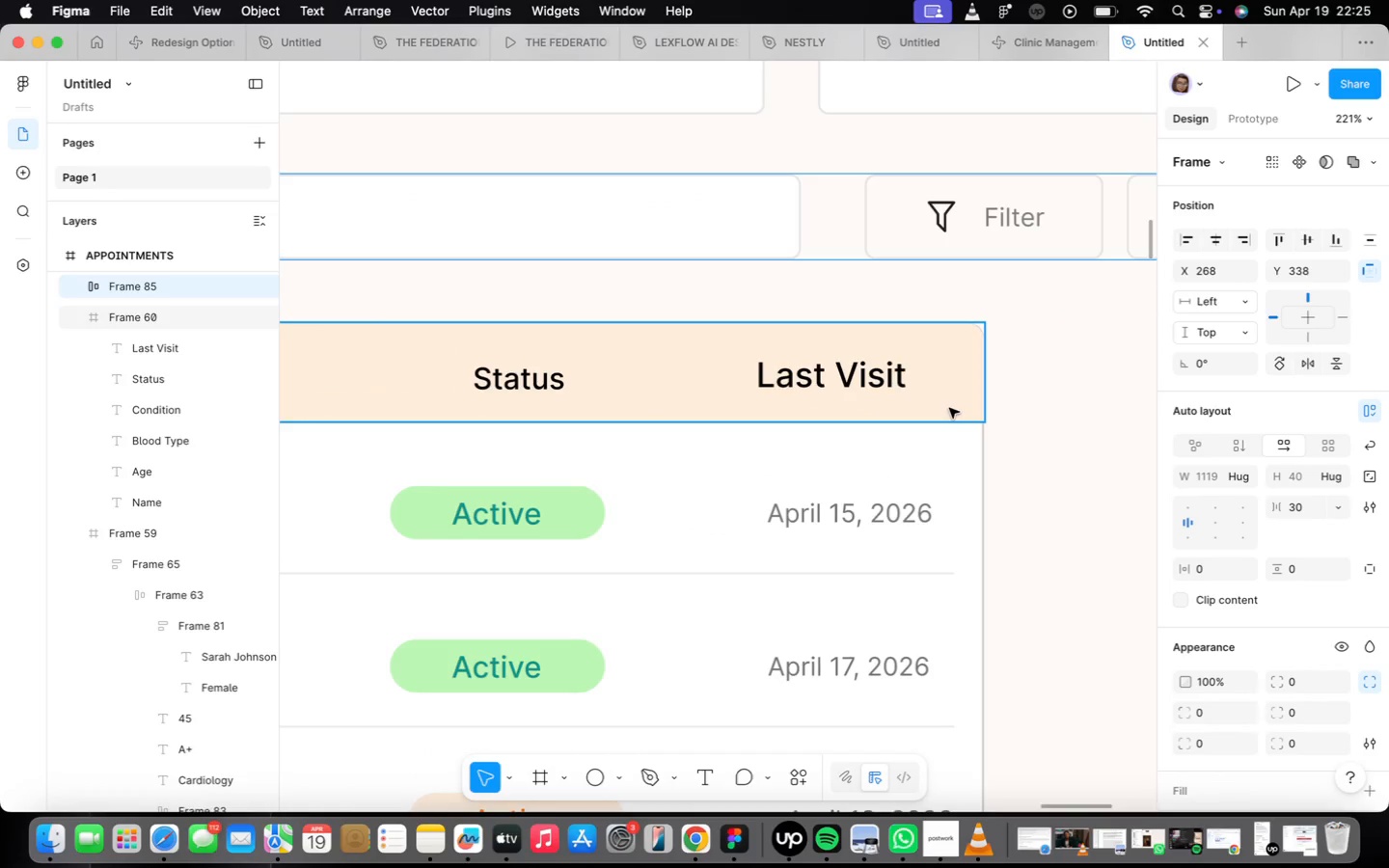 
left_click([949, 407])
 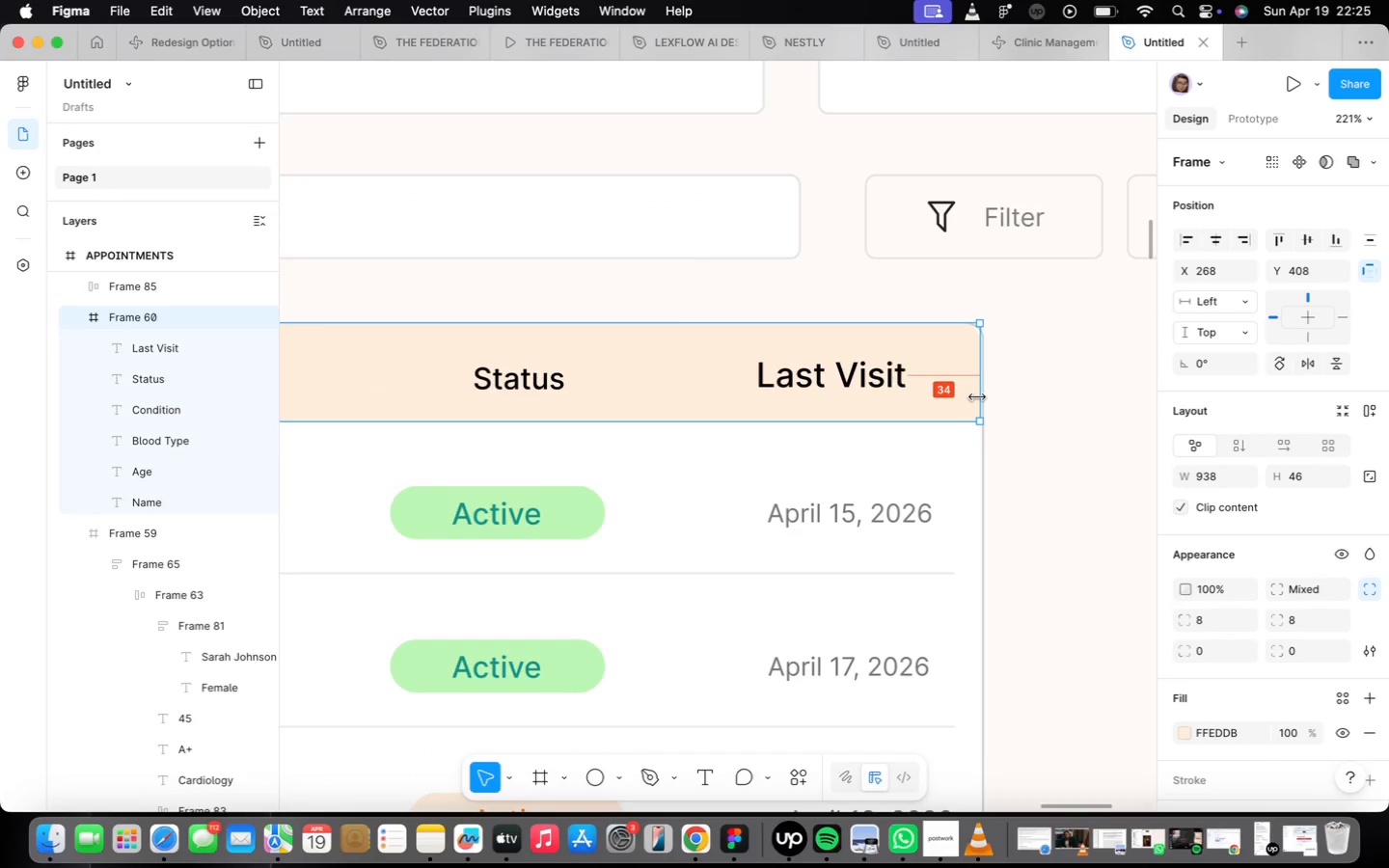 
left_click_drag(start_coordinate=[977, 399], to_coordinate=[991, 398])
 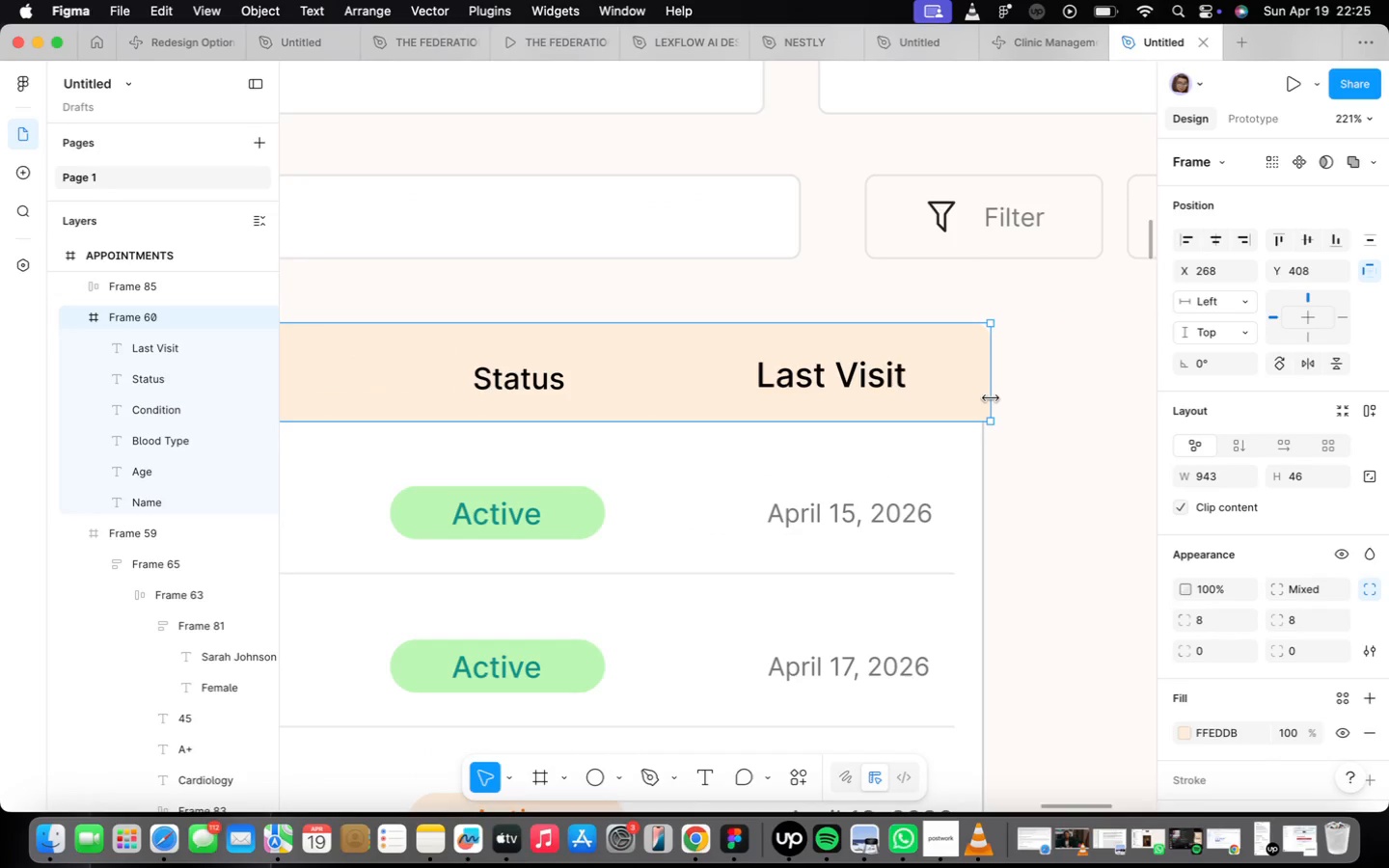 
left_click_drag(start_coordinate=[991, 398], to_coordinate=[981, 397])
 